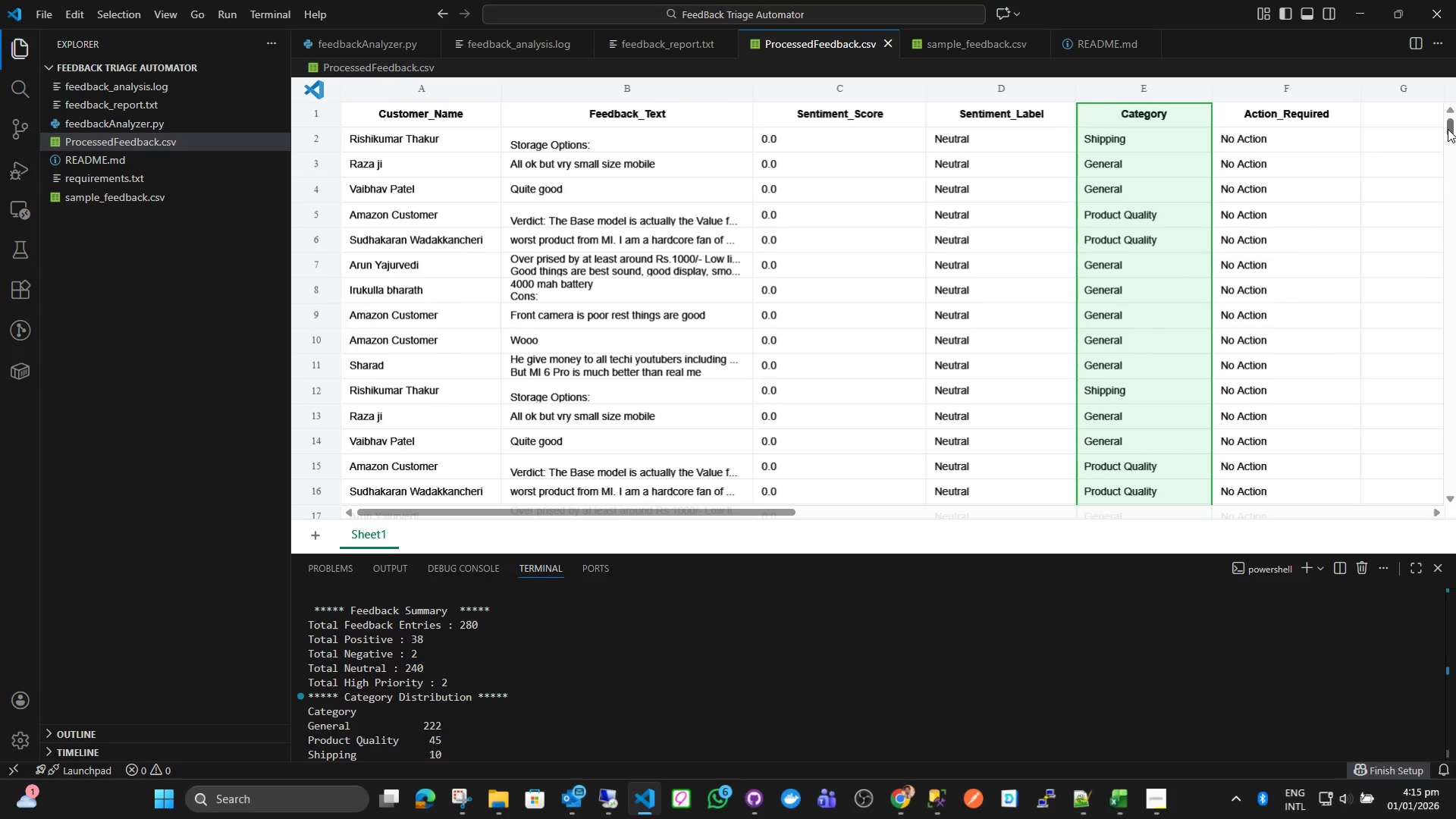 
left_click_drag(start_coordinate=[1452, 129], to_coordinate=[1455, 358])
 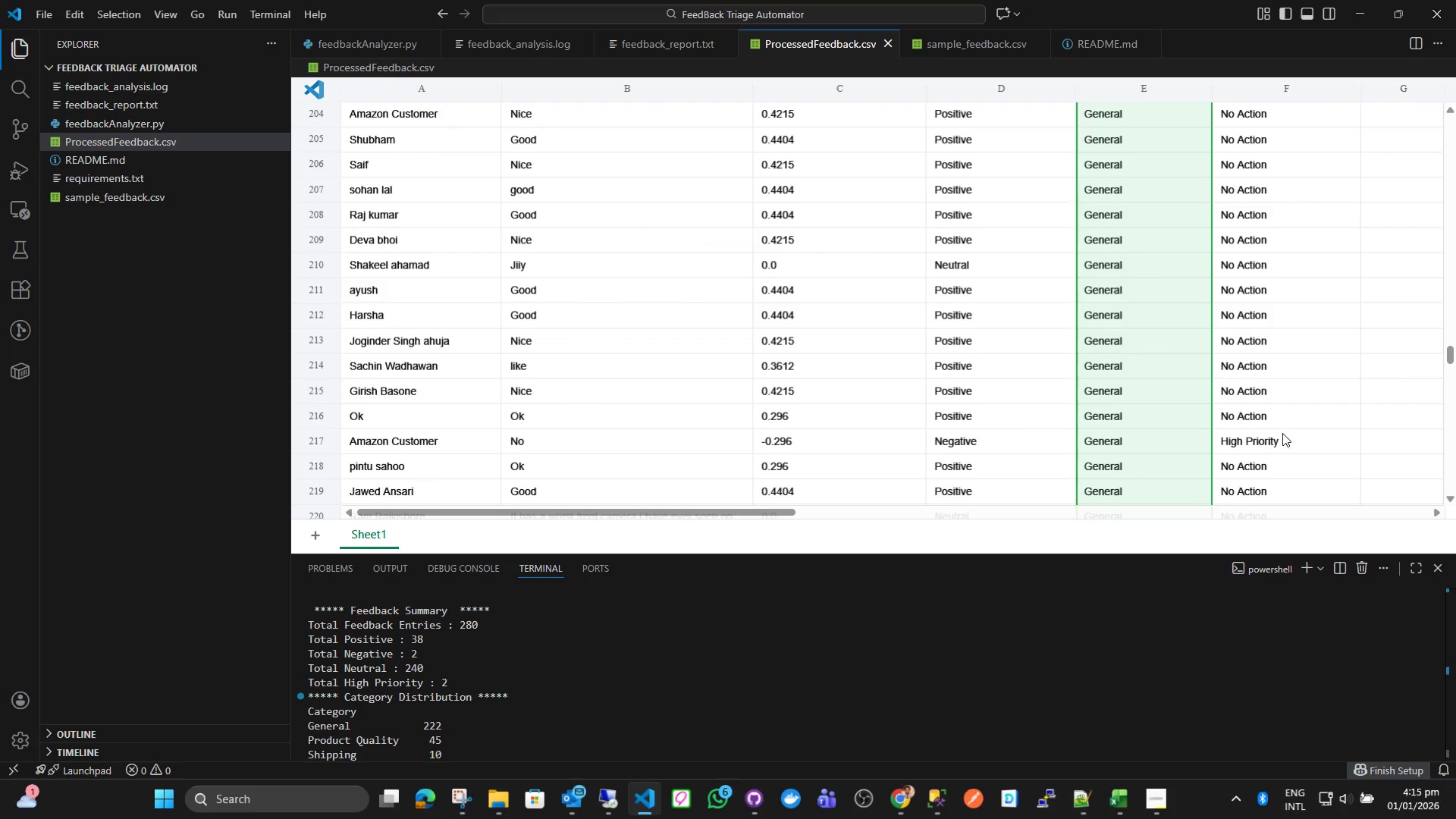 
left_click([1277, 438])
 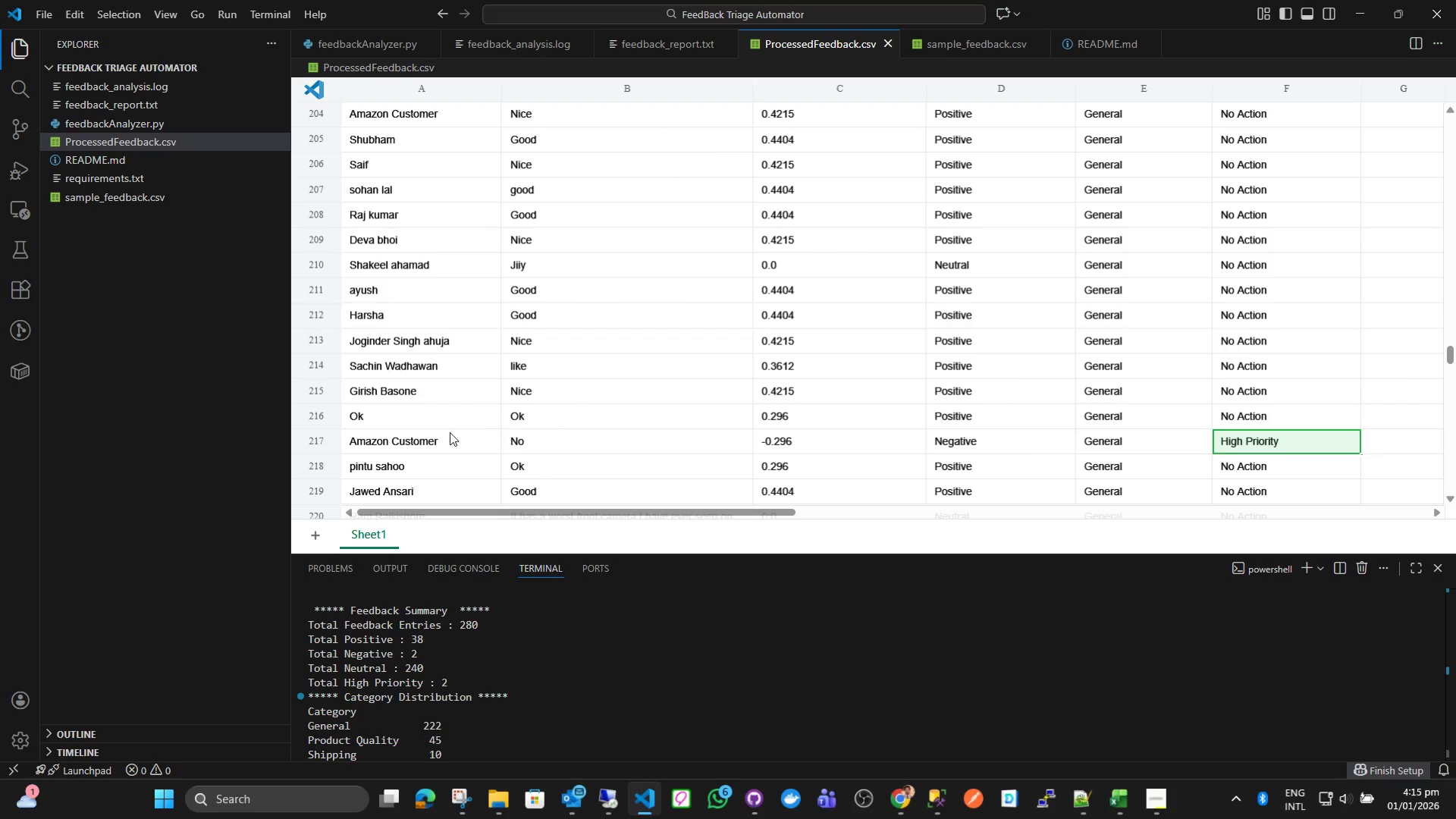 
left_click([408, 441])
 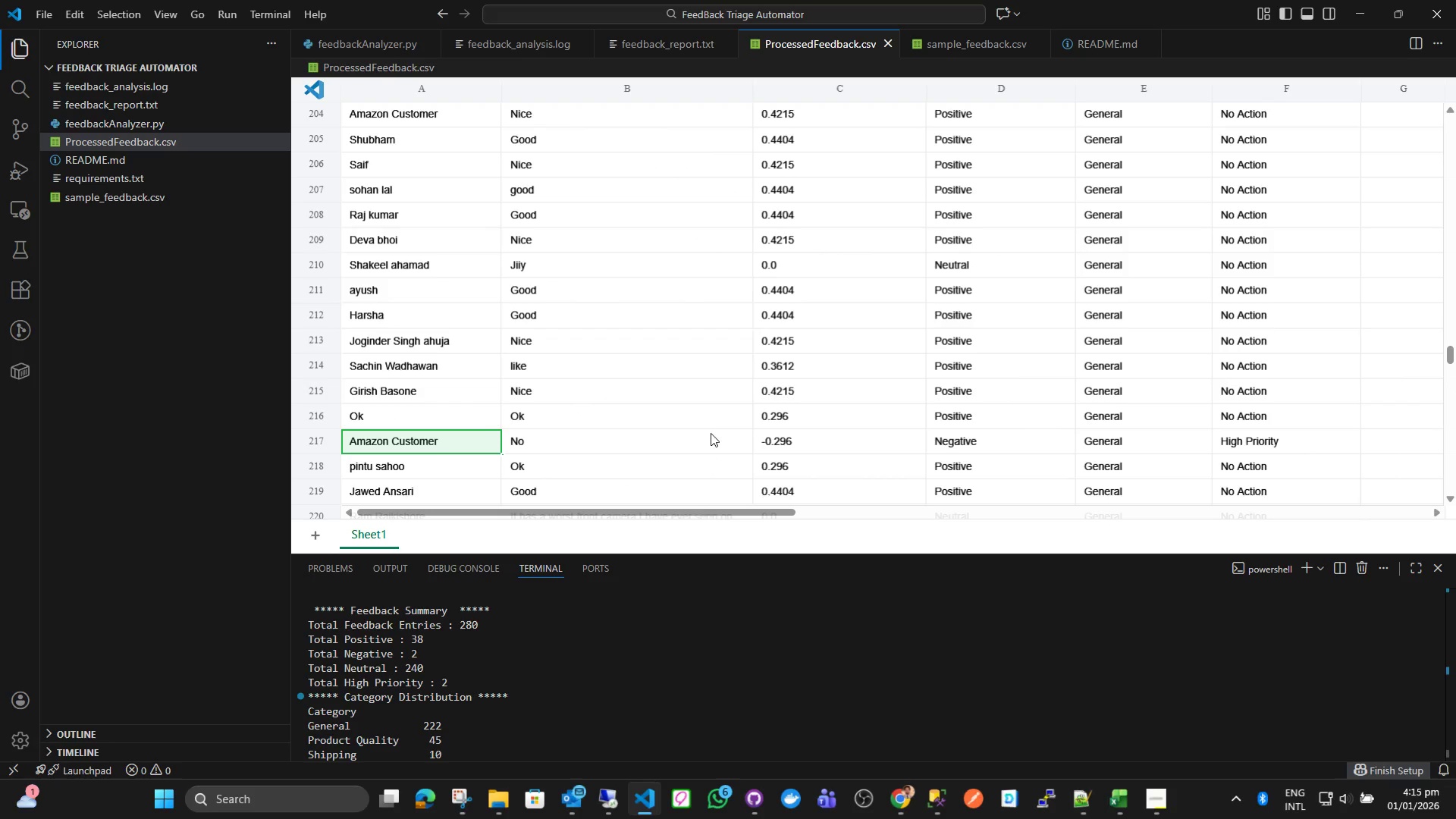 
scroll: coordinate [711, 431], scroll_direction: up, amount: 4.0
 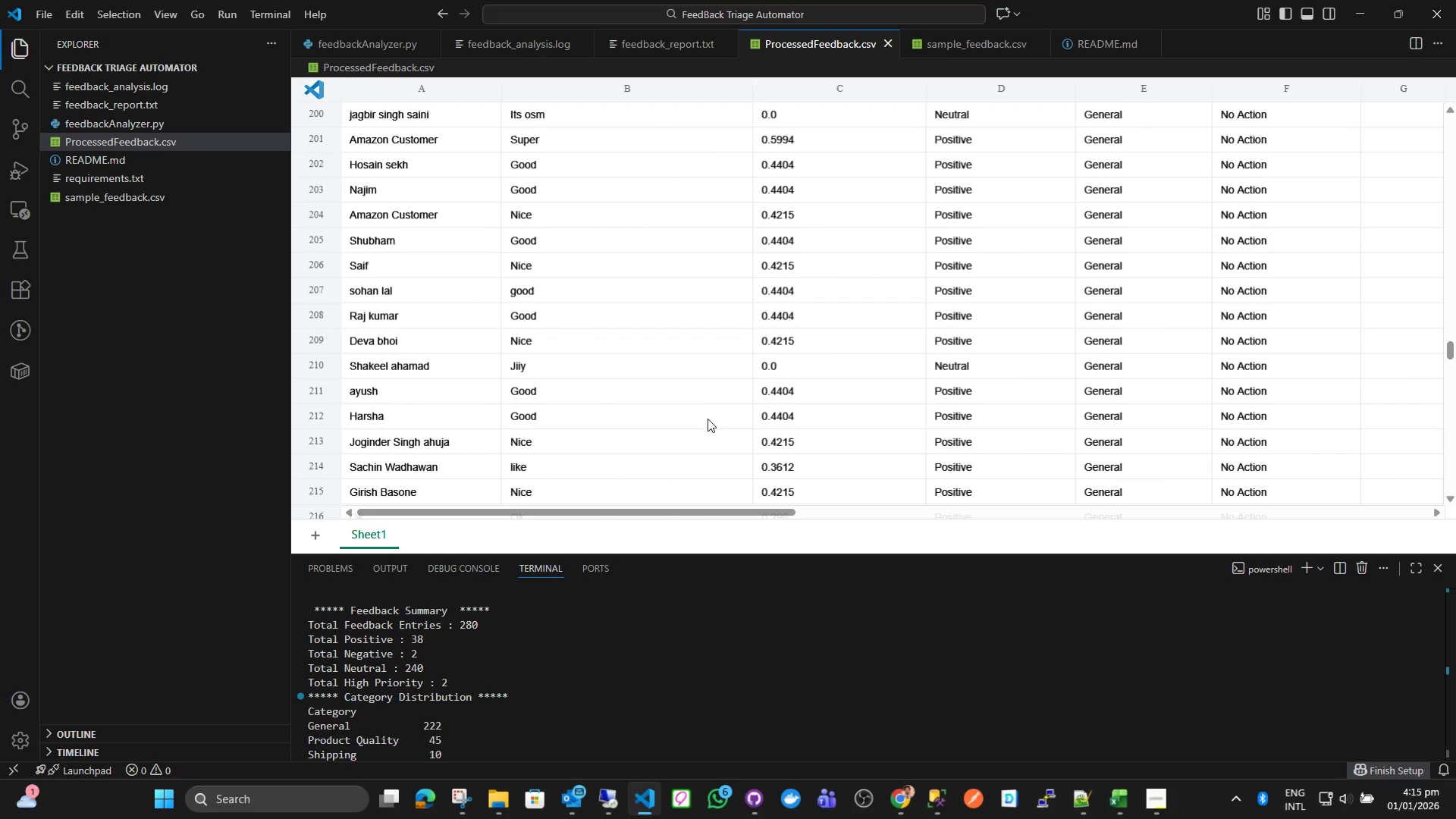 
scroll: coordinate [704, 427], scroll_direction: down, amount: 4.0
 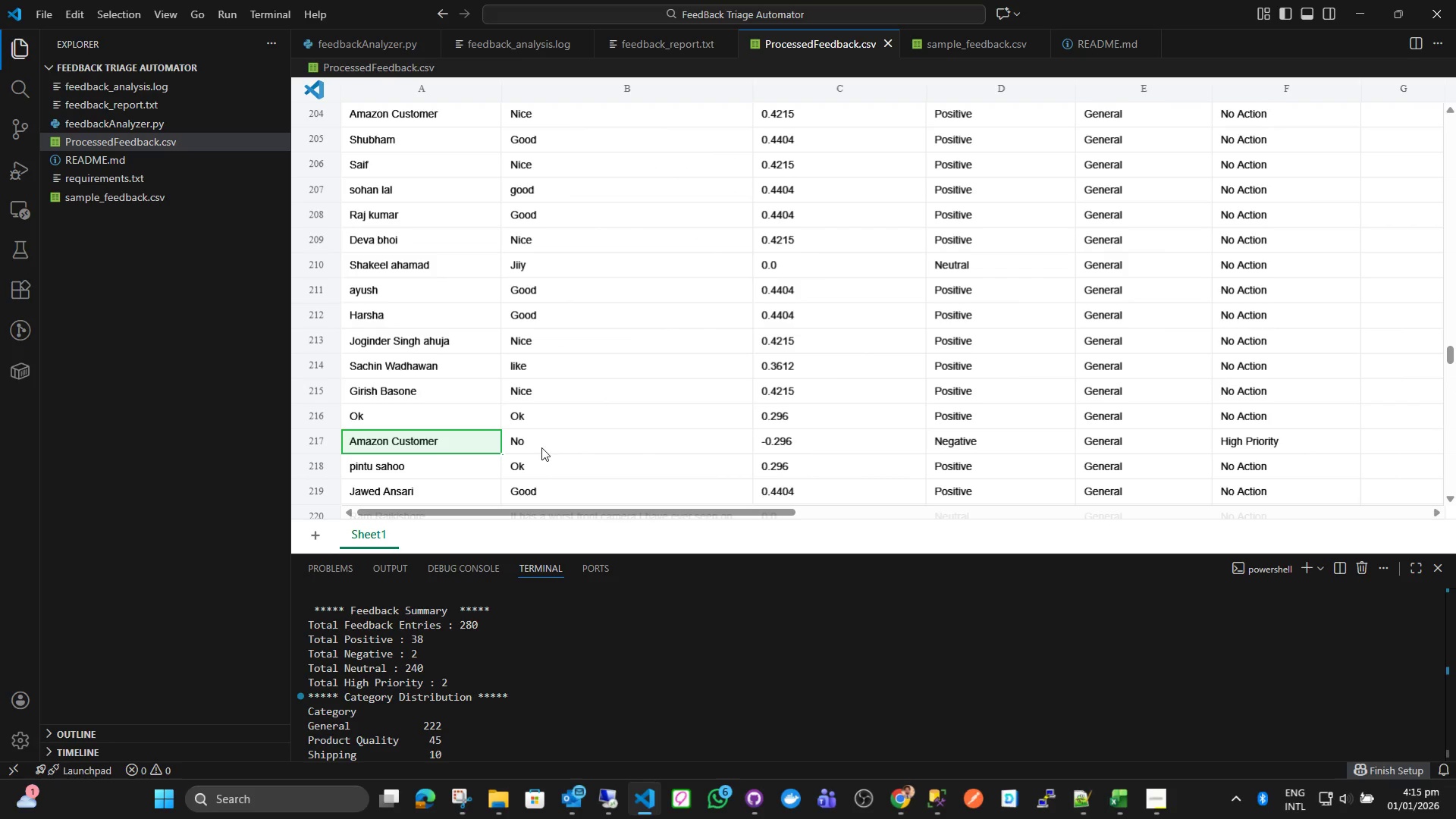 
left_click([539, 447])
 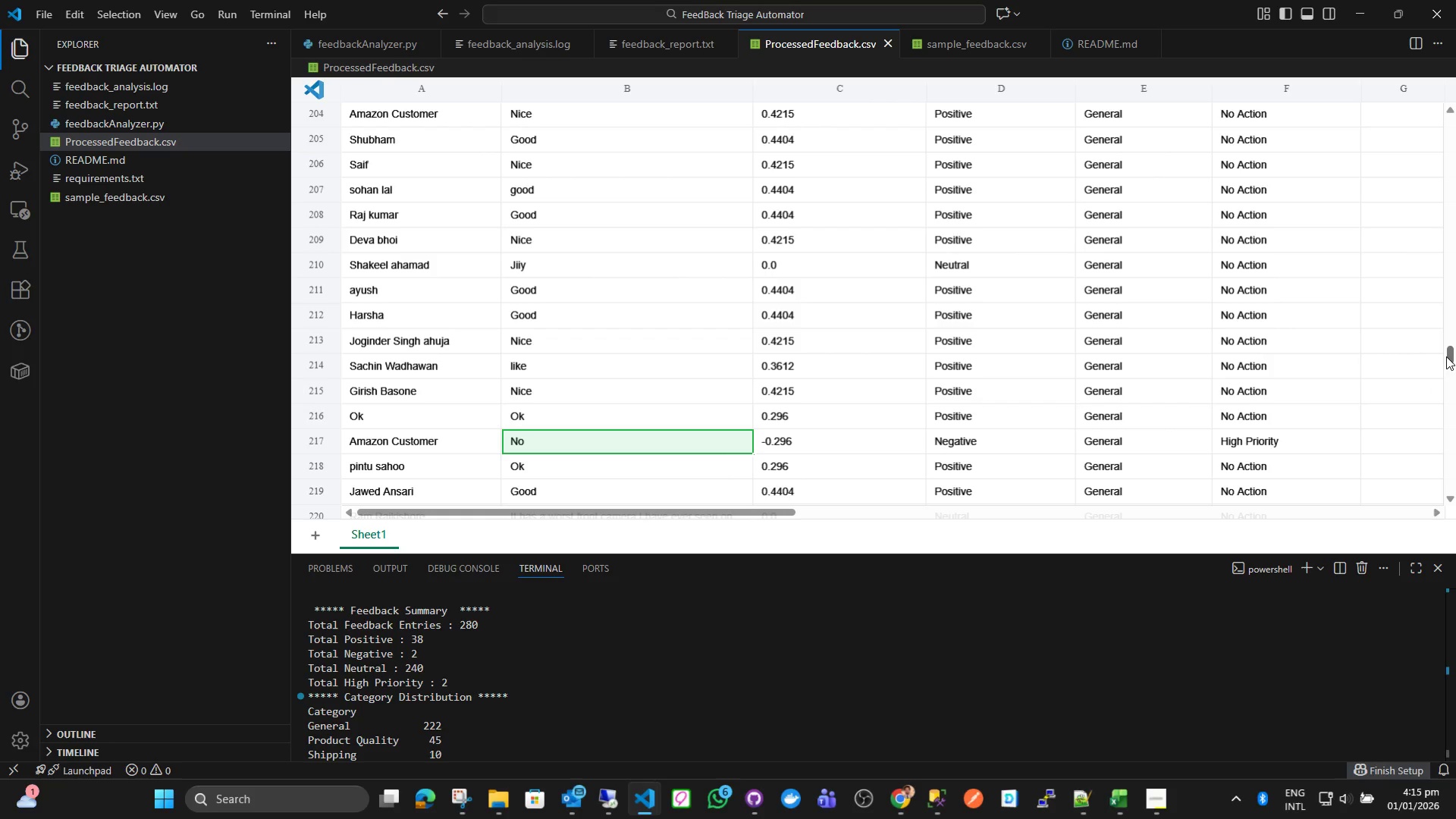 
left_click_drag(start_coordinate=[1449, 355], to_coordinate=[1442, 98])
 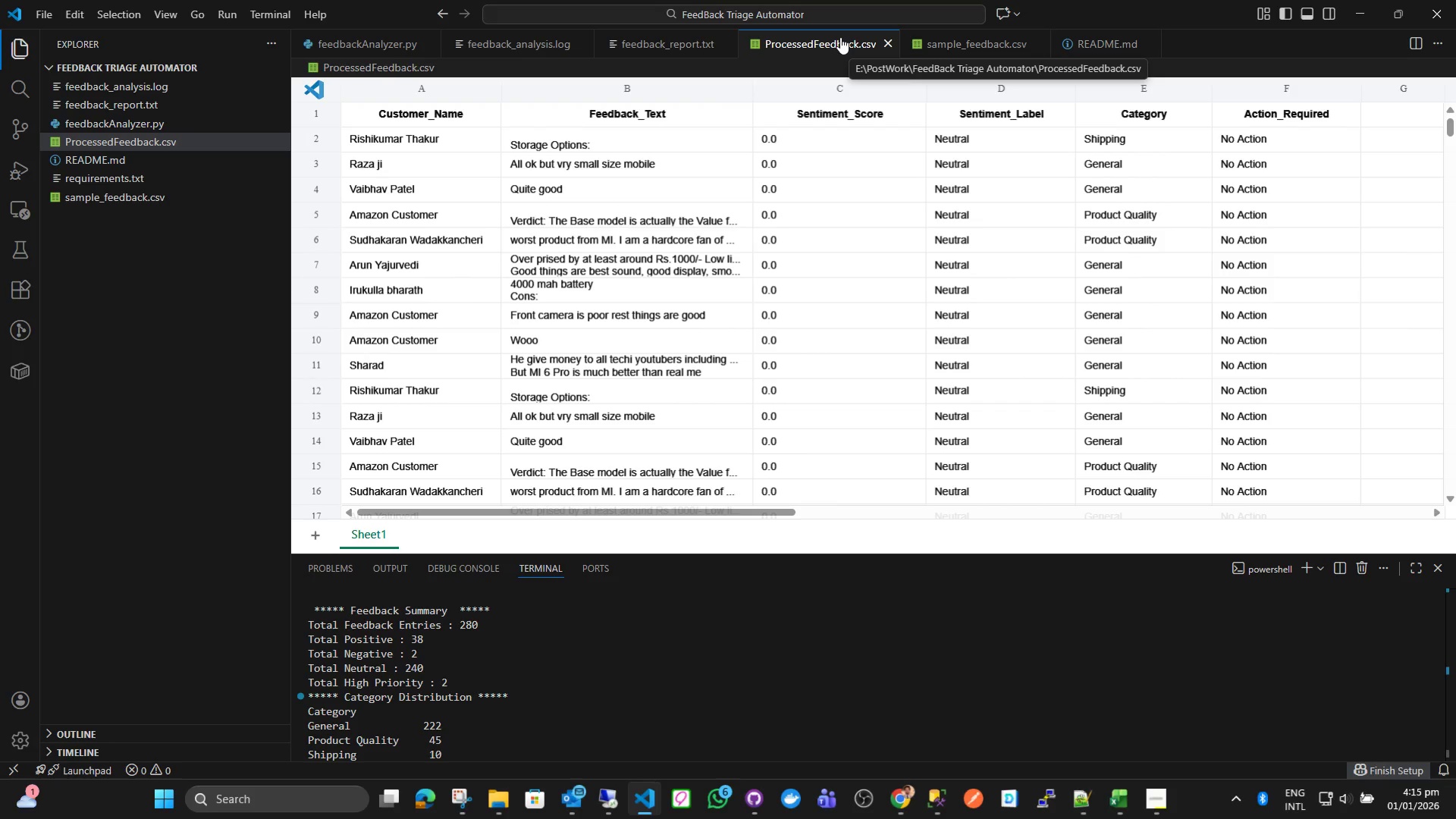 
middle_click([840, 37])
 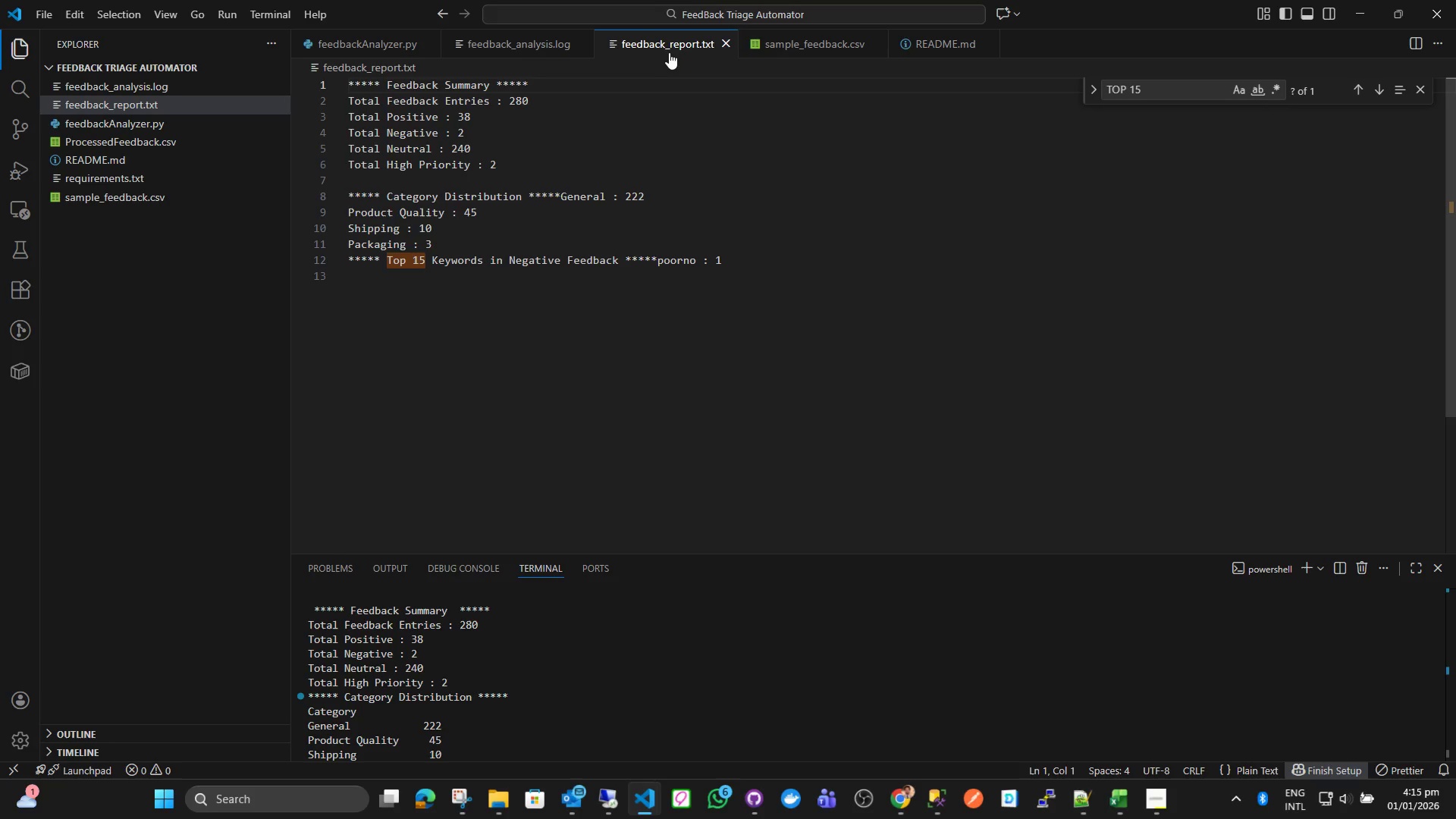 
middle_click([667, 46])
 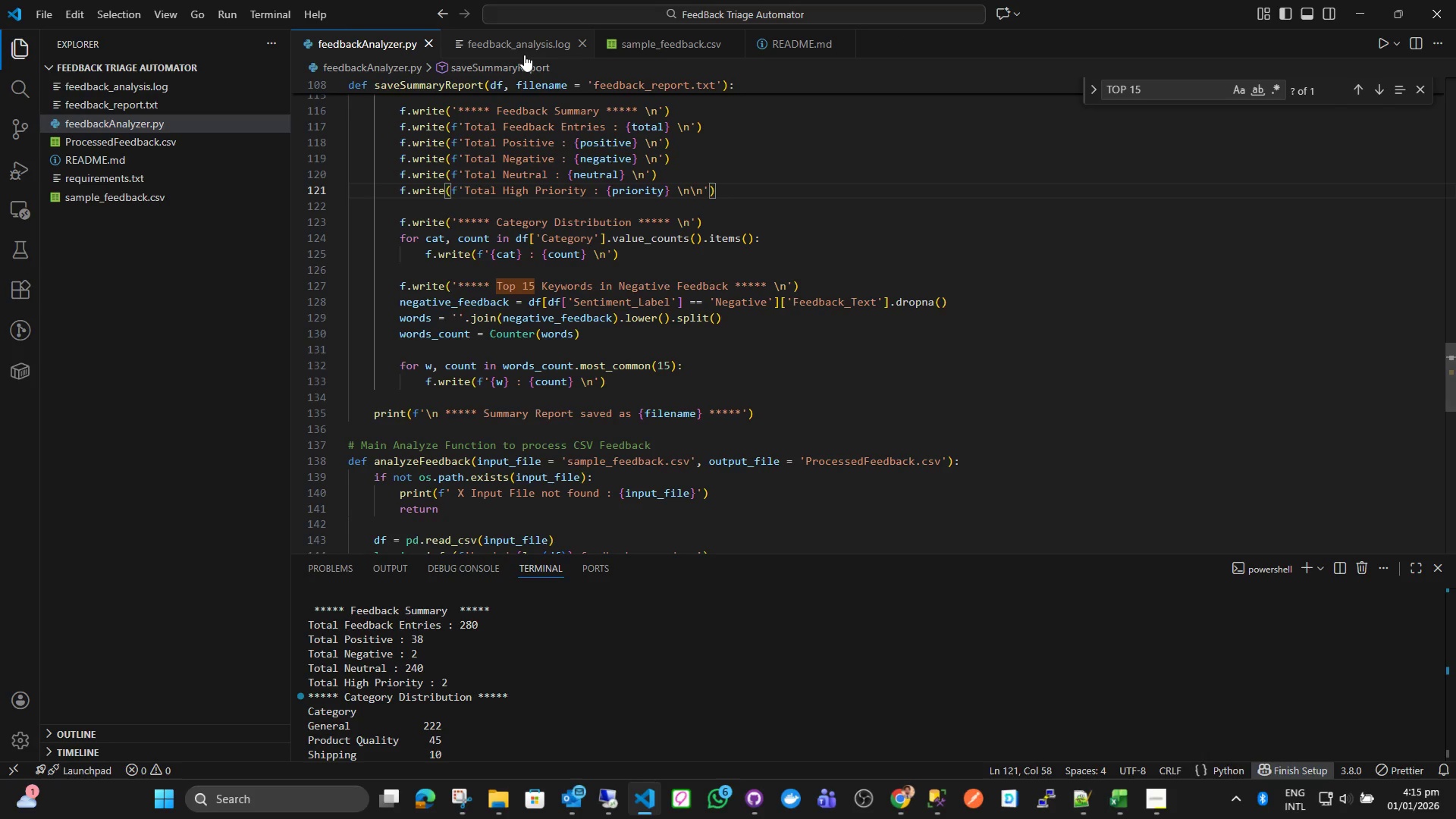 
middle_click([529, 46])
 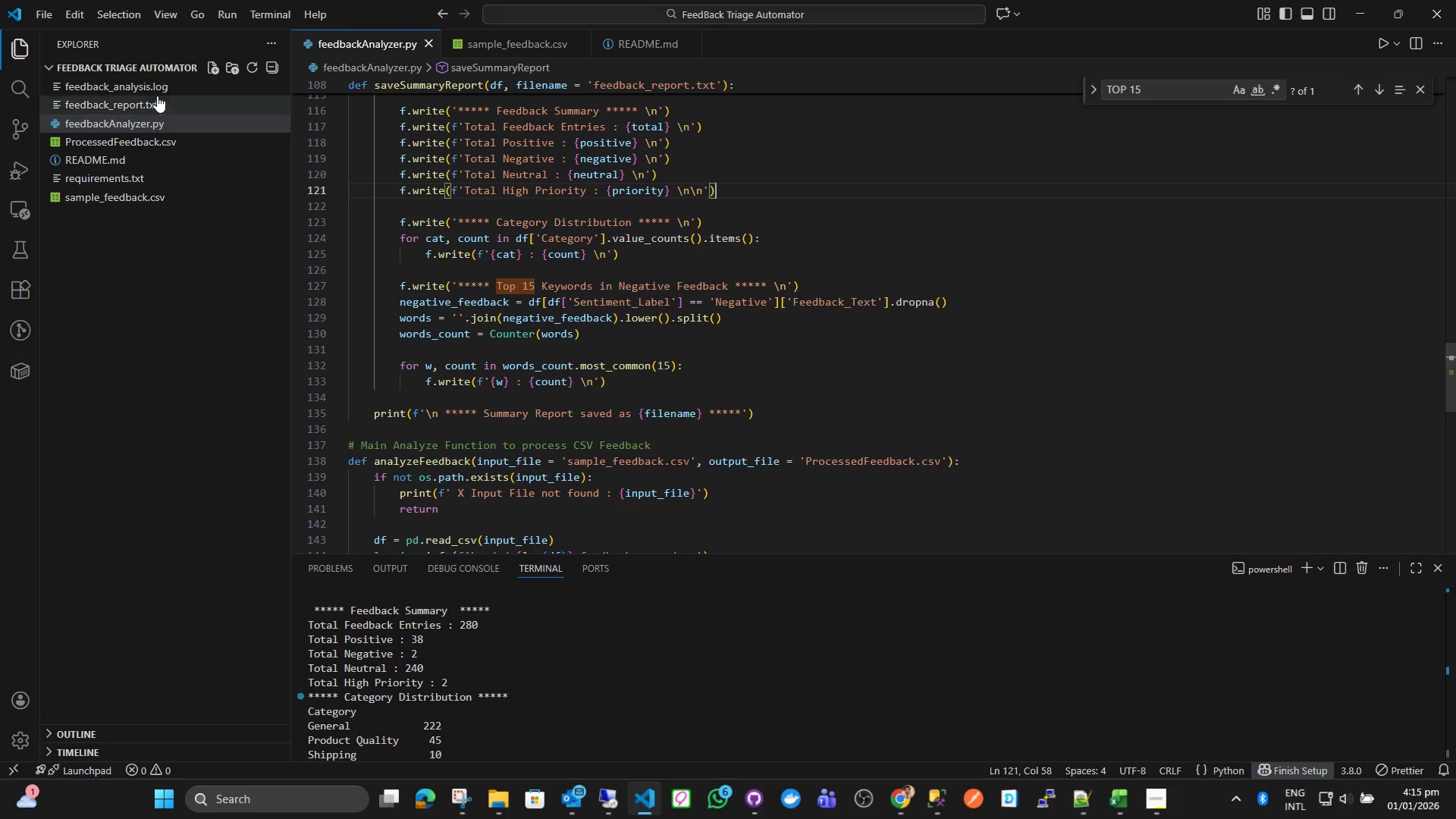 
right_click([158, 83])
 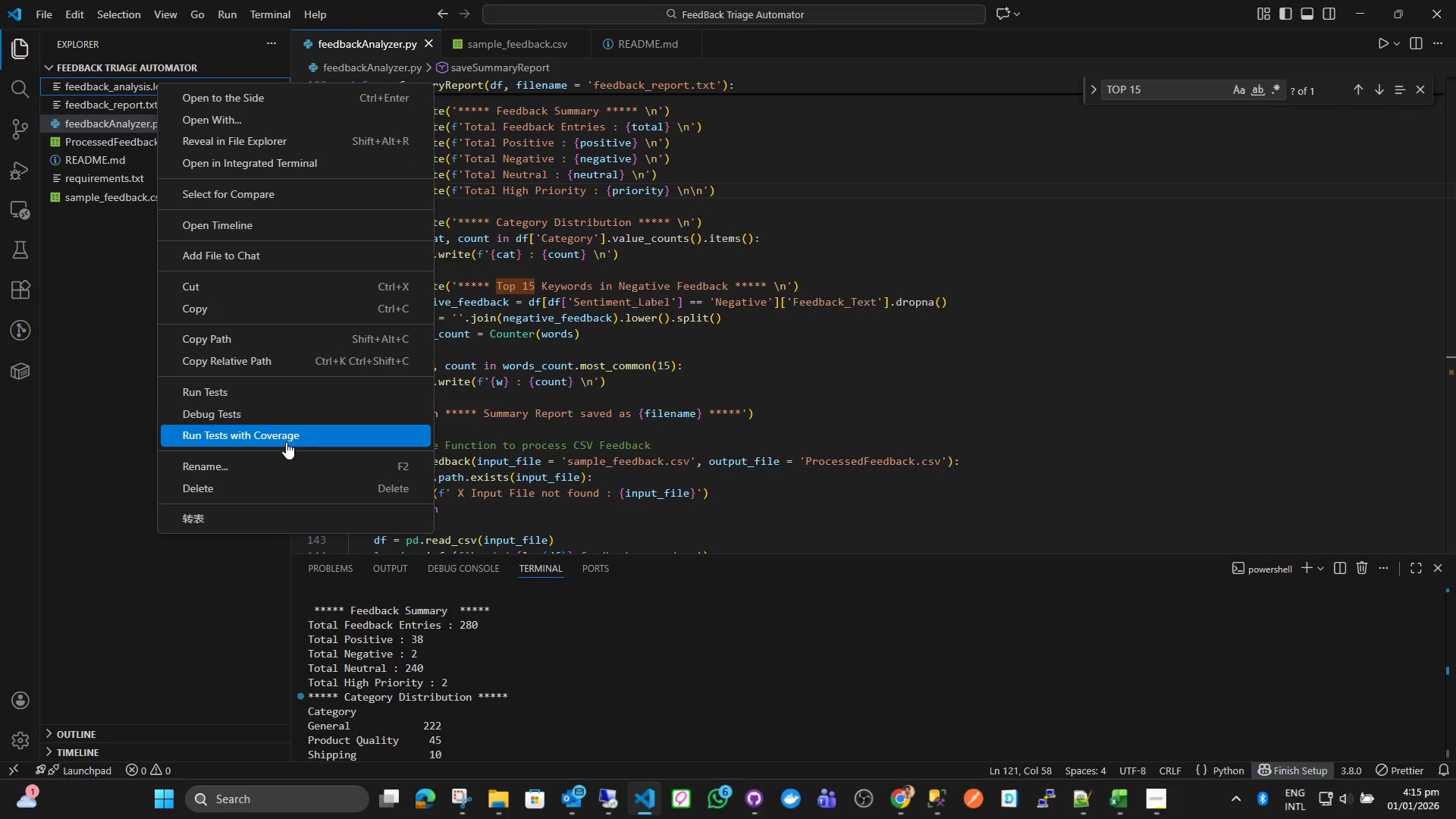 
left_click([268, 488])
 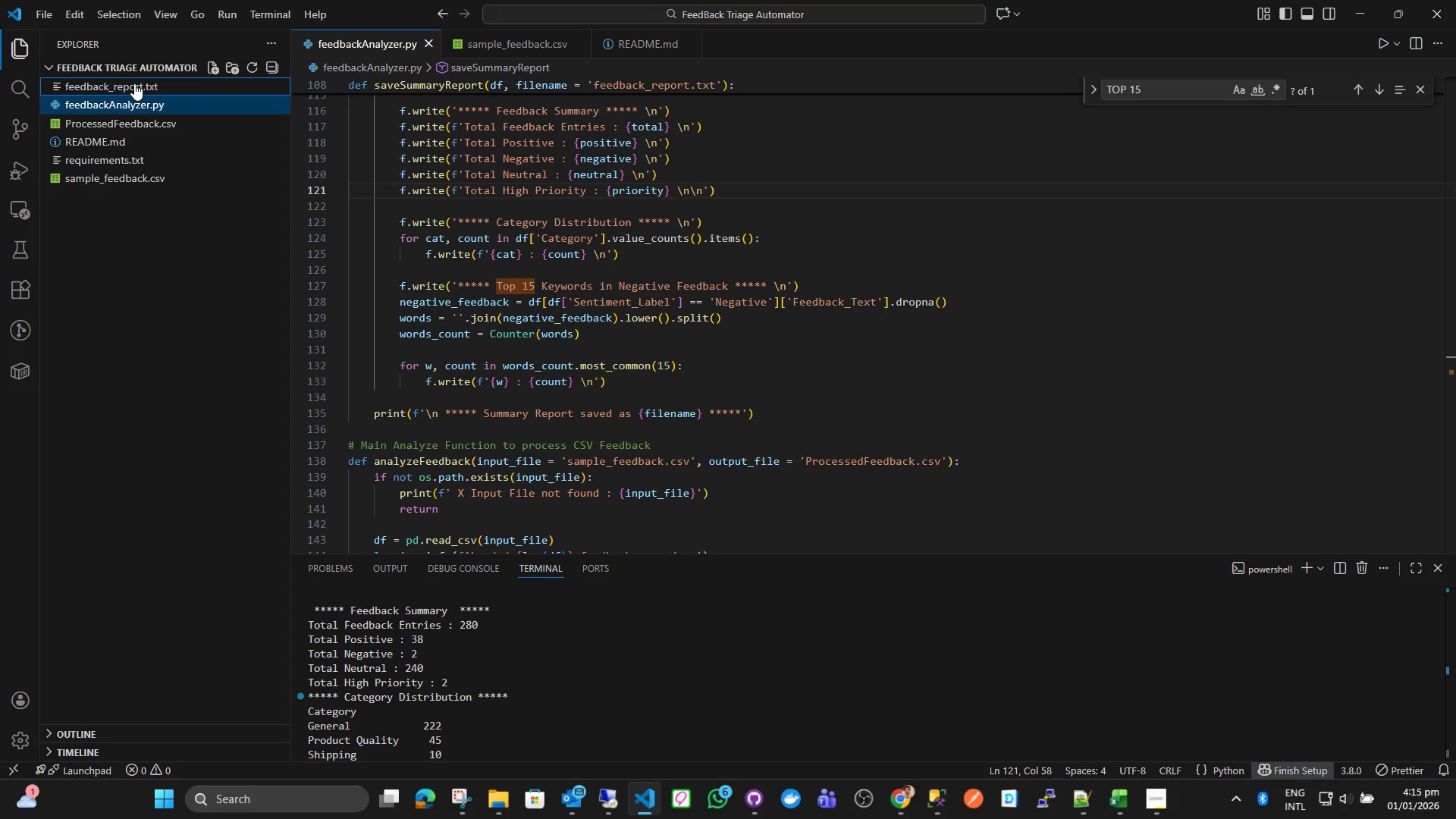 
right_click([134, 83])
 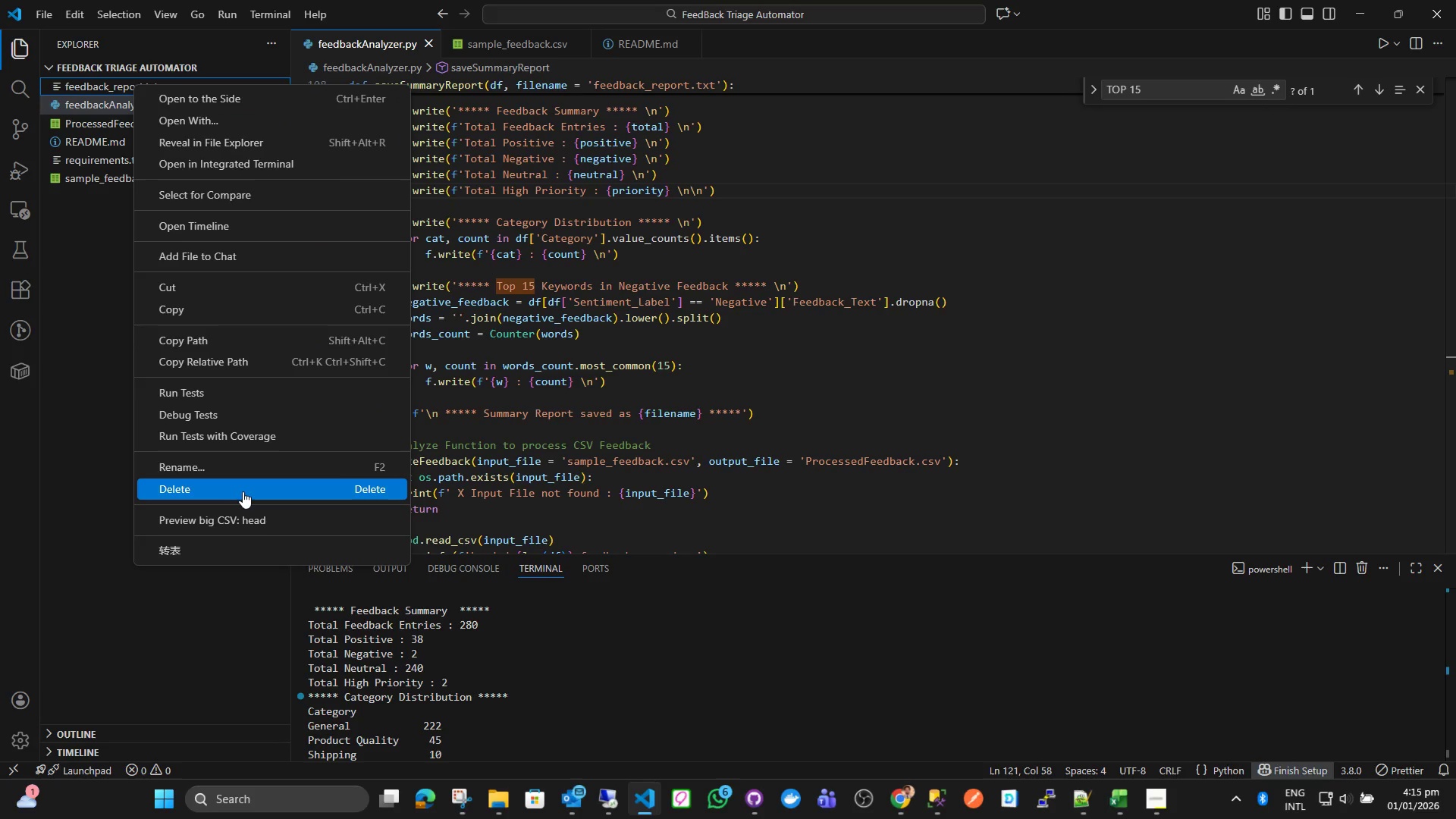 
left_click([243, 491])
 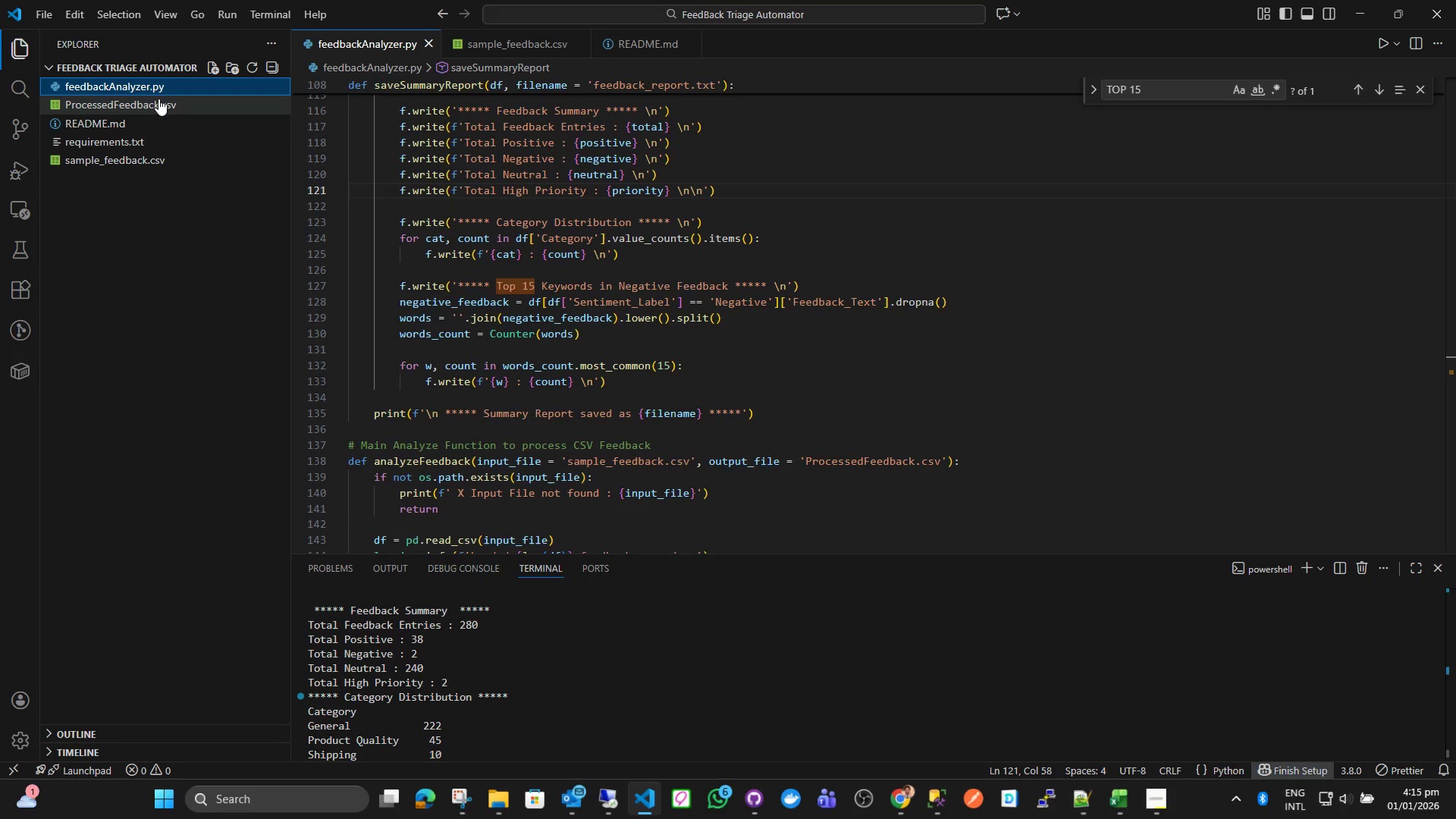 
right_click([159, 100])
 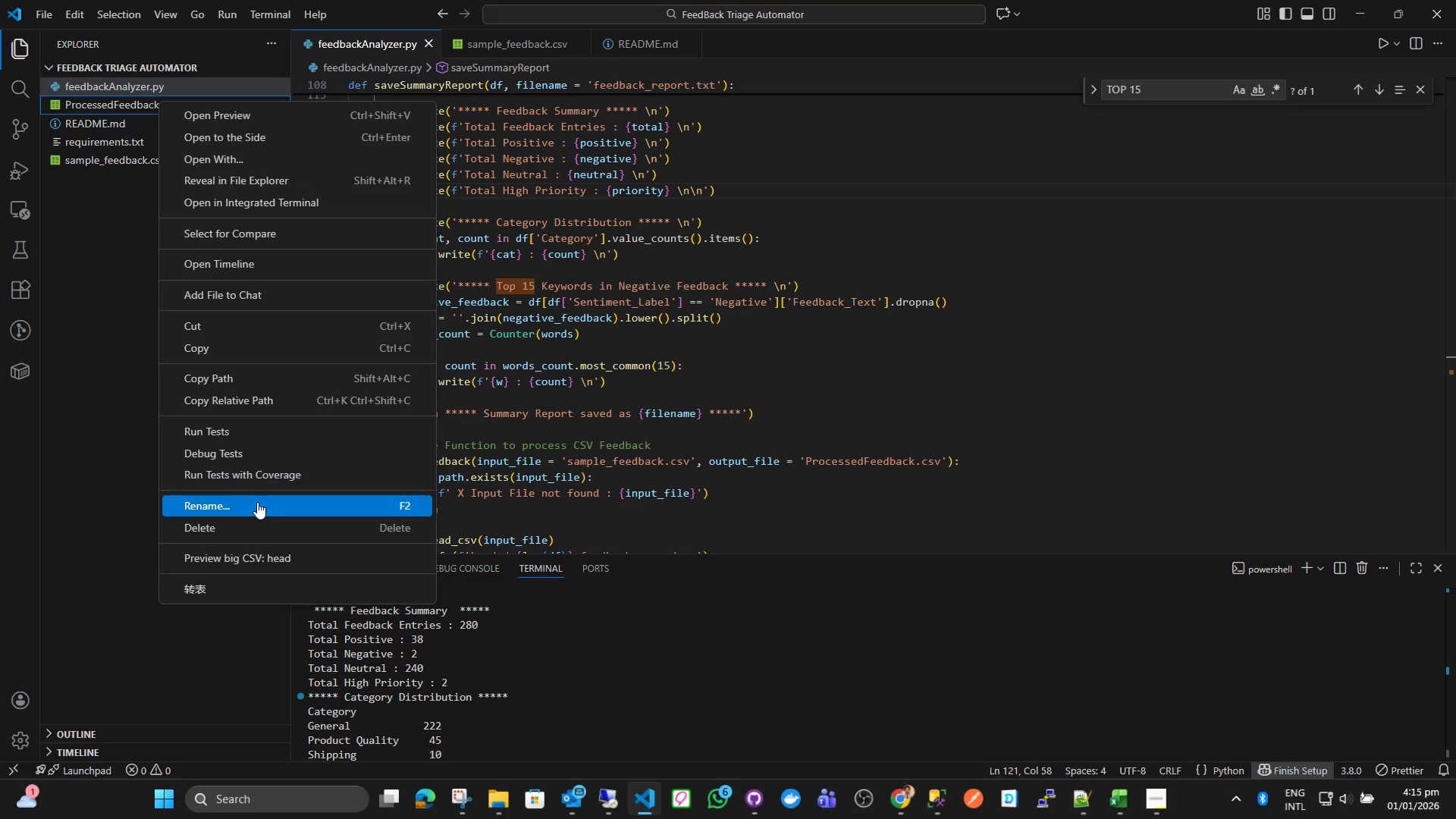 
left_click([253, 520])
 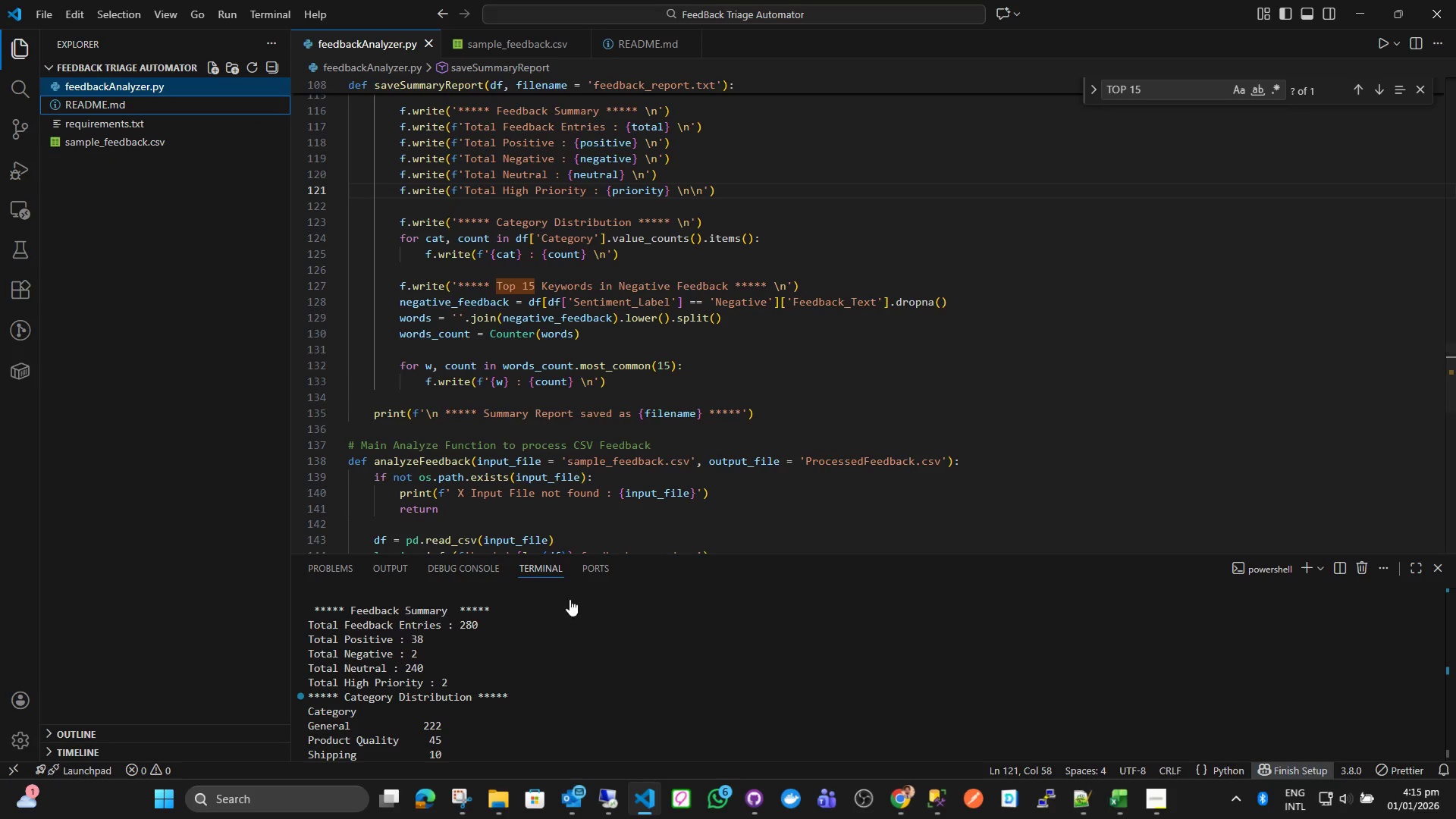 
left_click([668, 673])
 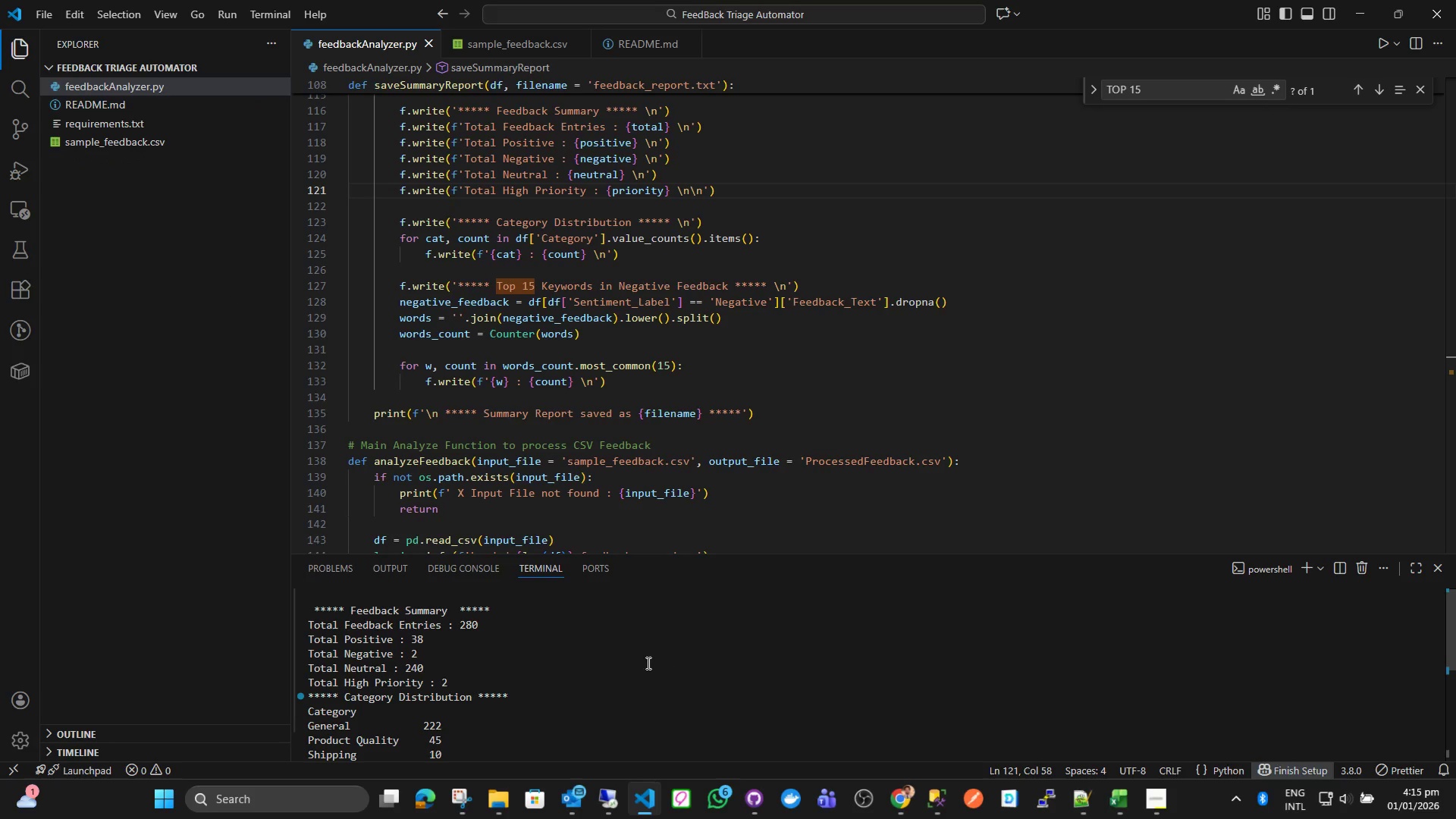 
key(Control+ControlLeft)
 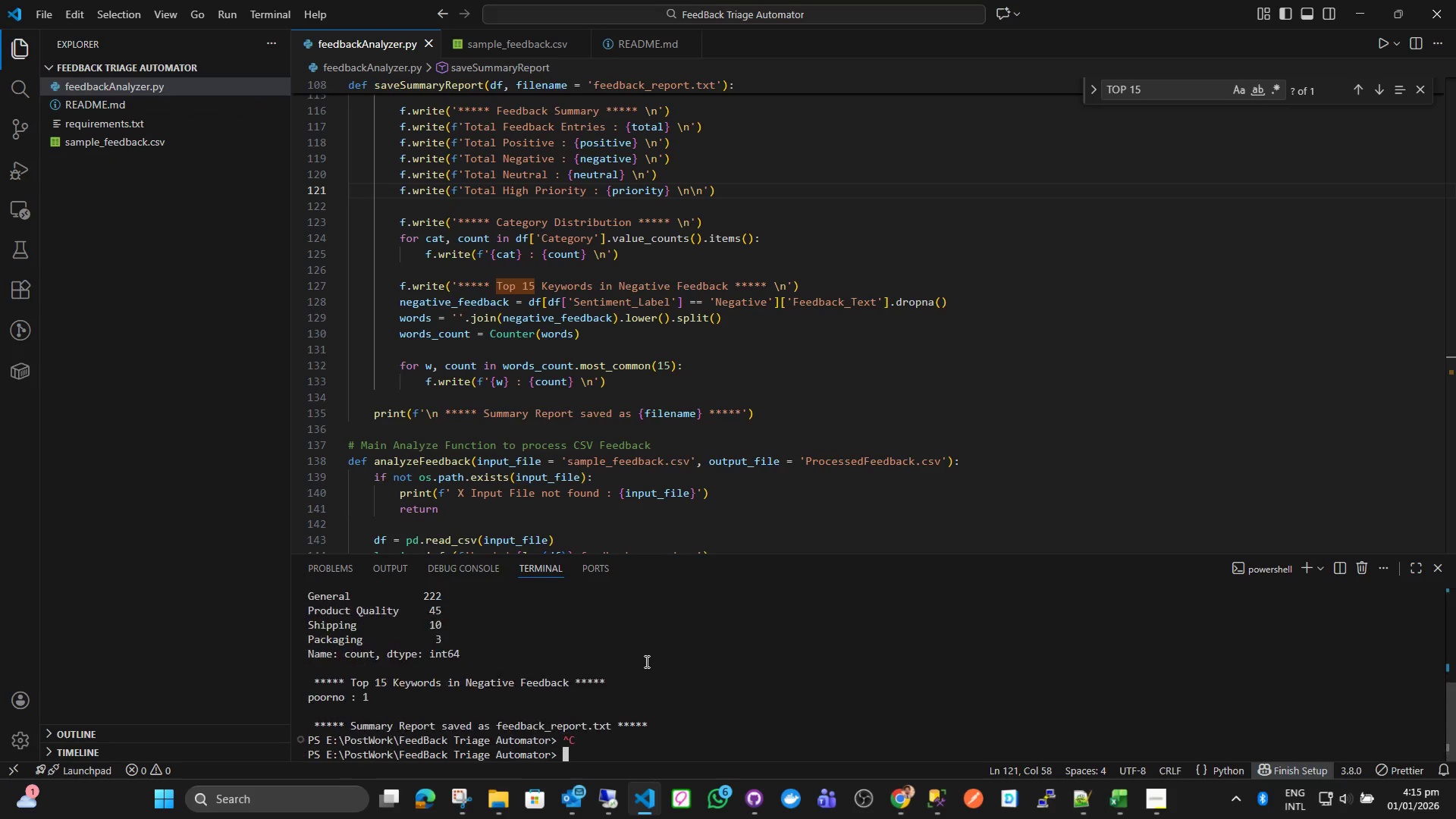 
key(Control+C)
 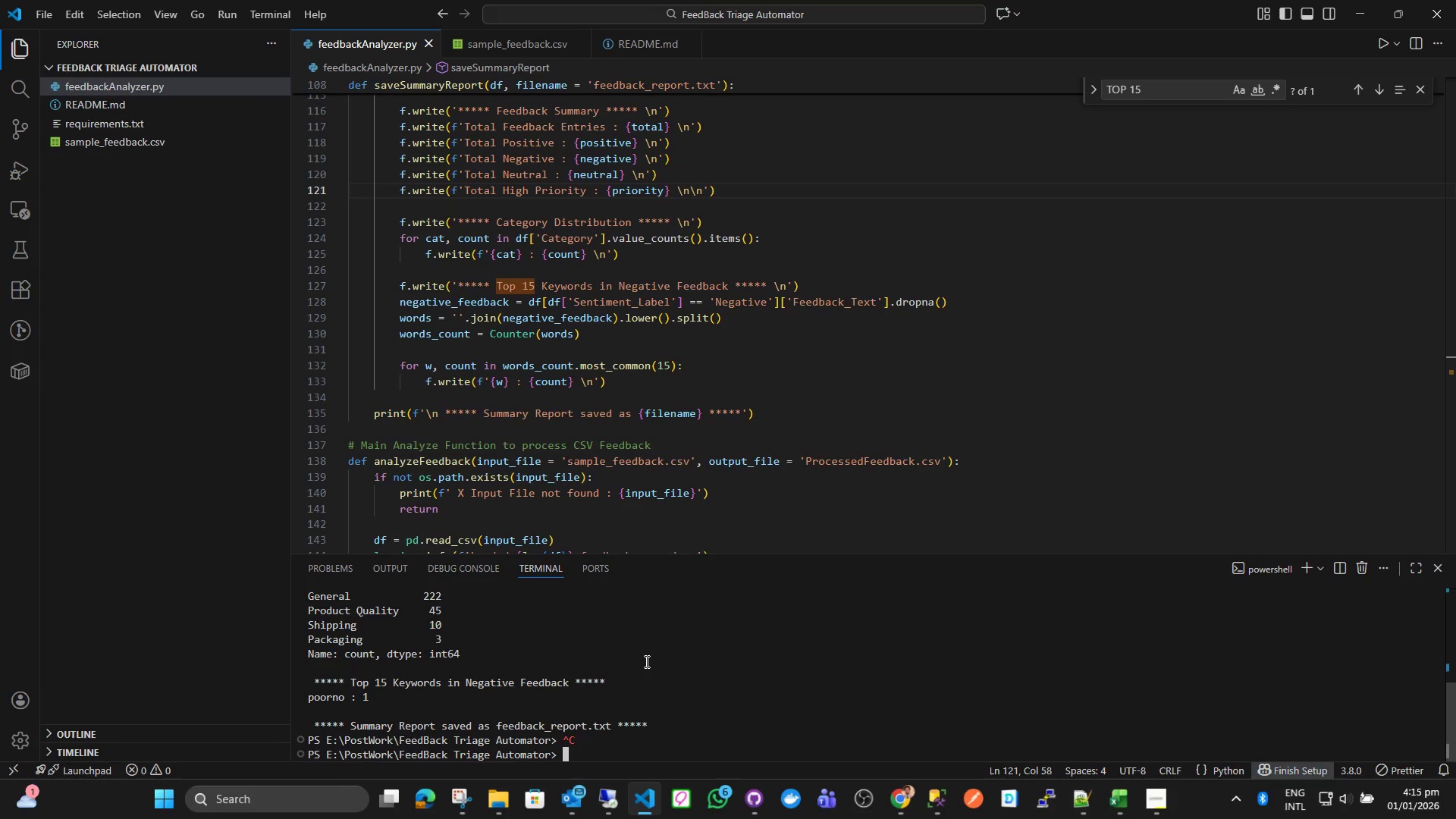 
type(cls)
 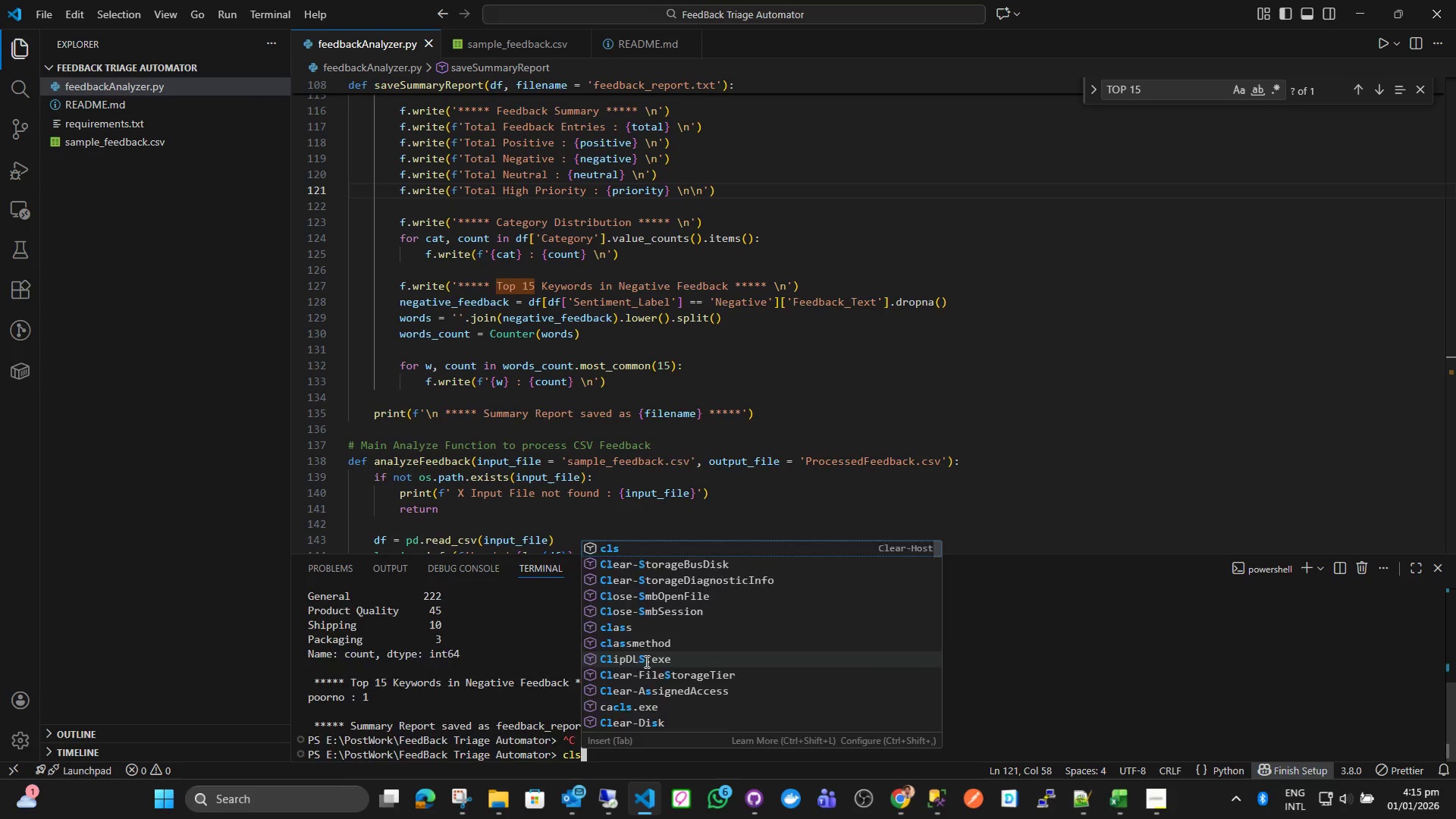 
key(Enter)
 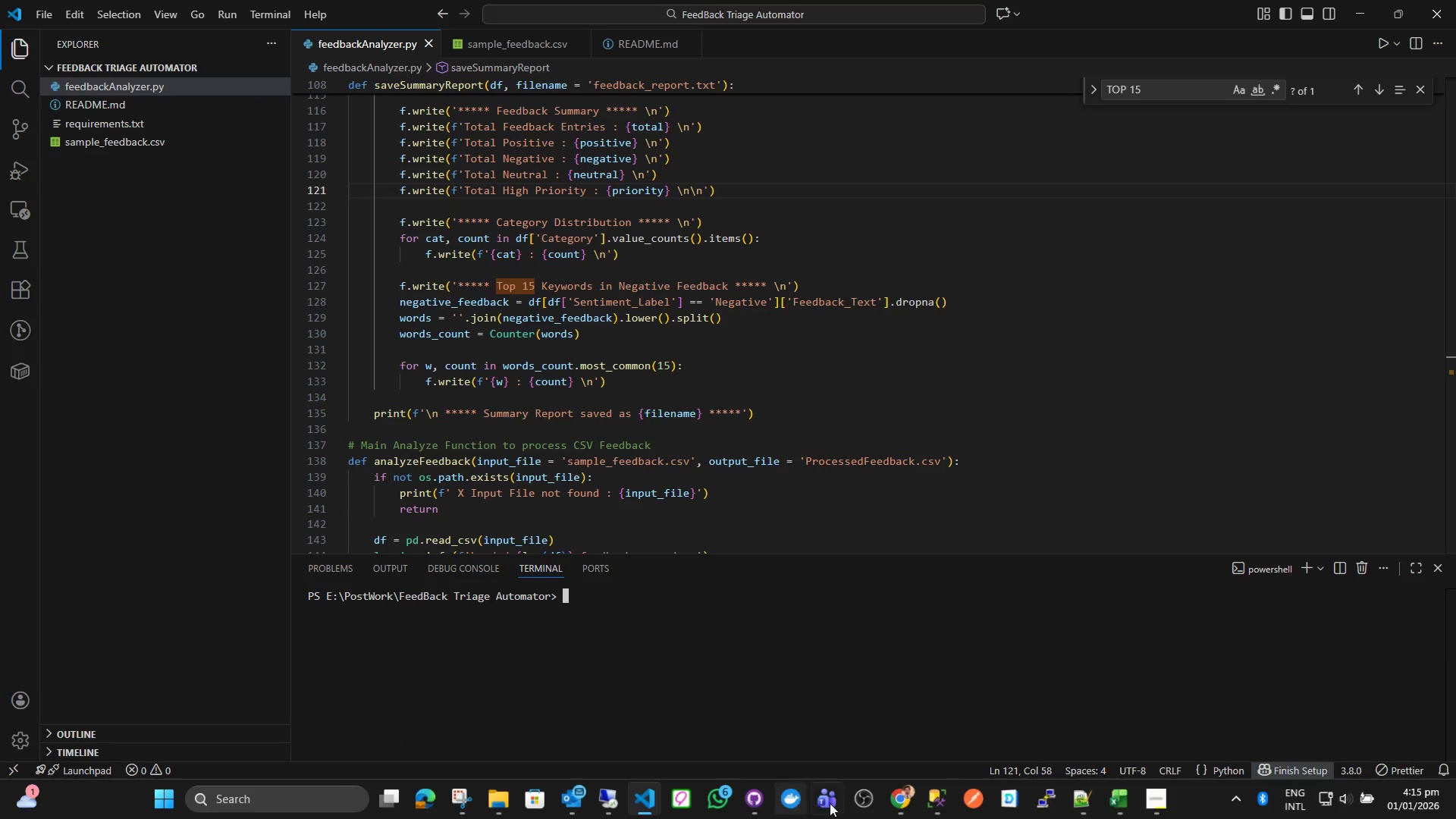 
left_click([870, 801])
 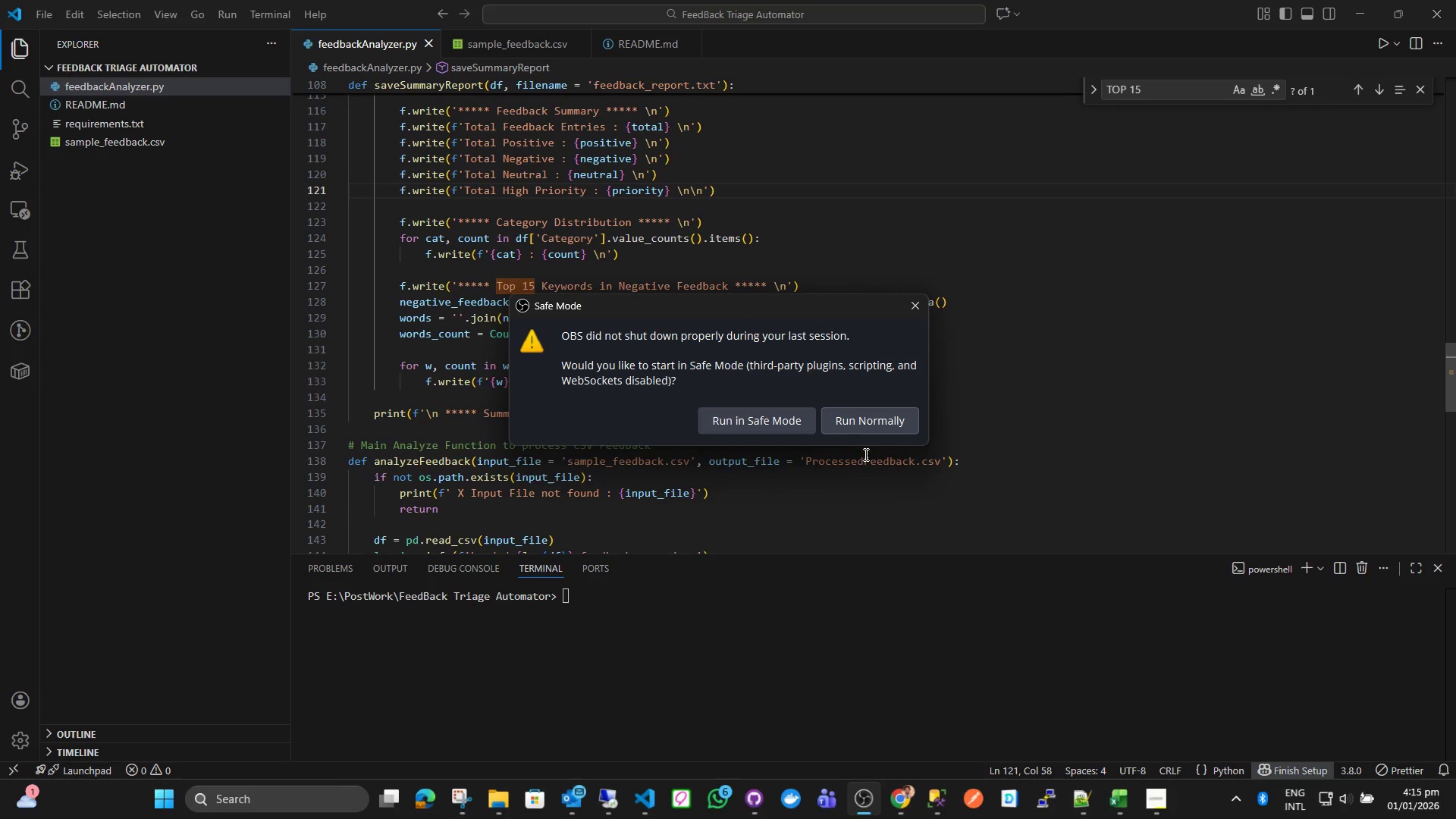 
left_click([875, 422])
 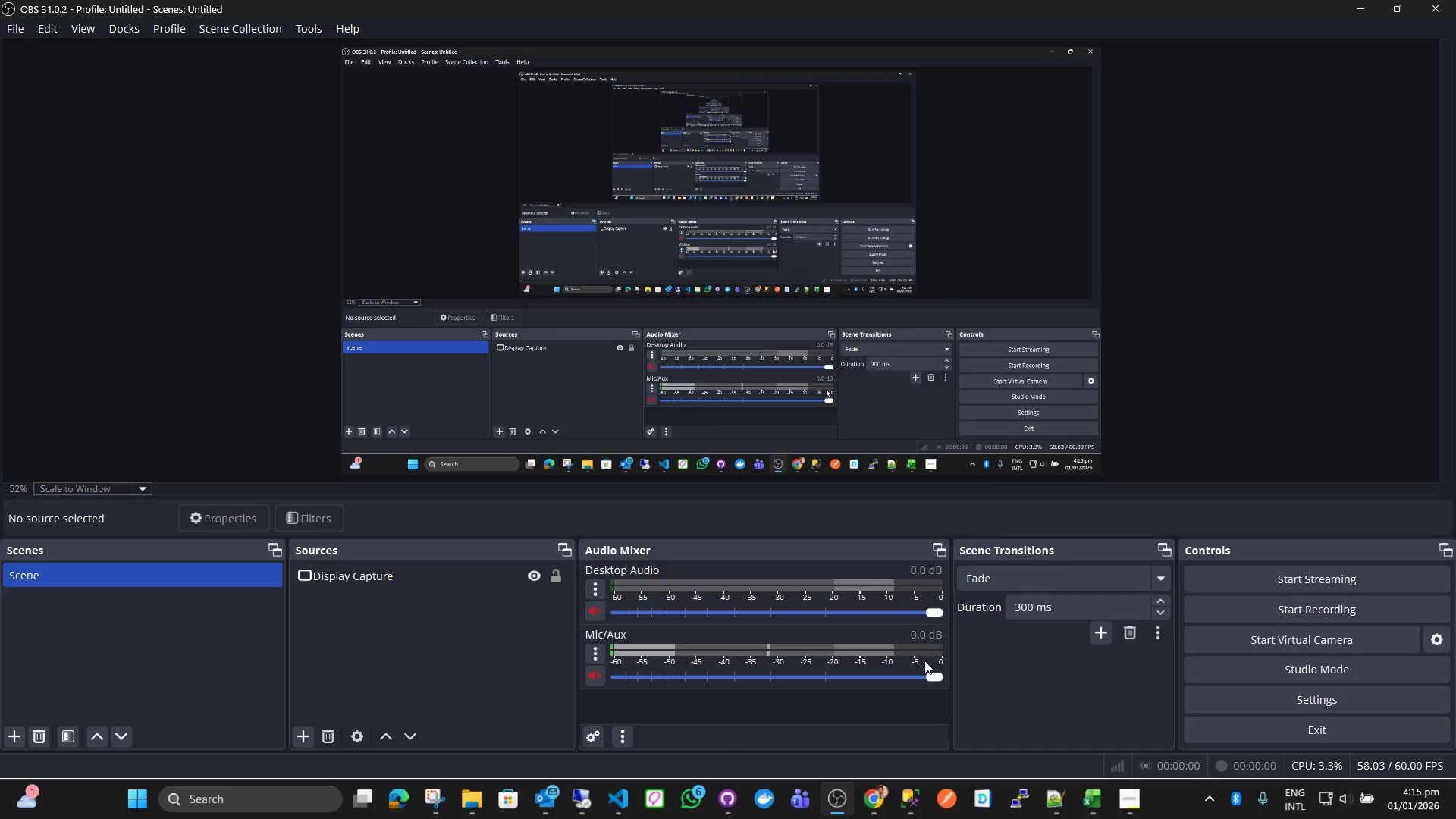 
wait(6.2)
 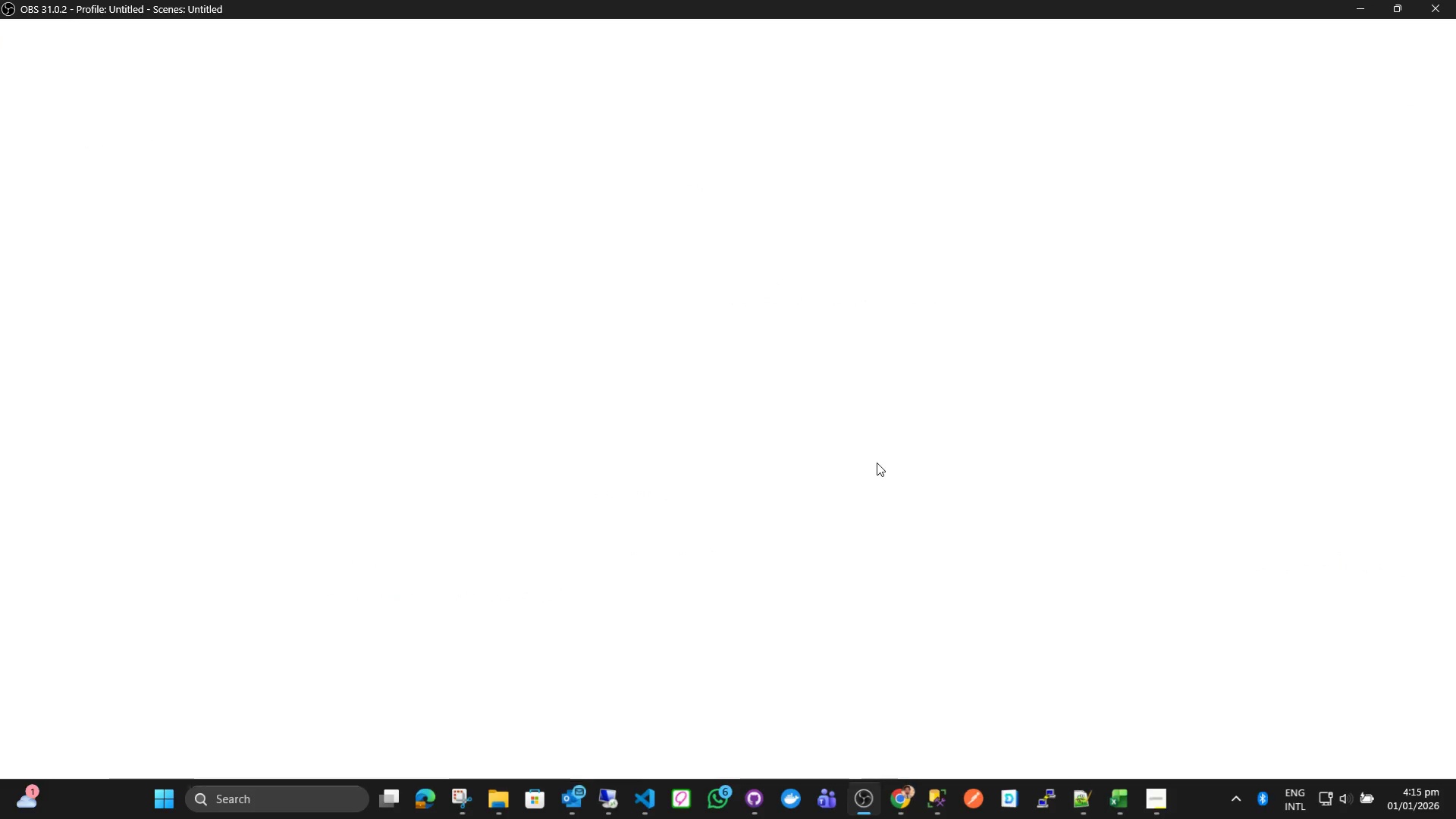 
left_click([952, 164])
 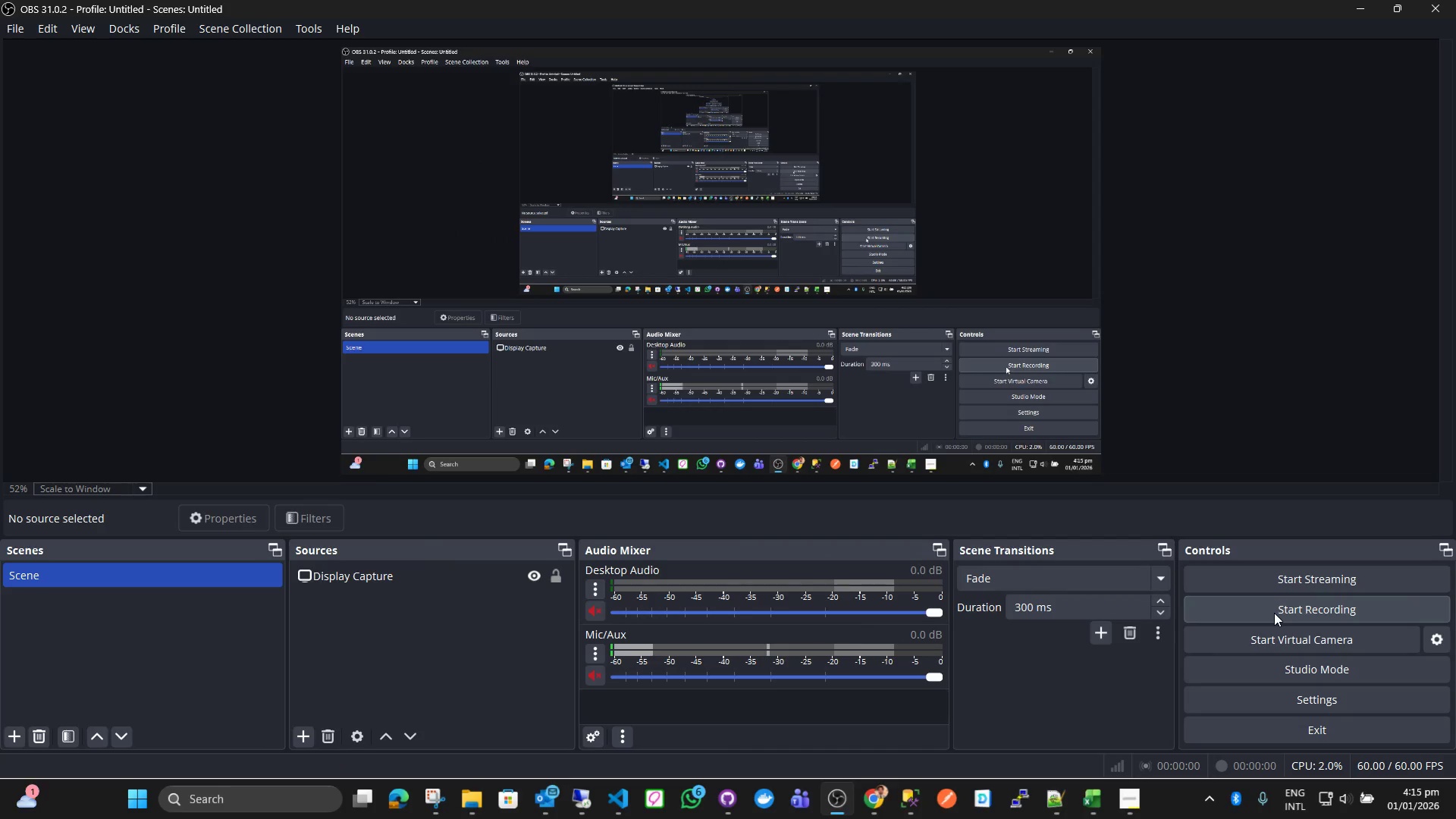 
left_click([1274, 613])
 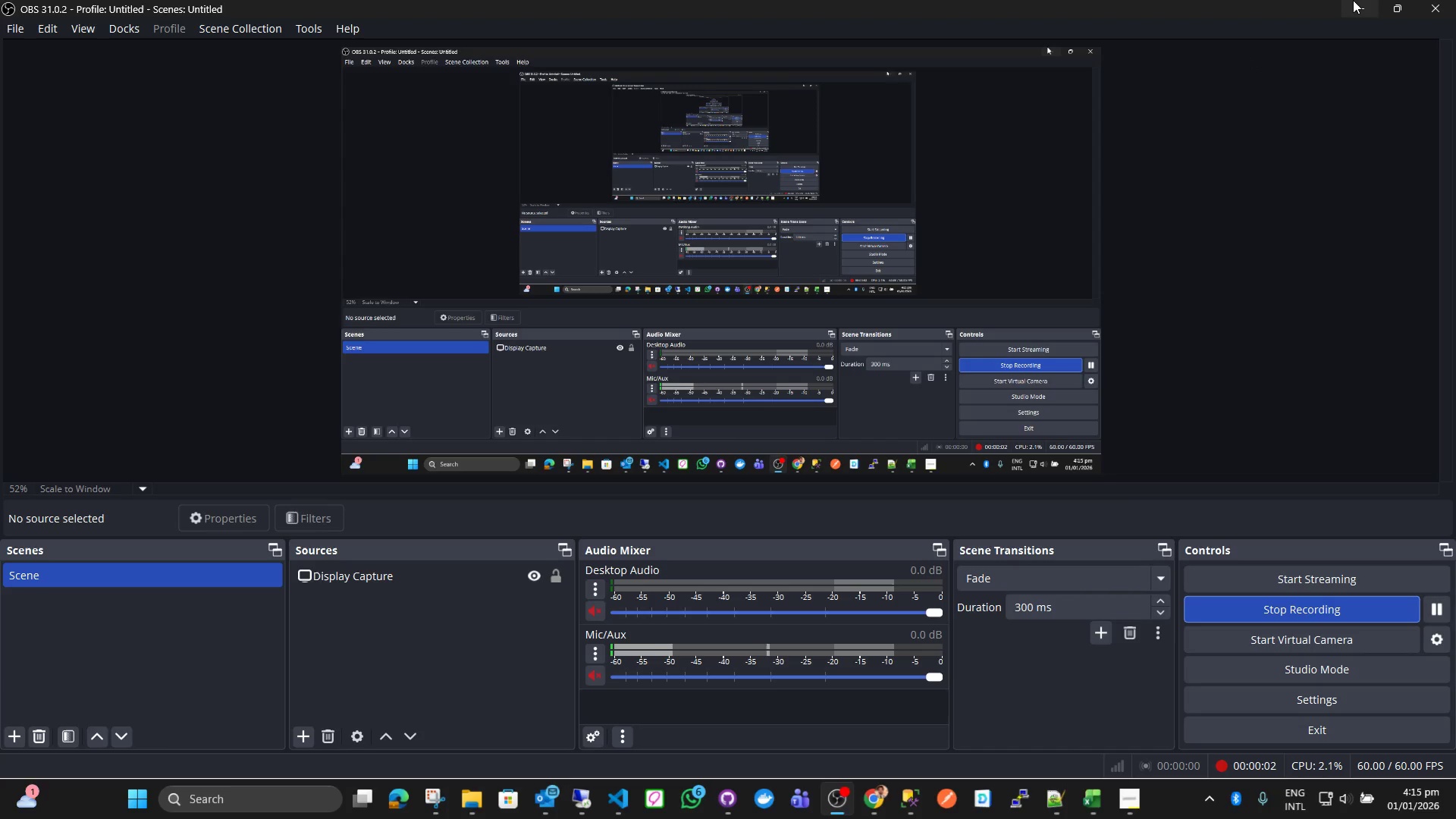 
left_click([1359, 4])
 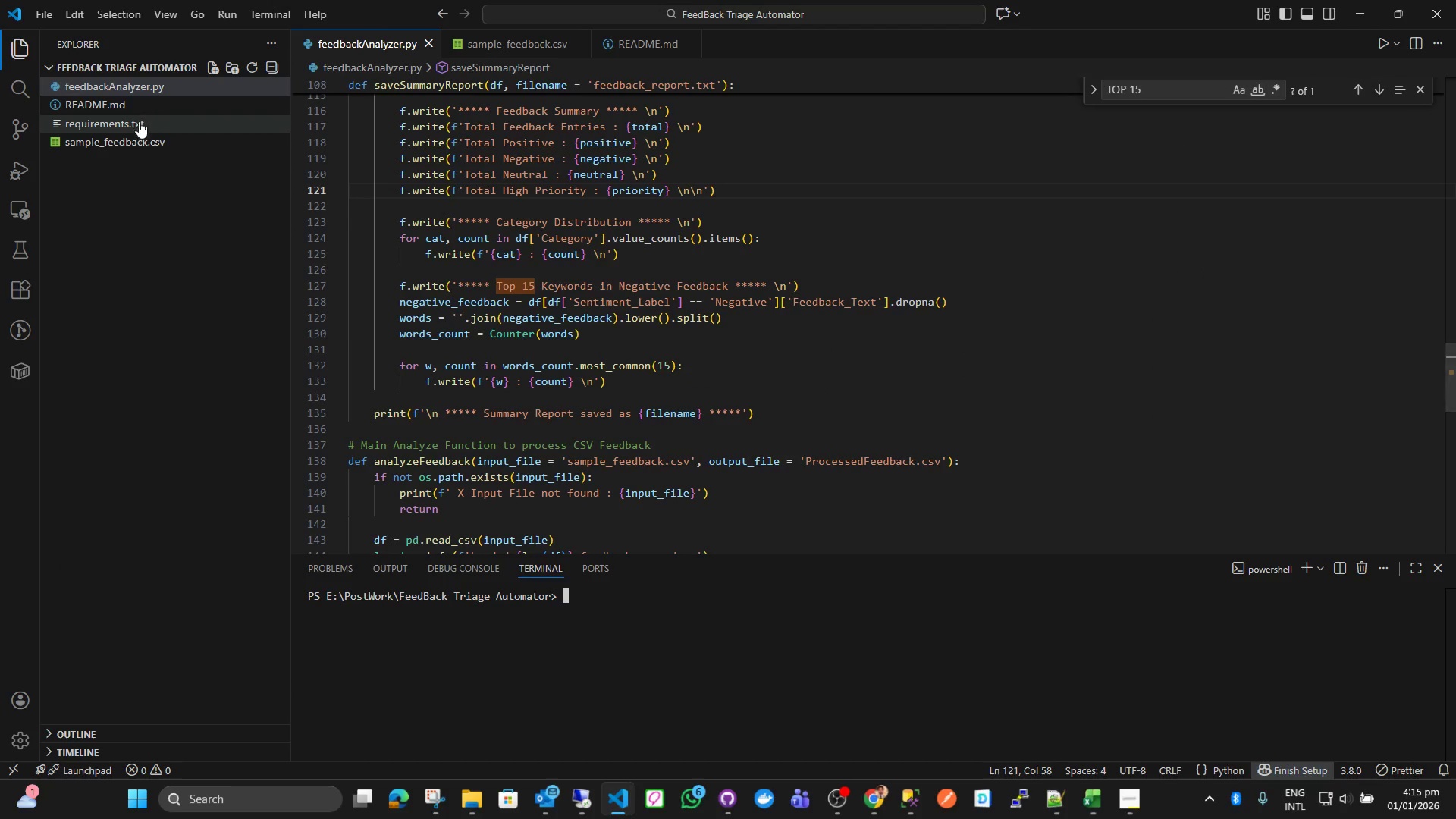 
left_click([139, 114])
 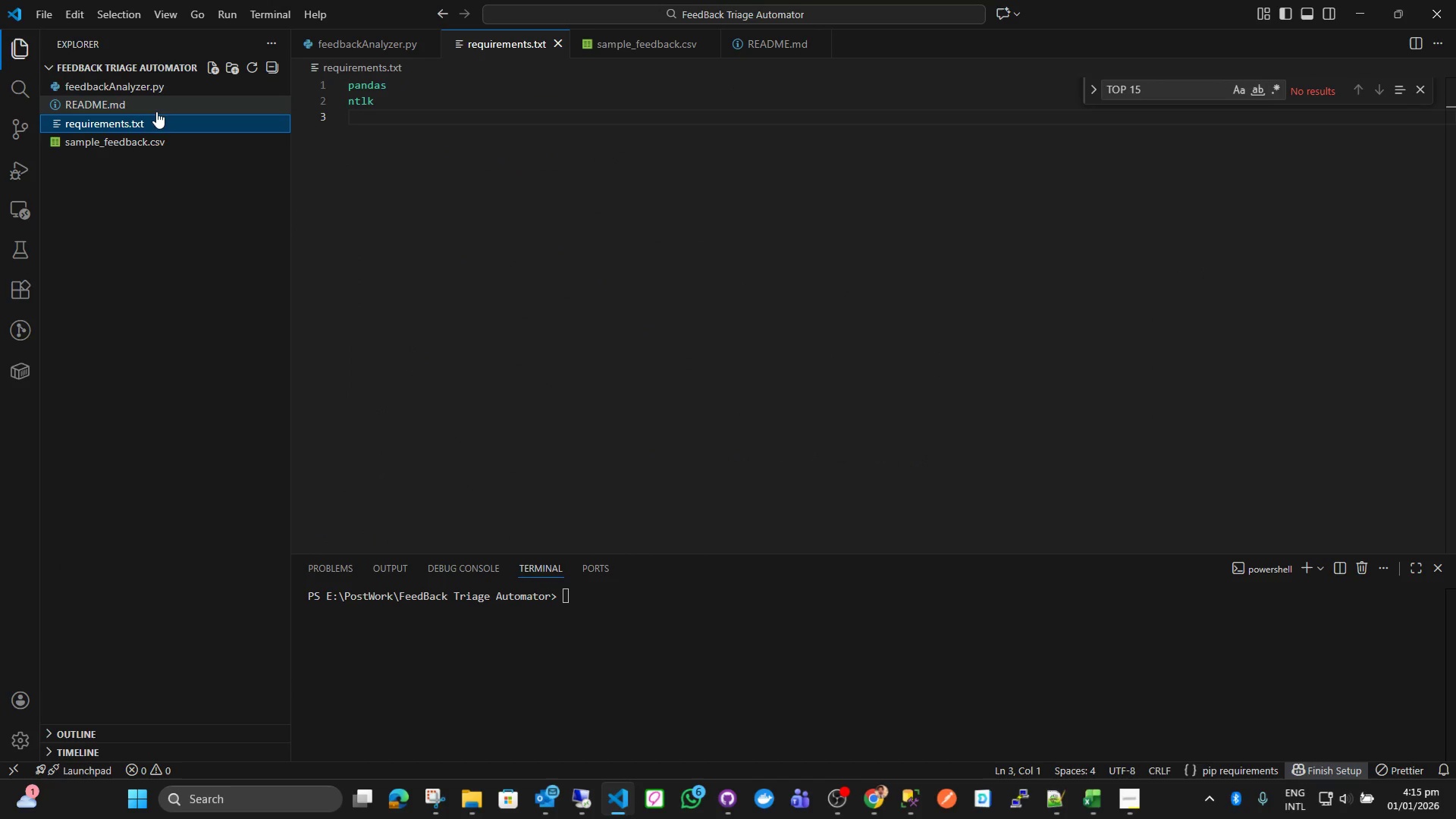 
left_click([162, 102])
 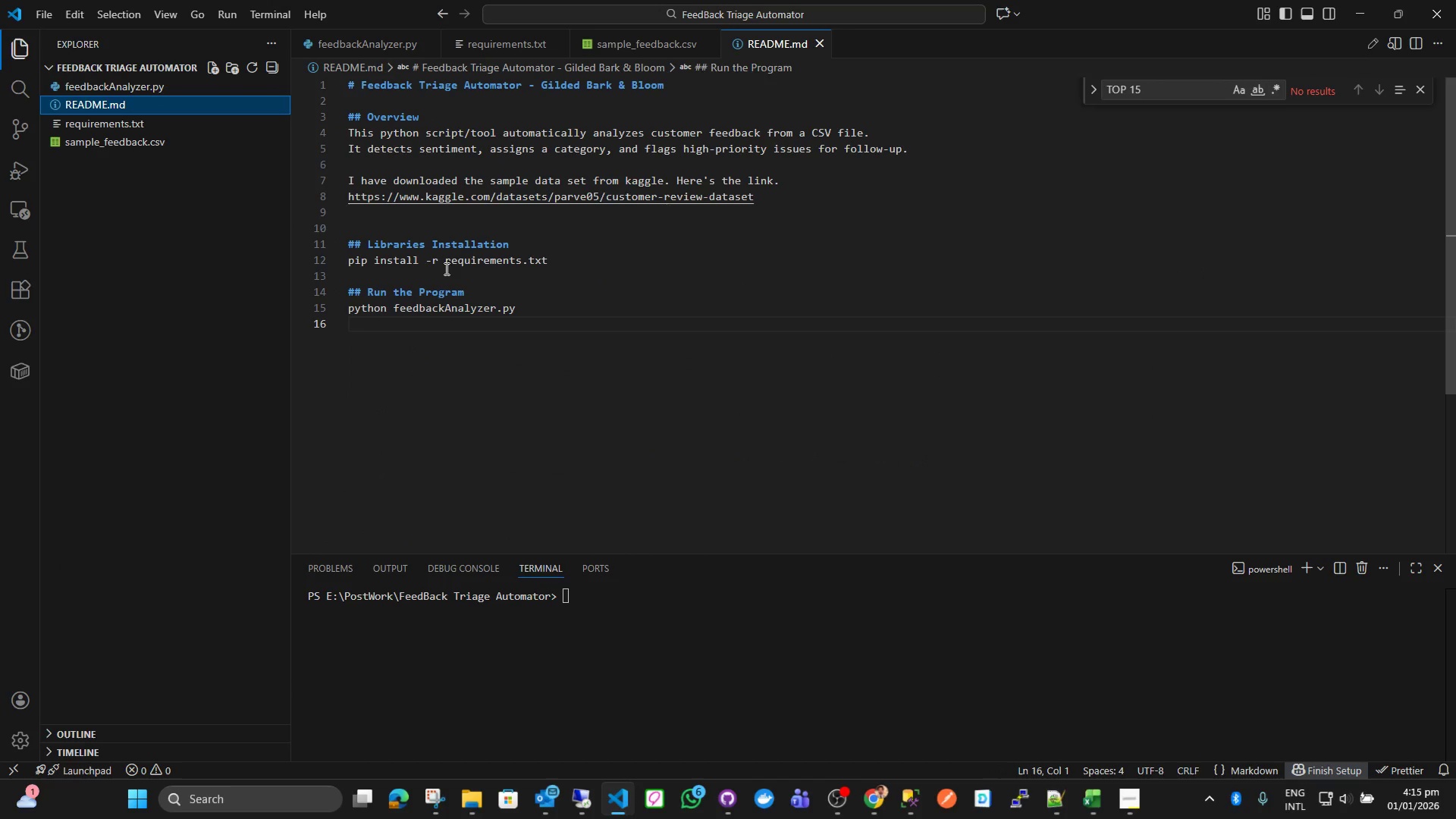 
left_click([617, 686])
 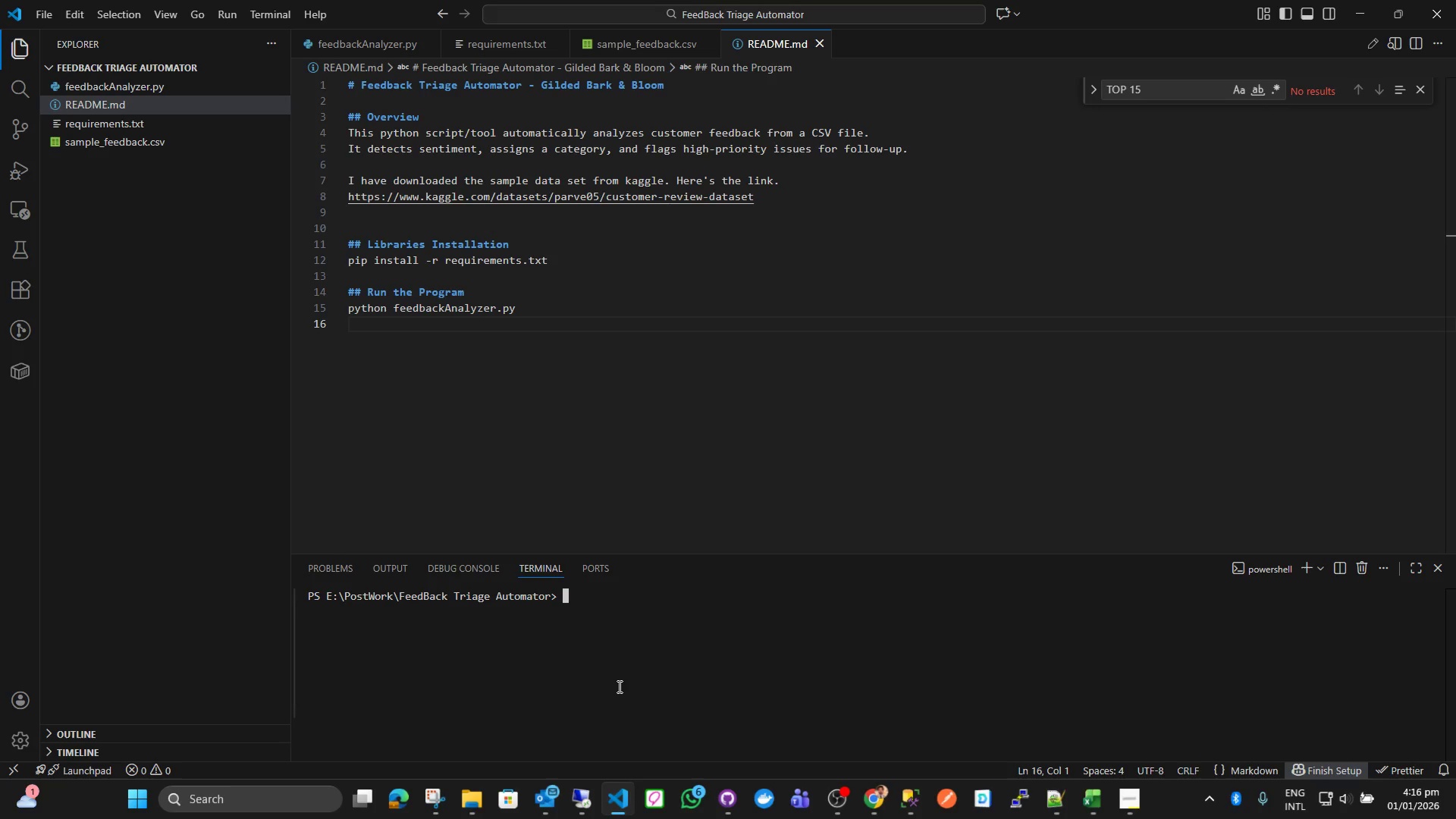 
type(pip install -r requirements.txt)
 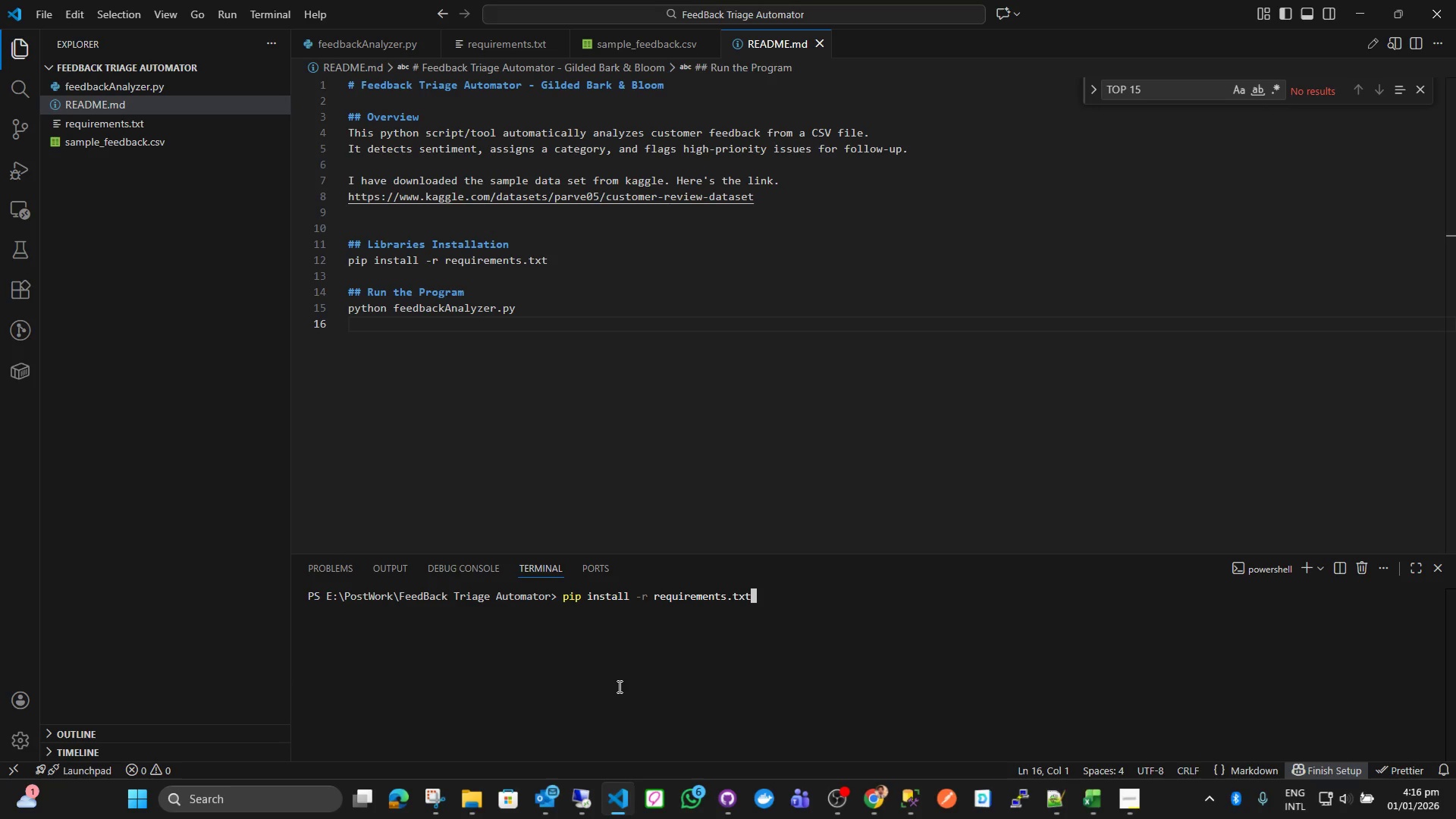 
key(Enter)
 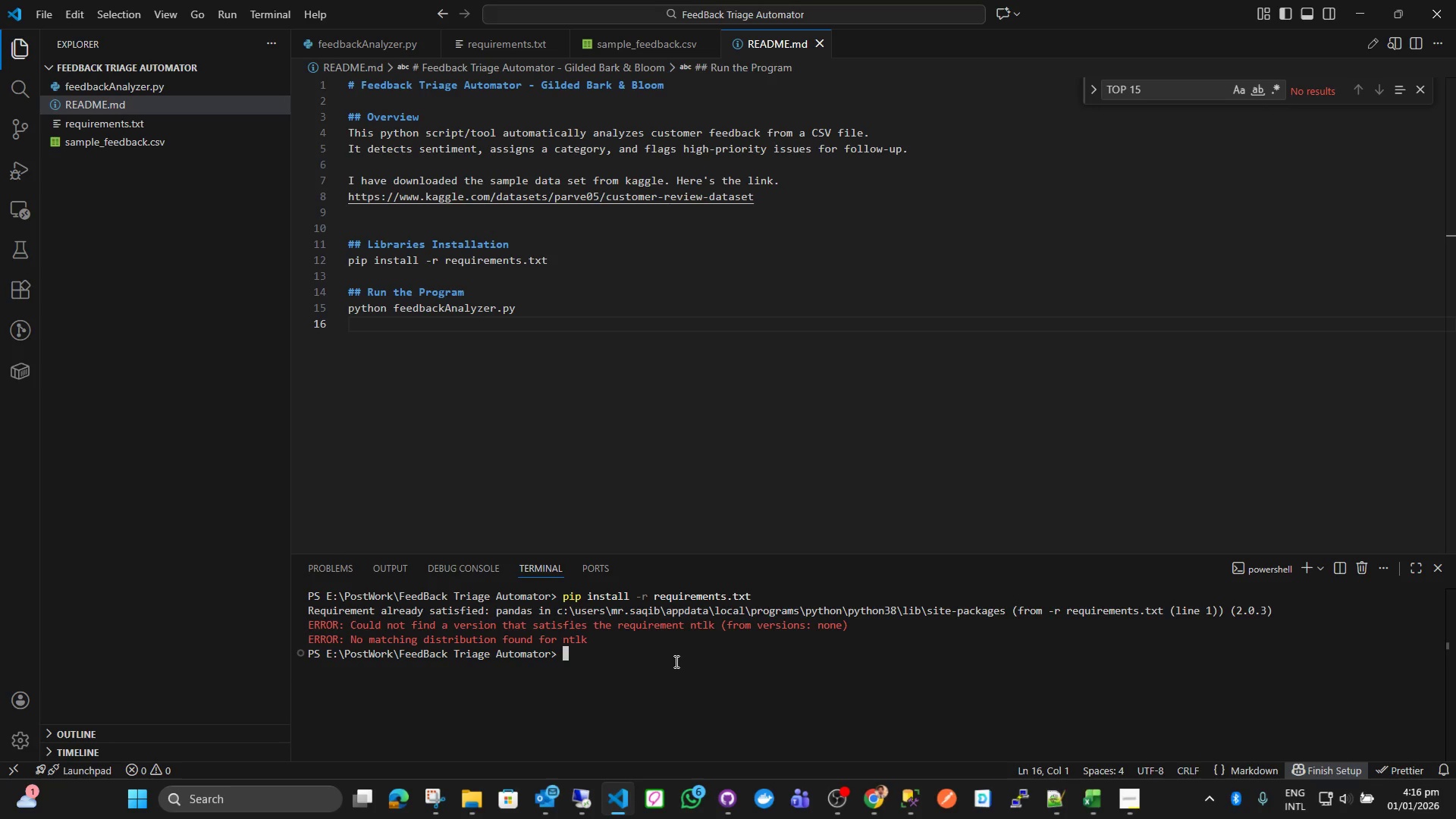 
left_click([635, 654])
 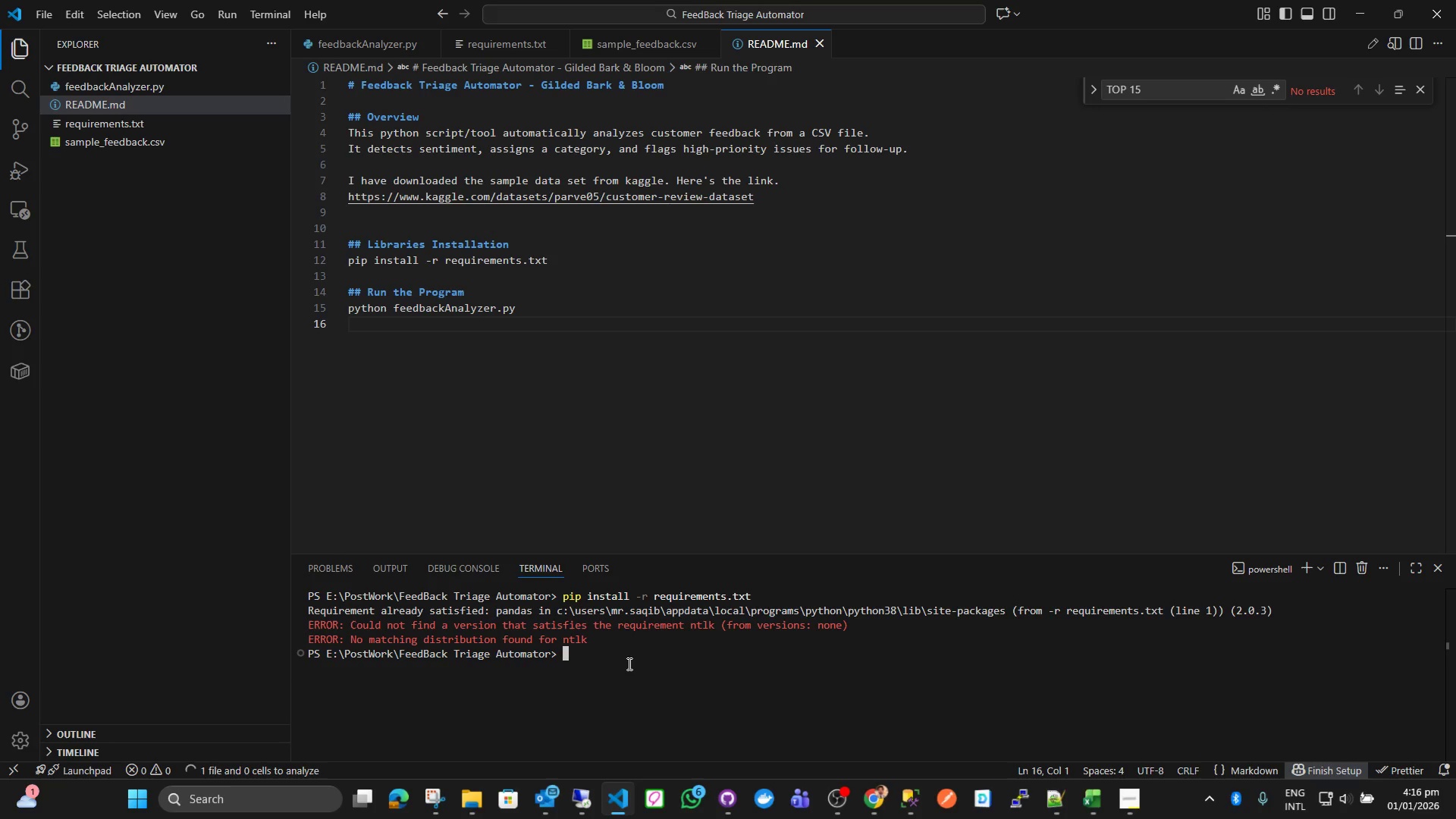 
type(pytho)
key(Backspace)
key(Backspace)
key(Backspace)
key(Backspace)
key(Backspace)
type(cls)
 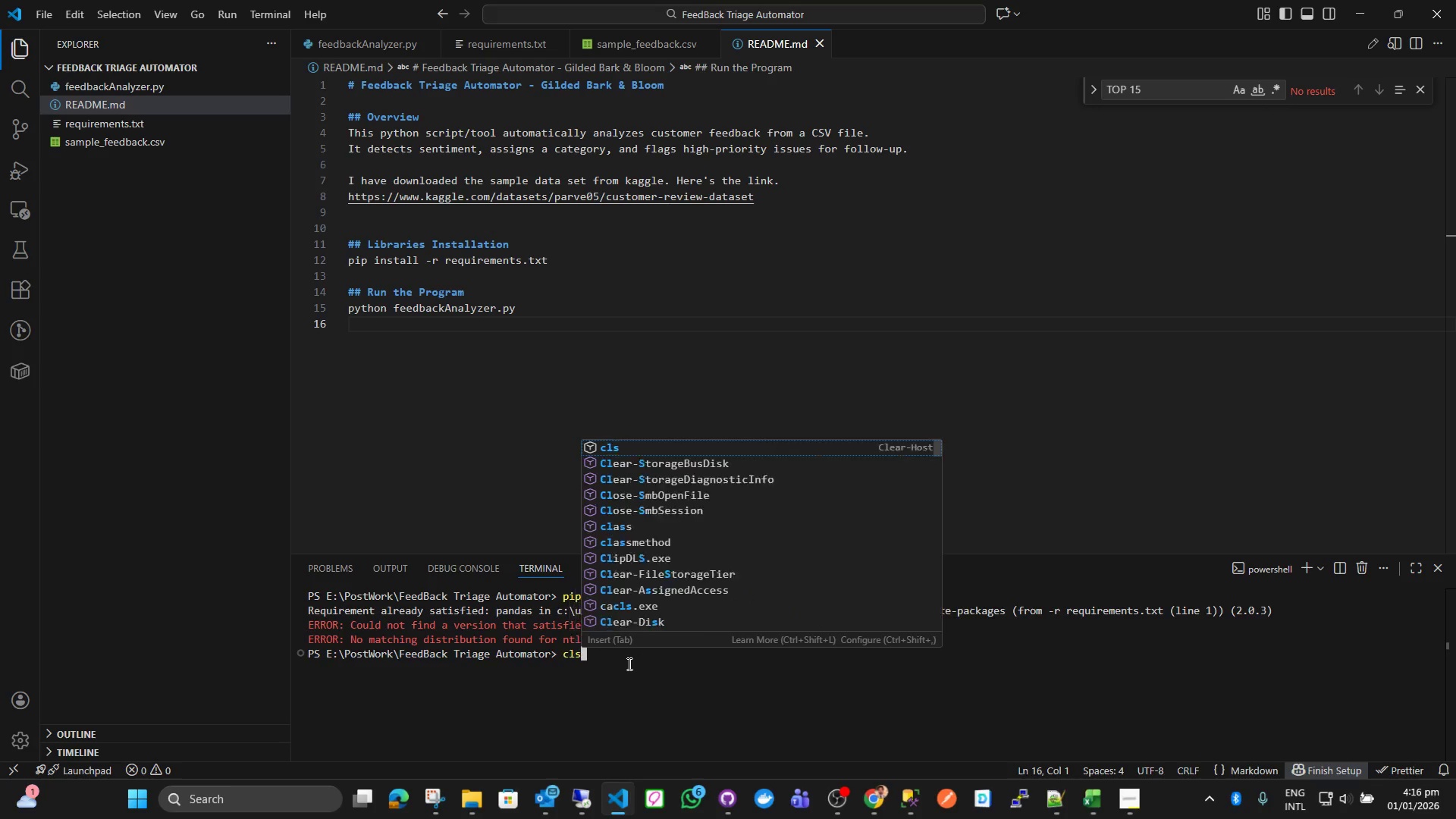 
key(Enter)
 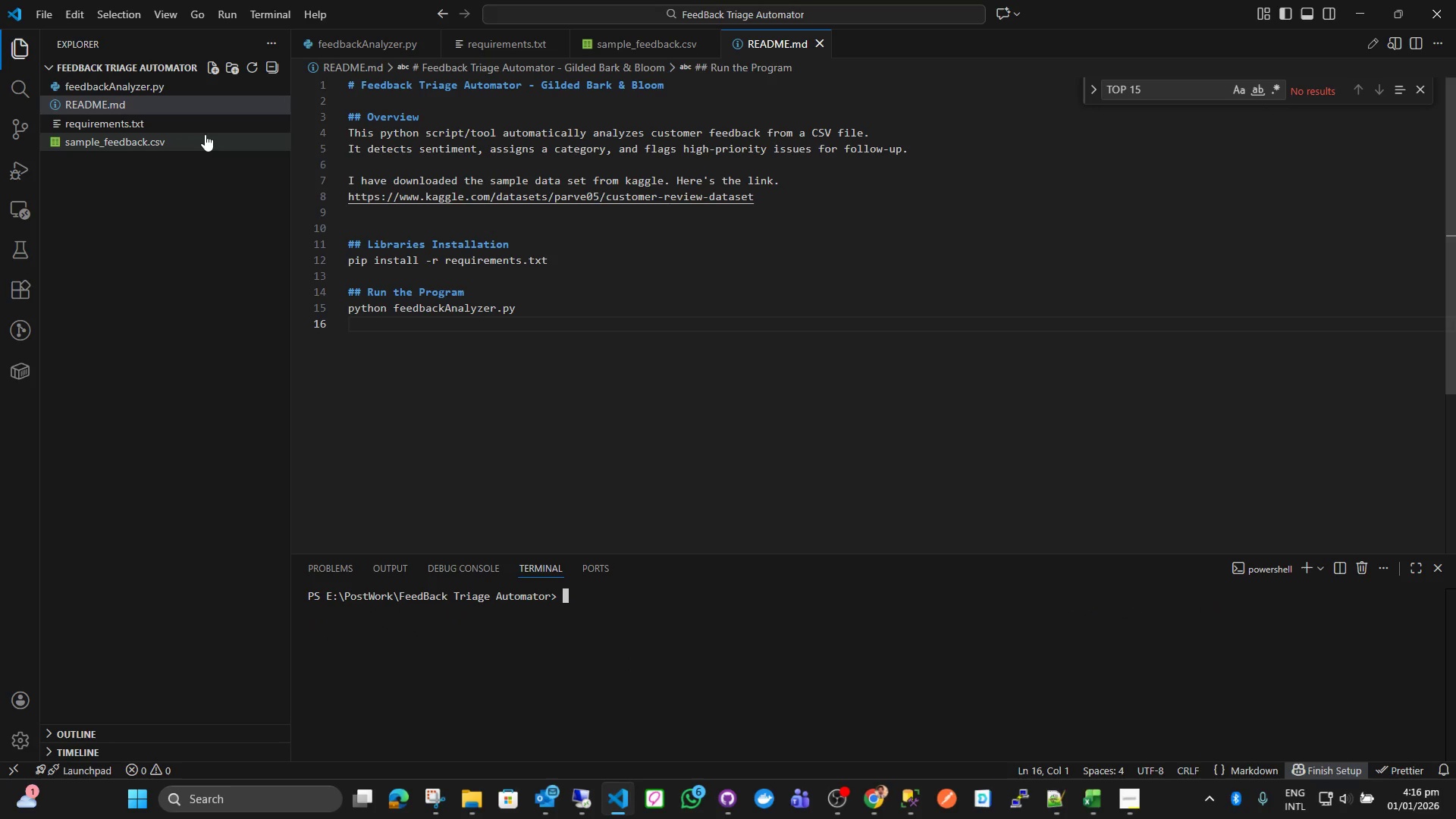 
left_click([187, 134])
 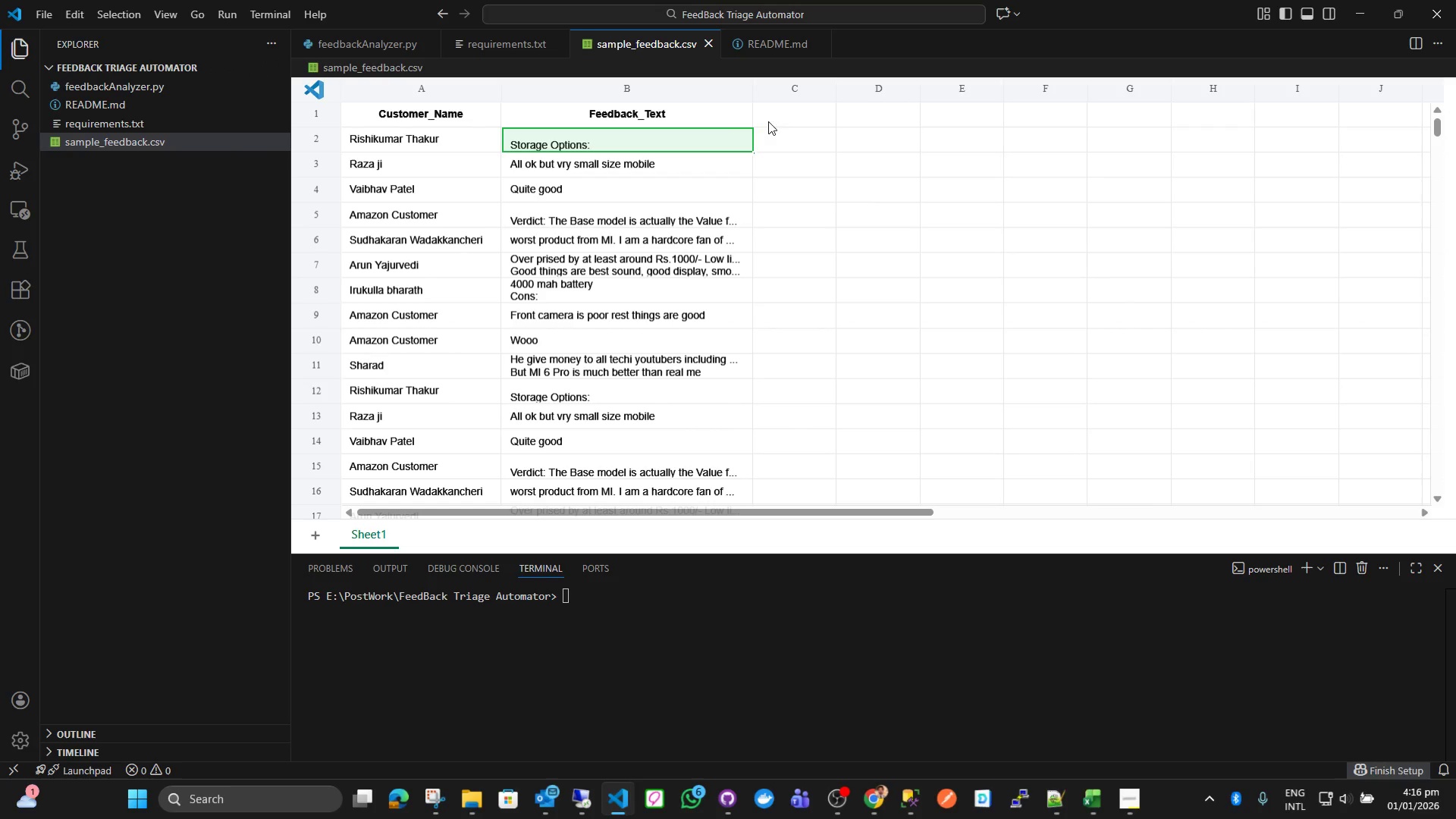 
left_click_drag(start_coordinate=[752, 92], to_coordinate=[1091, 105])
 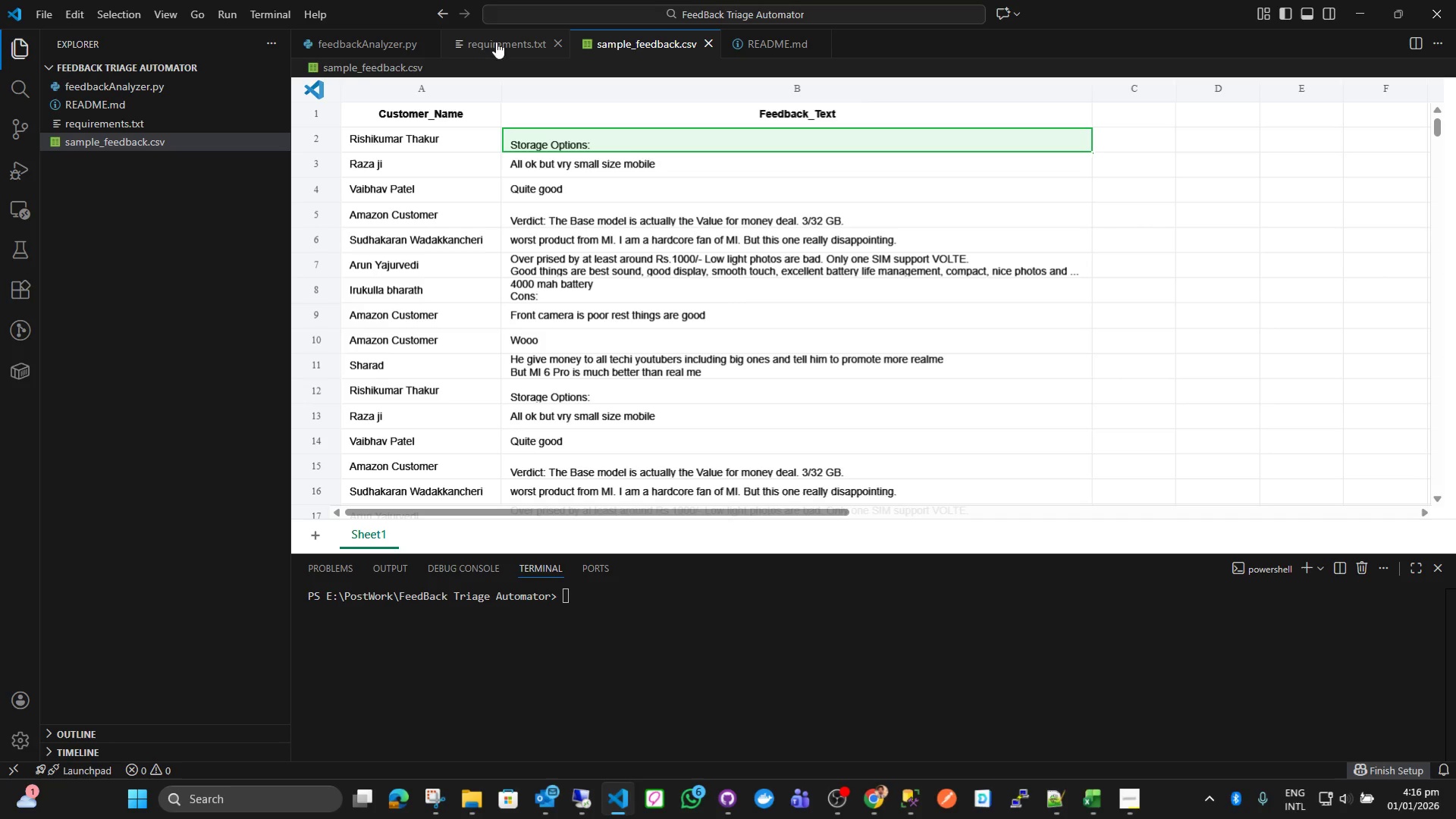 
wait(6.05)
 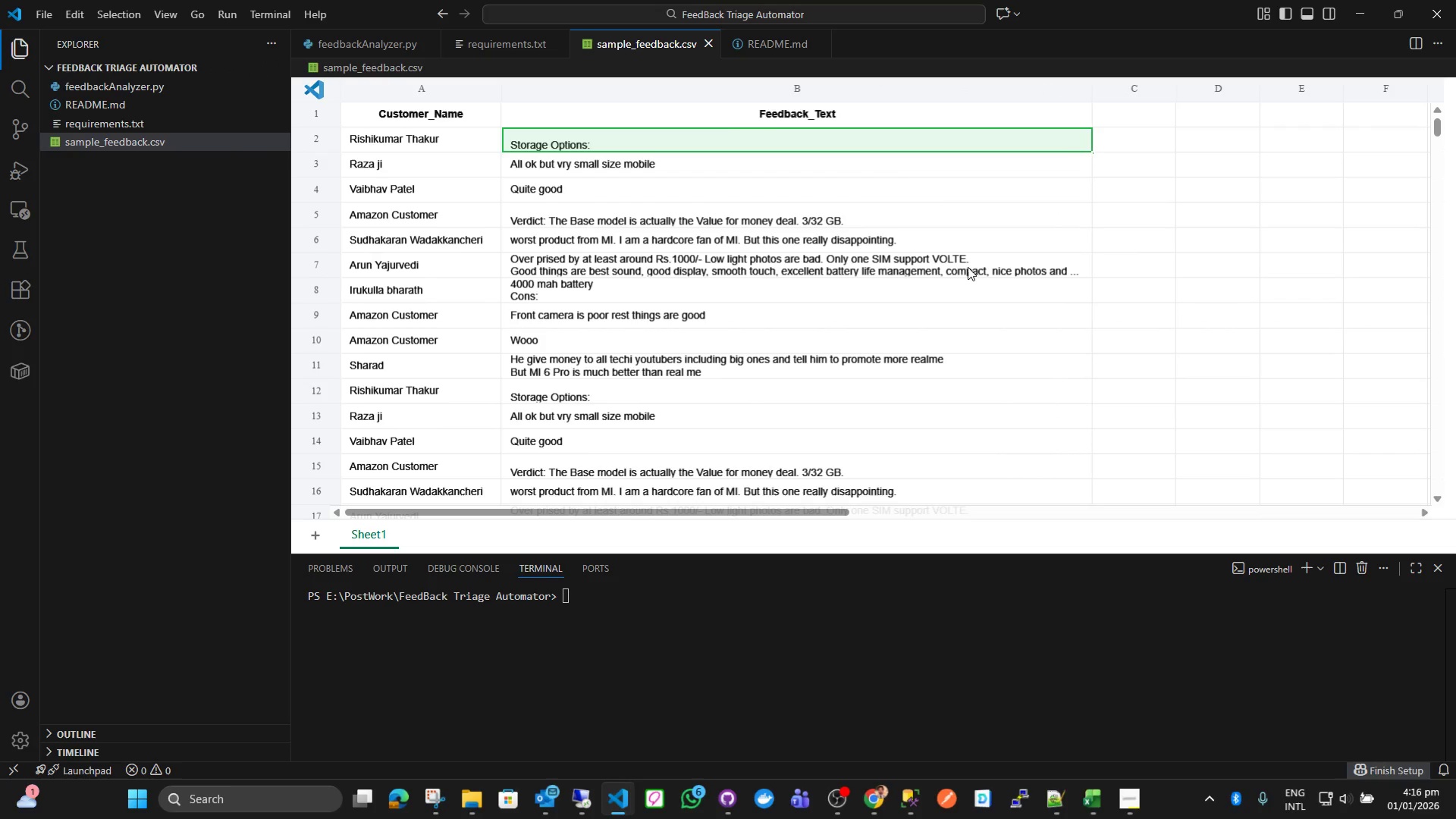 
middle_click([495, 41])
 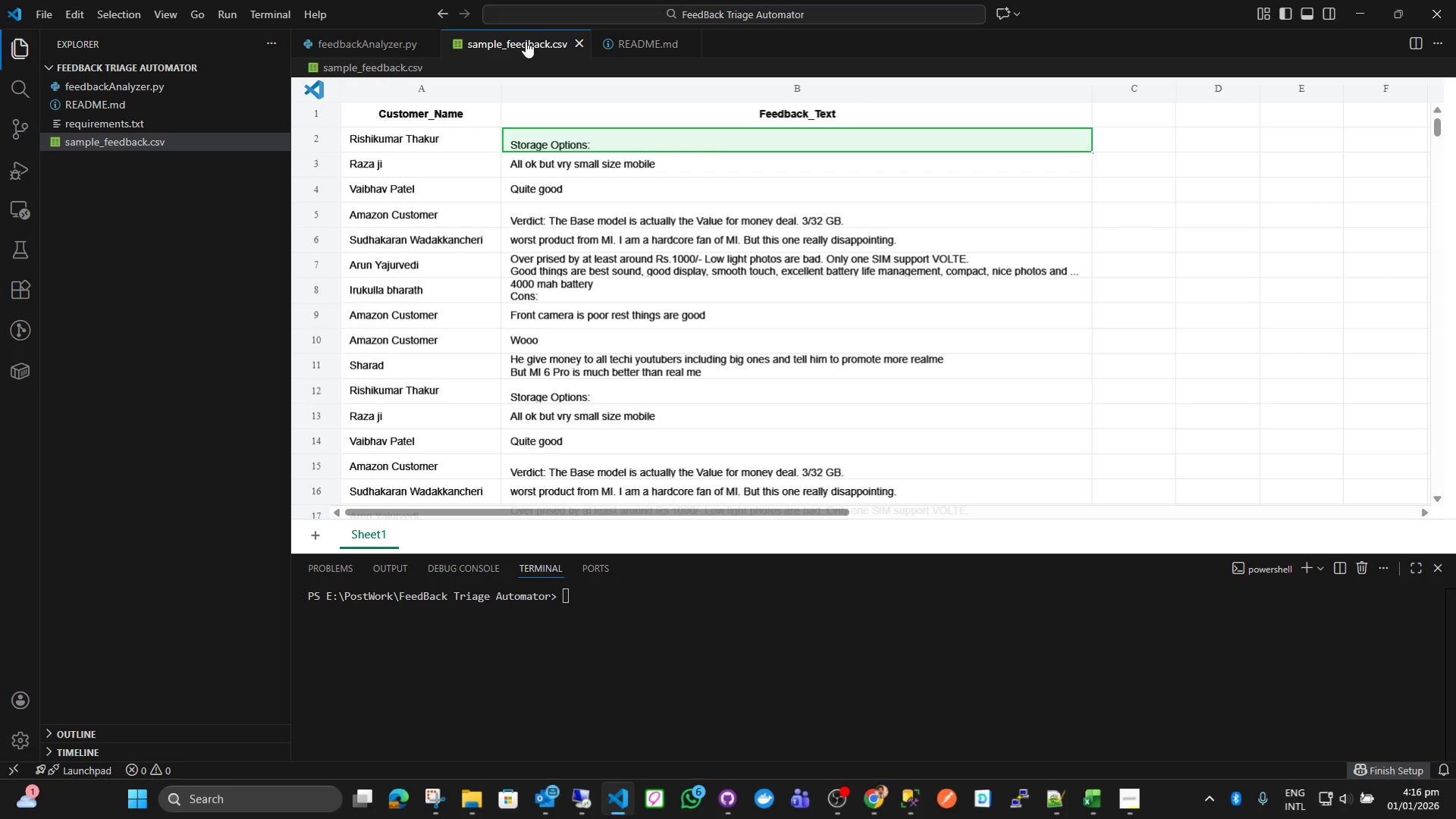 
middle_click([513, 41])
 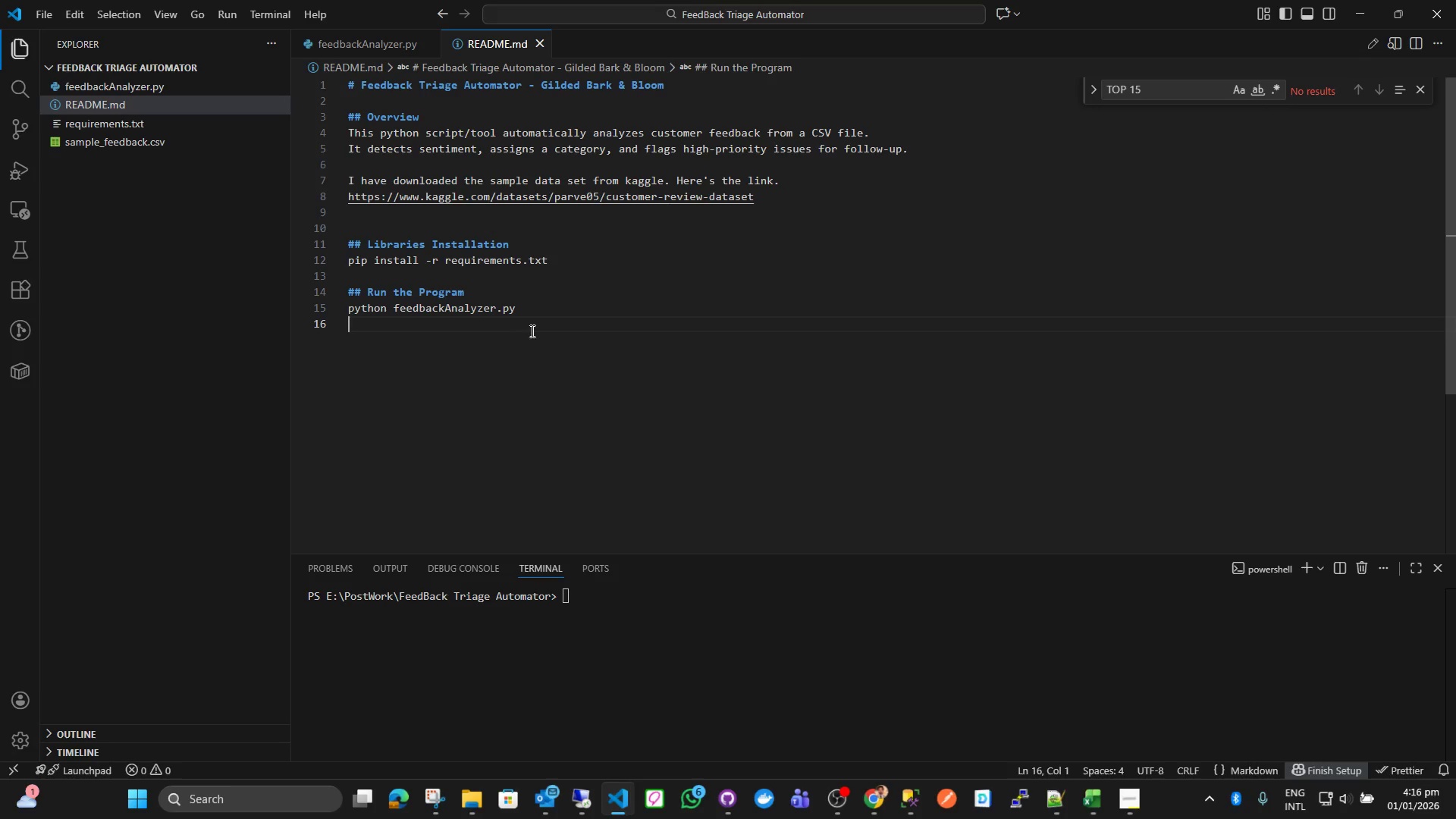 
left_click_drag(start_coordinate=[531, 314], to_coordinate=[332, 314])
 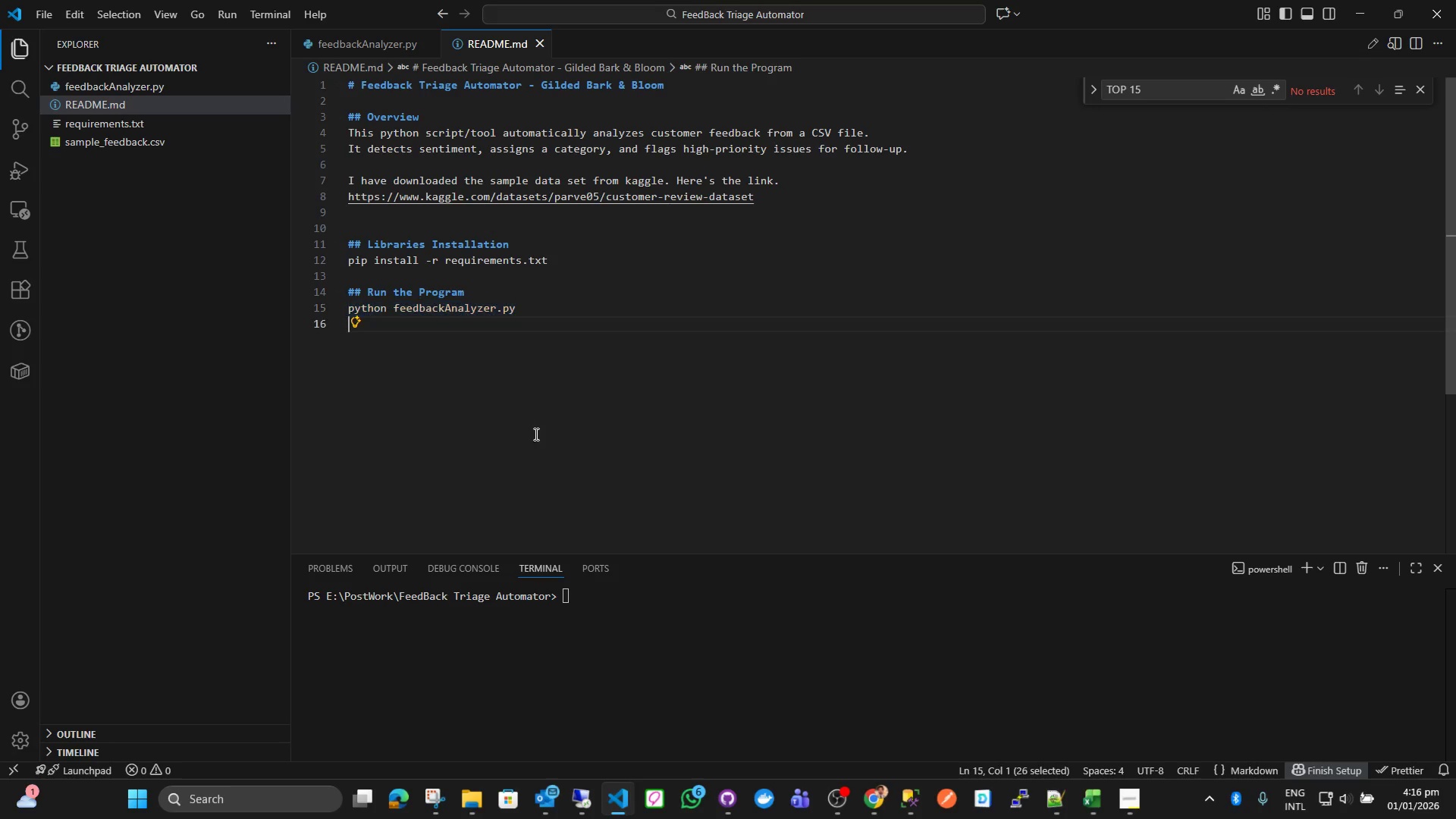 
left_click([535, 434])
 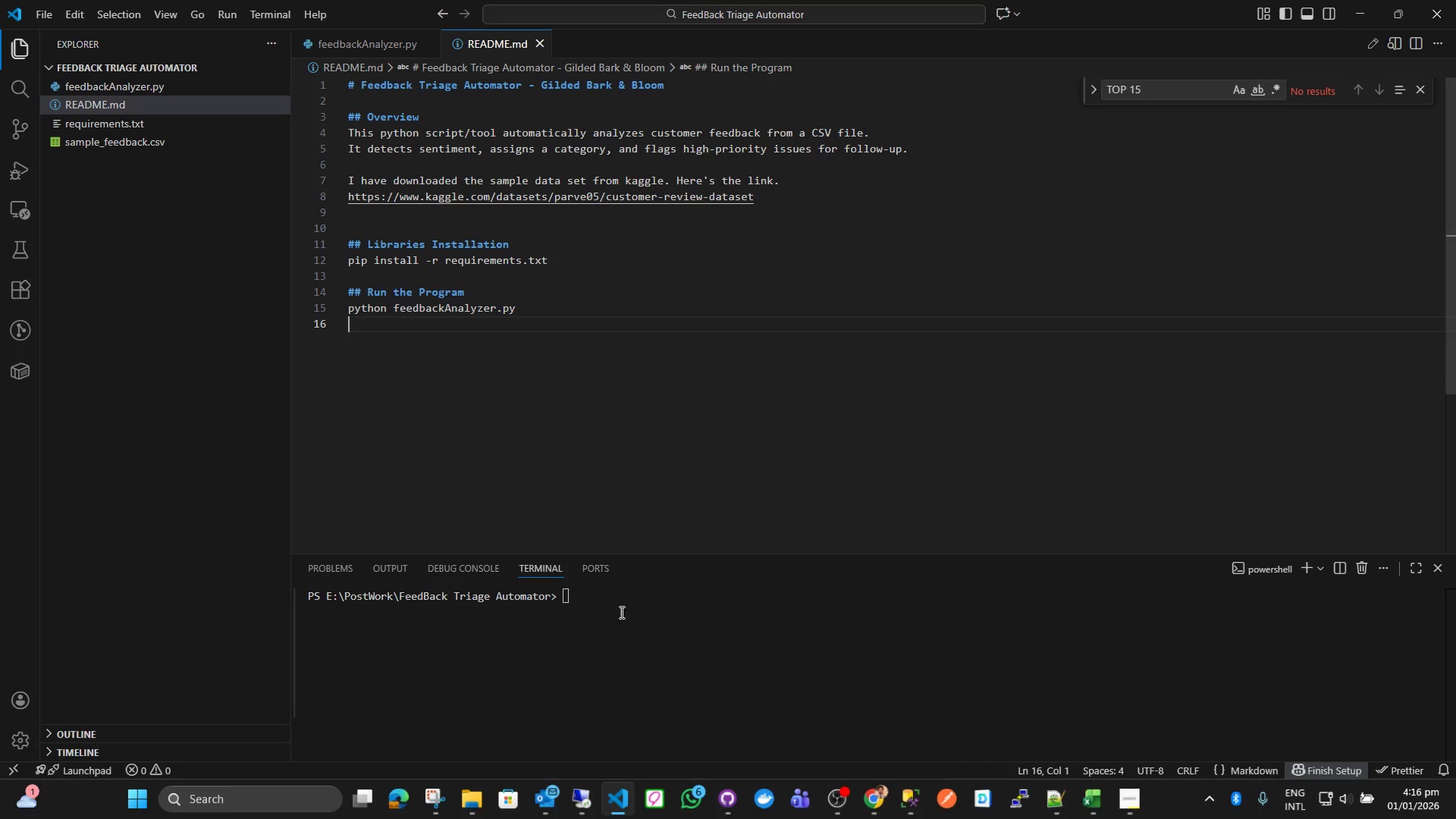 
left_click([620, 611])
 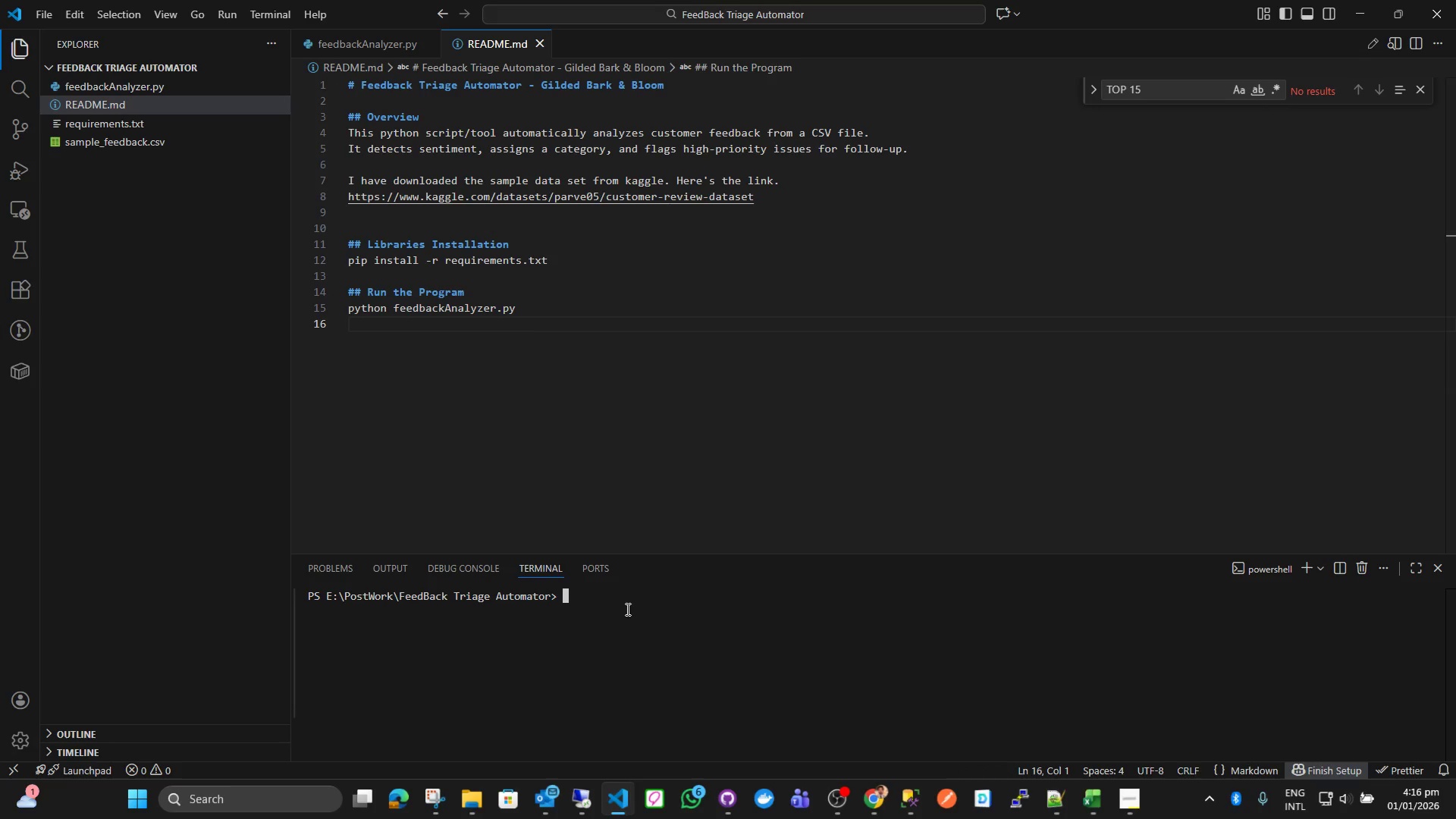 
type(python feedbackAnalyzer,py)
 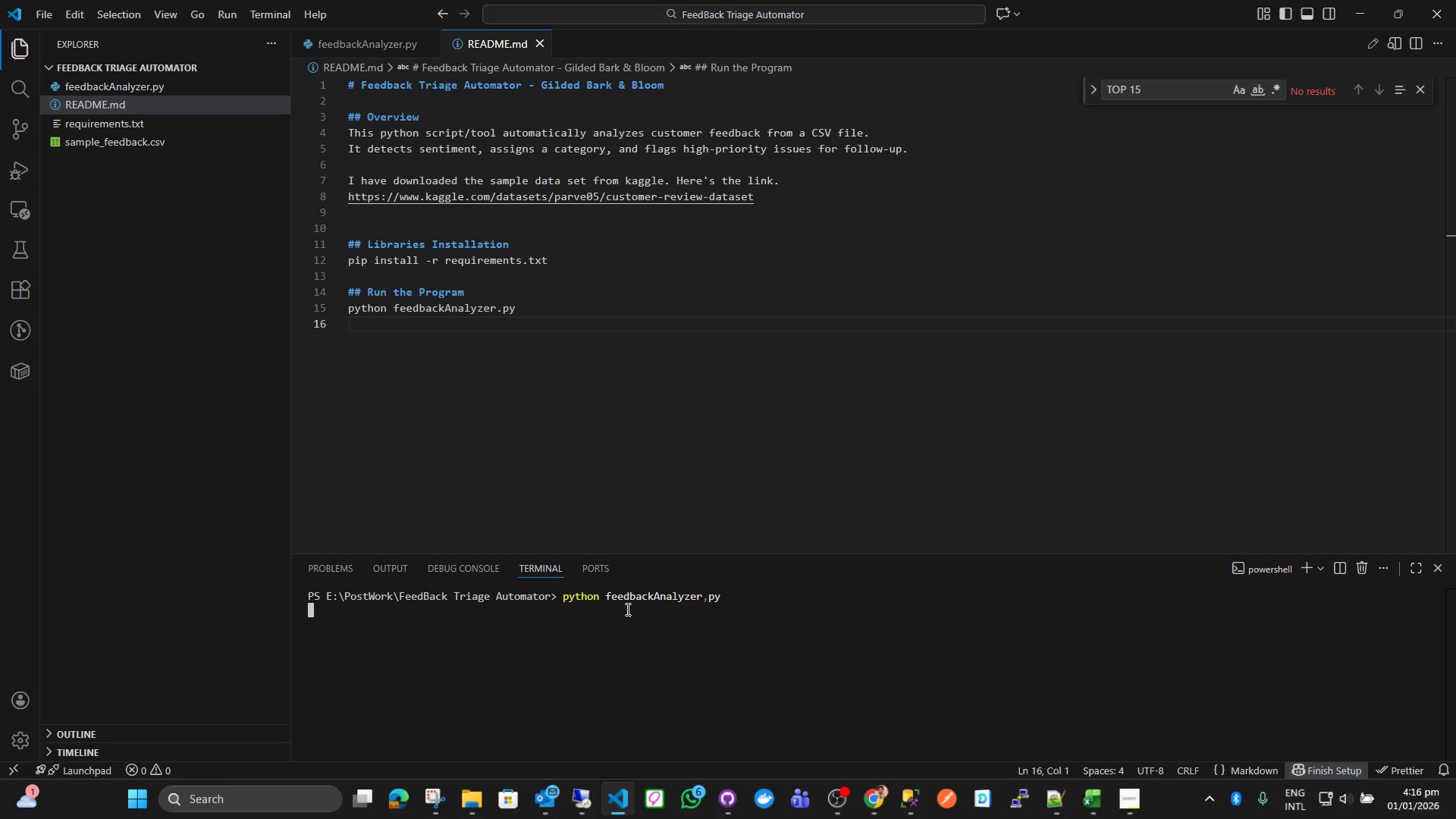 
 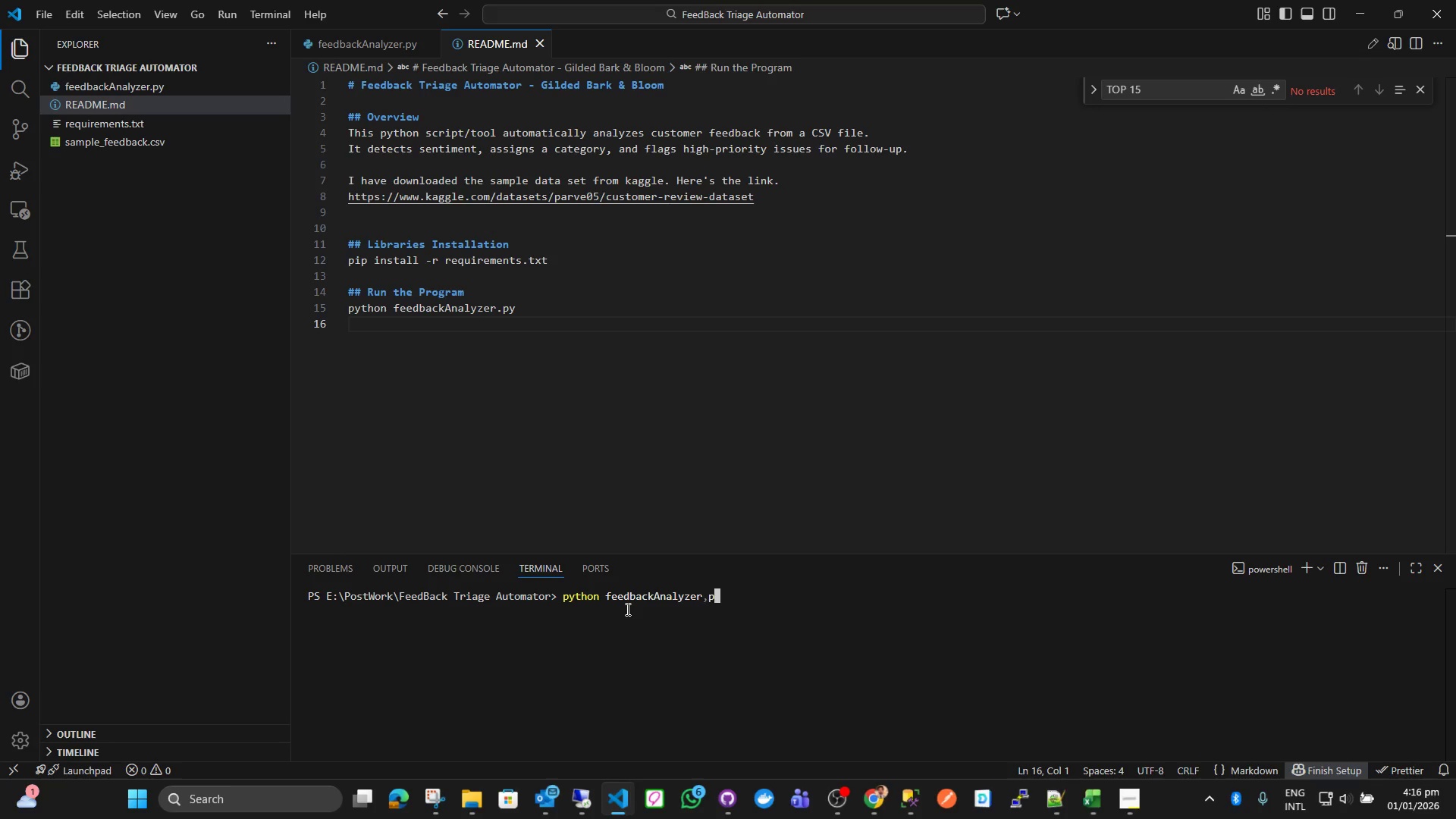 
key(Enter)
 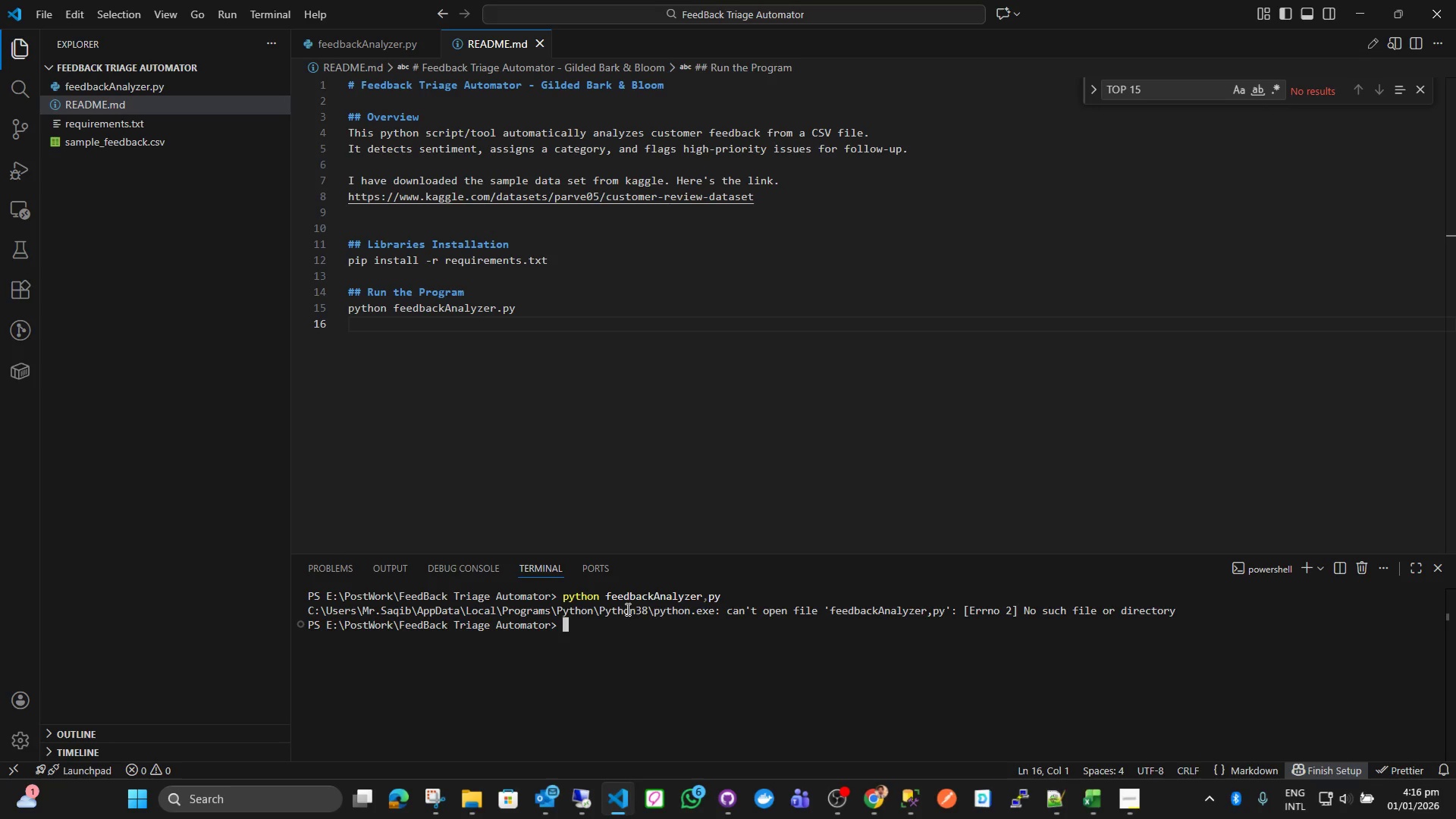 
key(ArrowUp)
 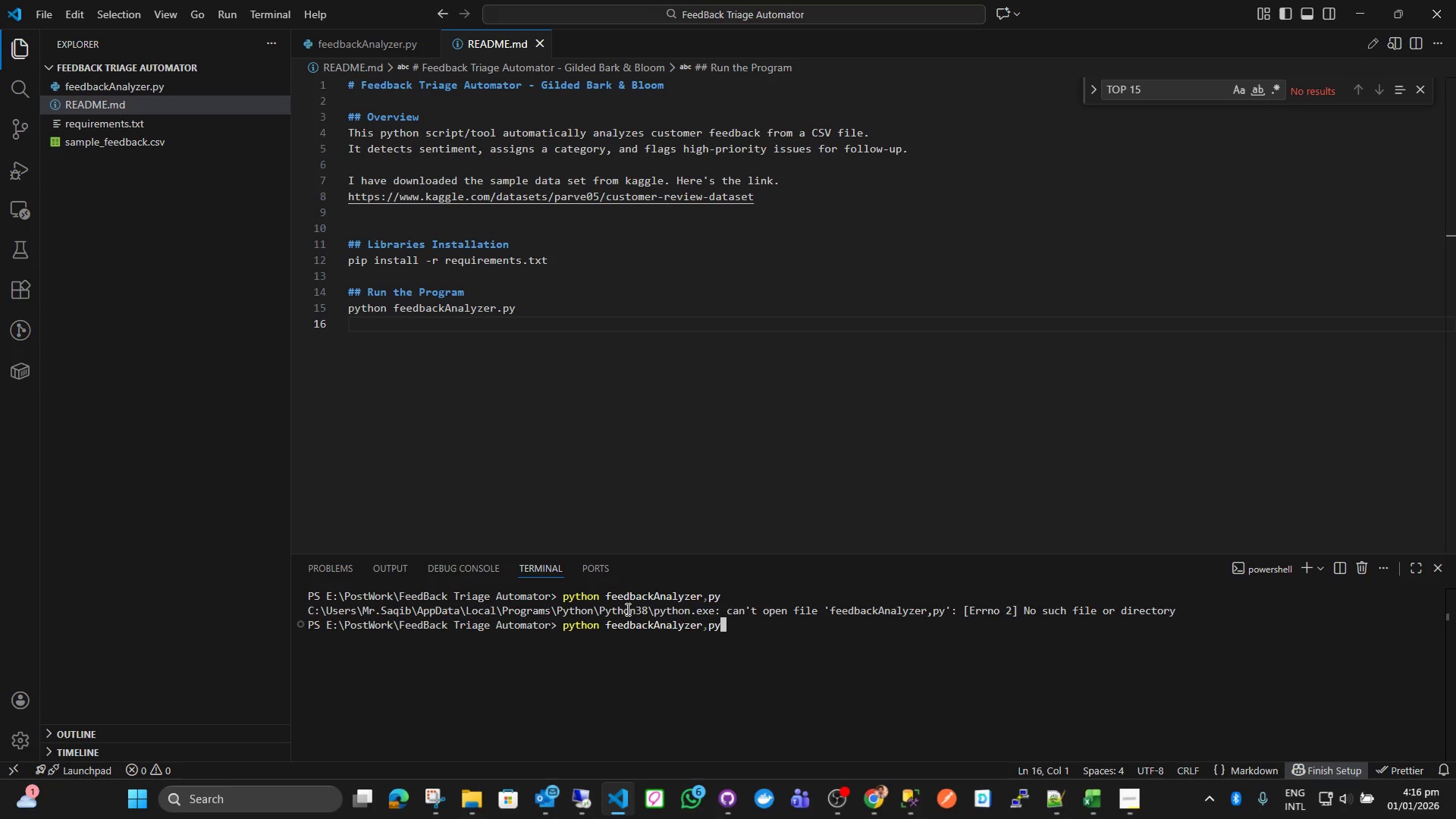 
key(ArrowLeft)
 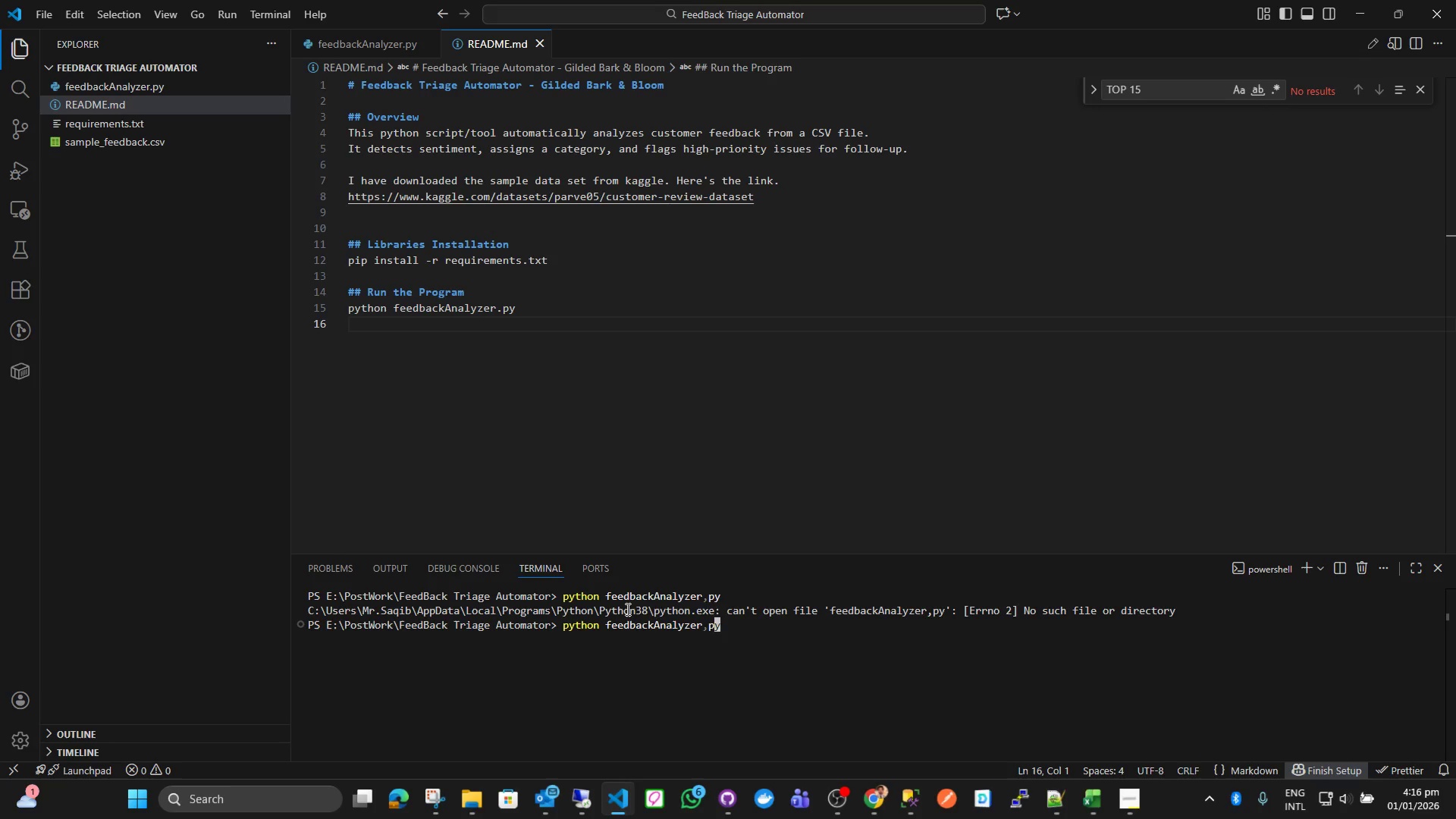 
key(ArrowLeft)
 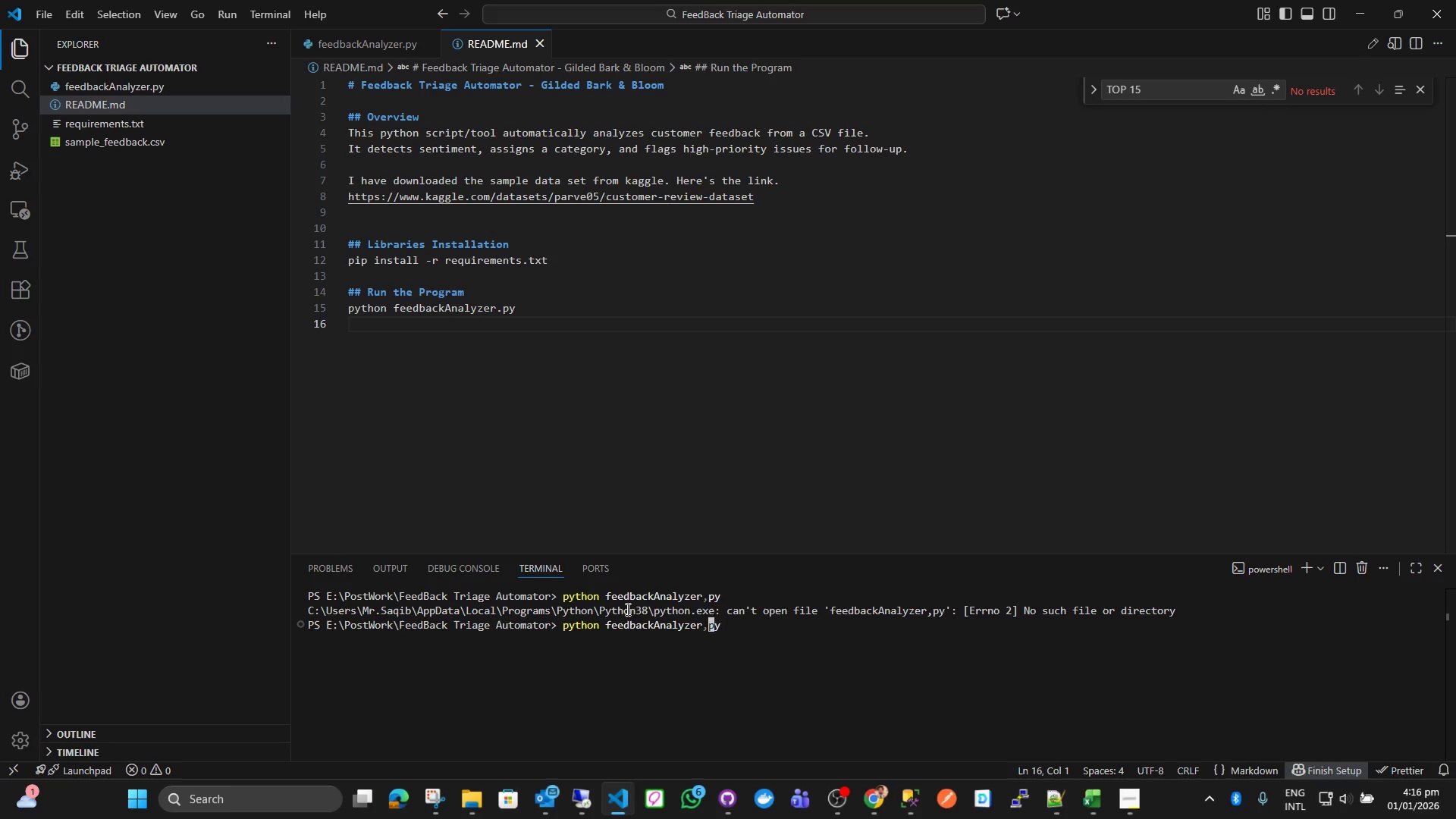 
key(Backspace)
 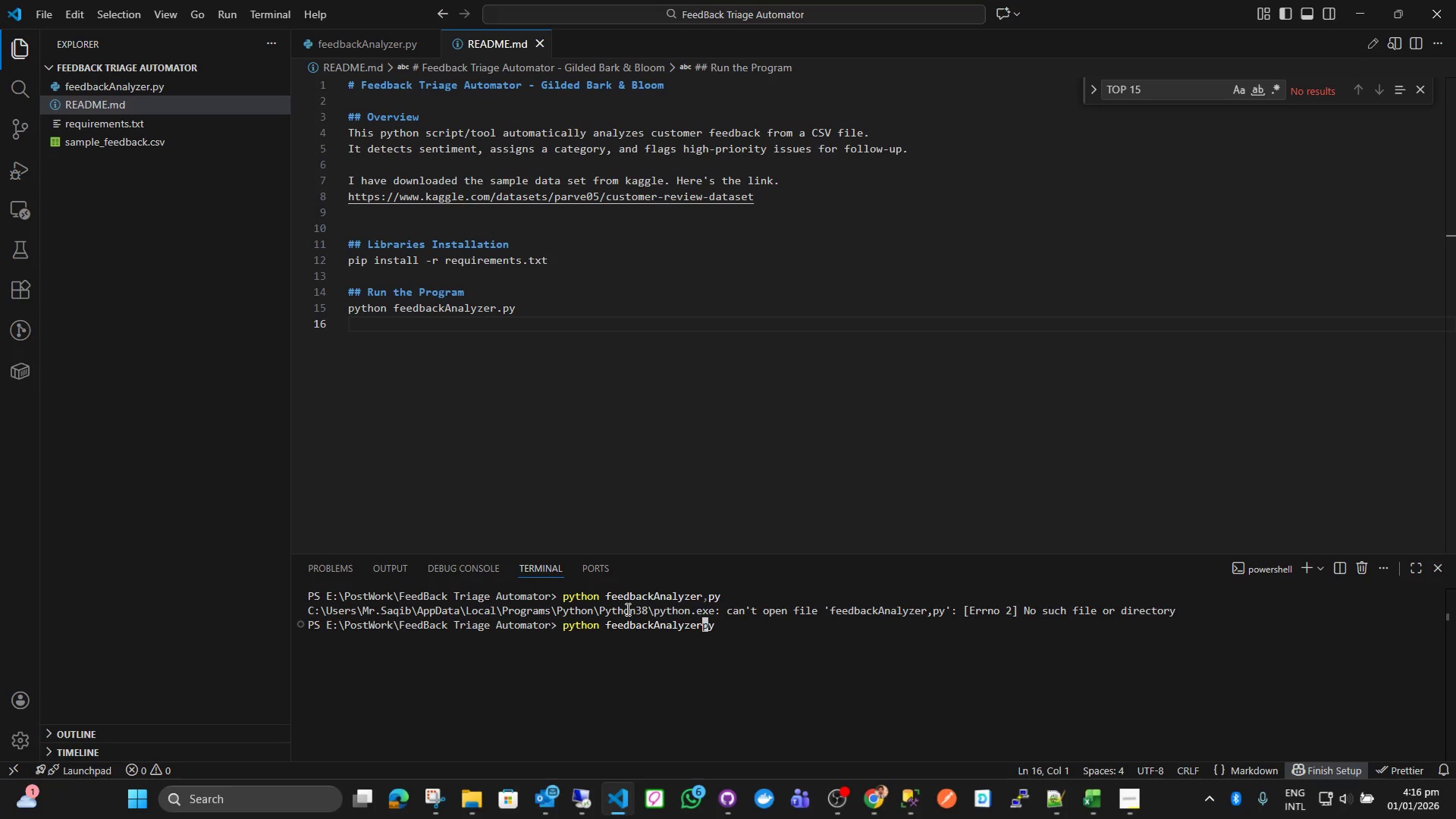 
key(Period)
 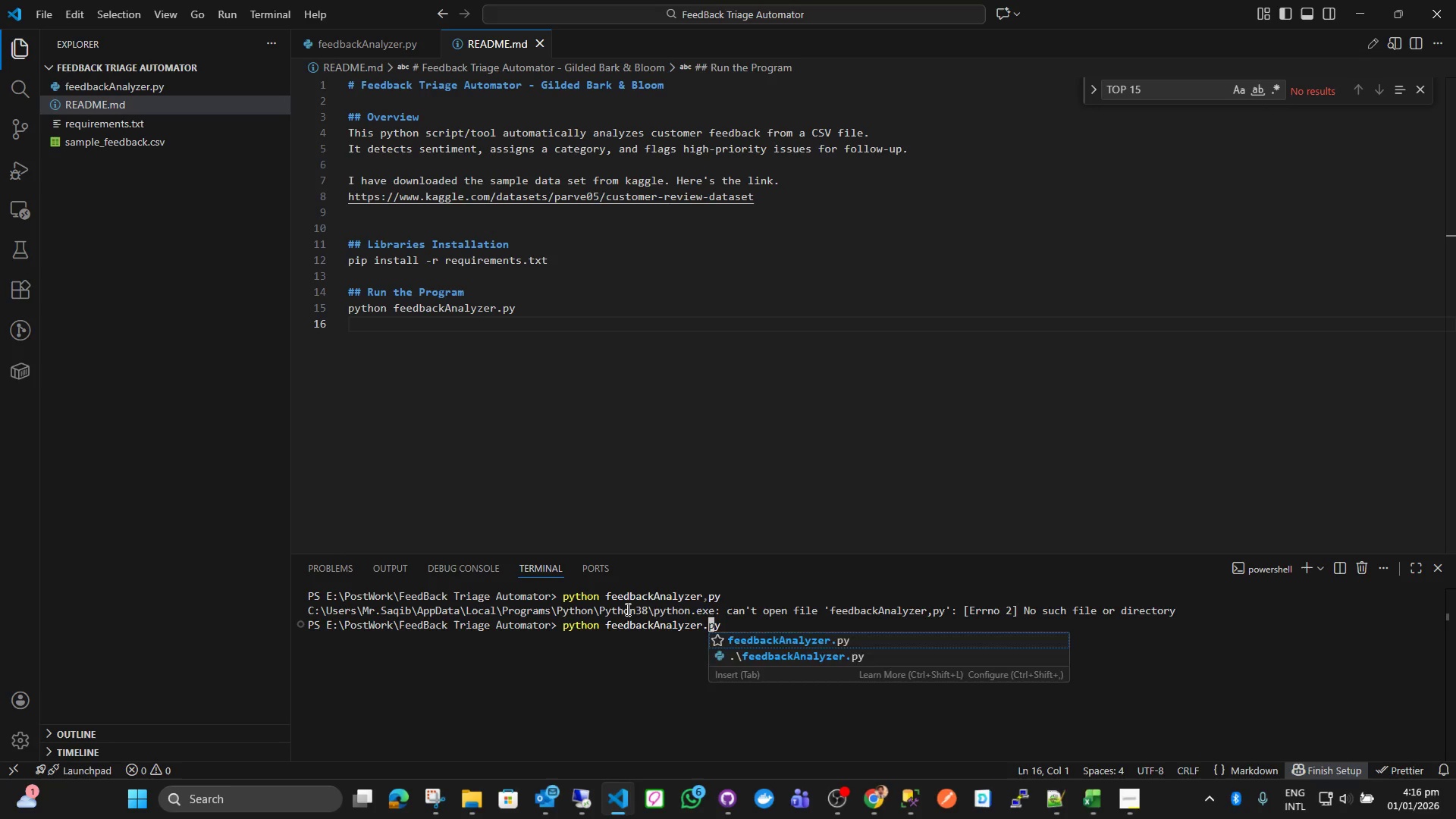 
key(Enter)
 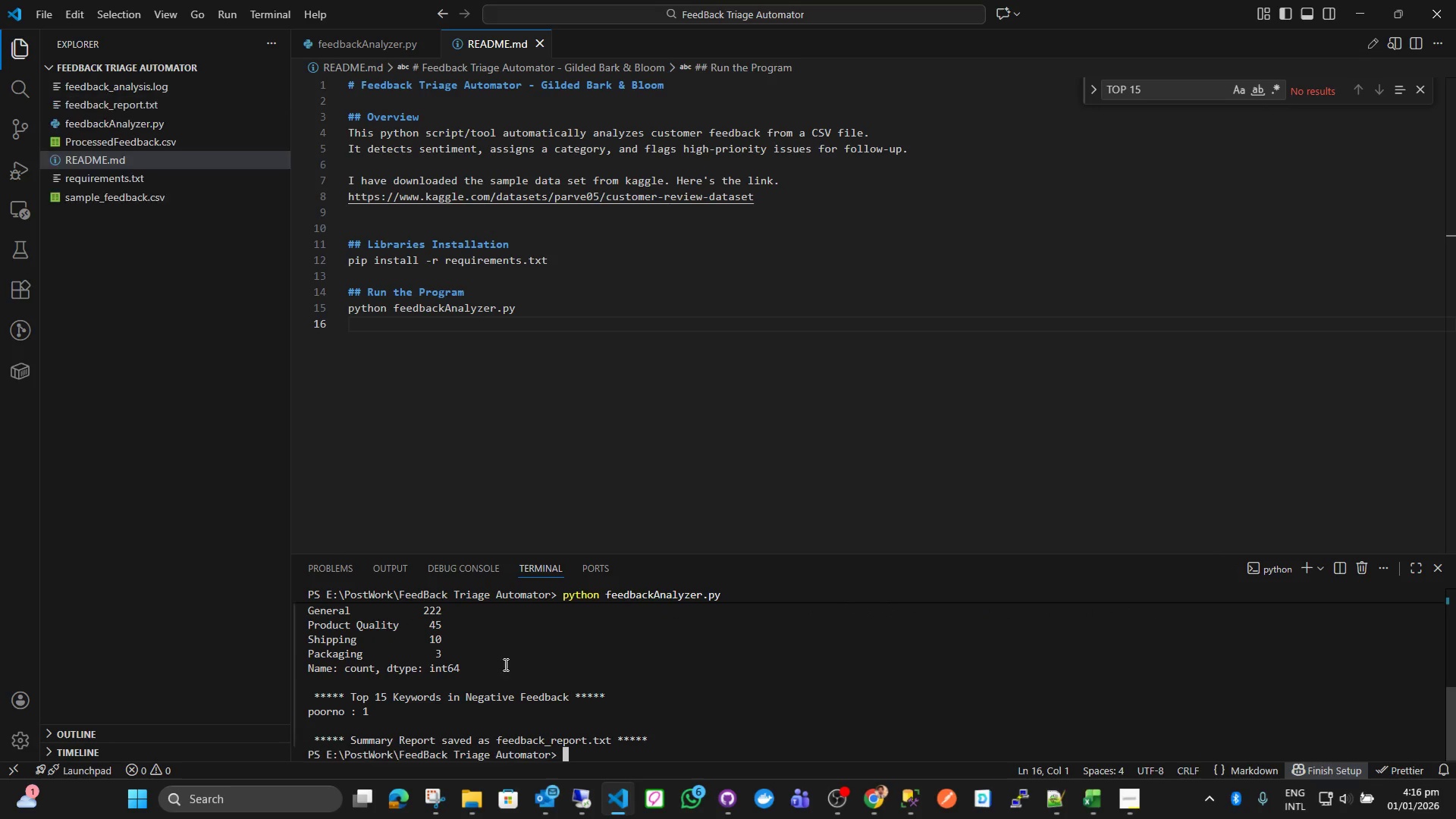 
scroll: coordinate [555, 691], scroll_direction: up, amount: 3.0
 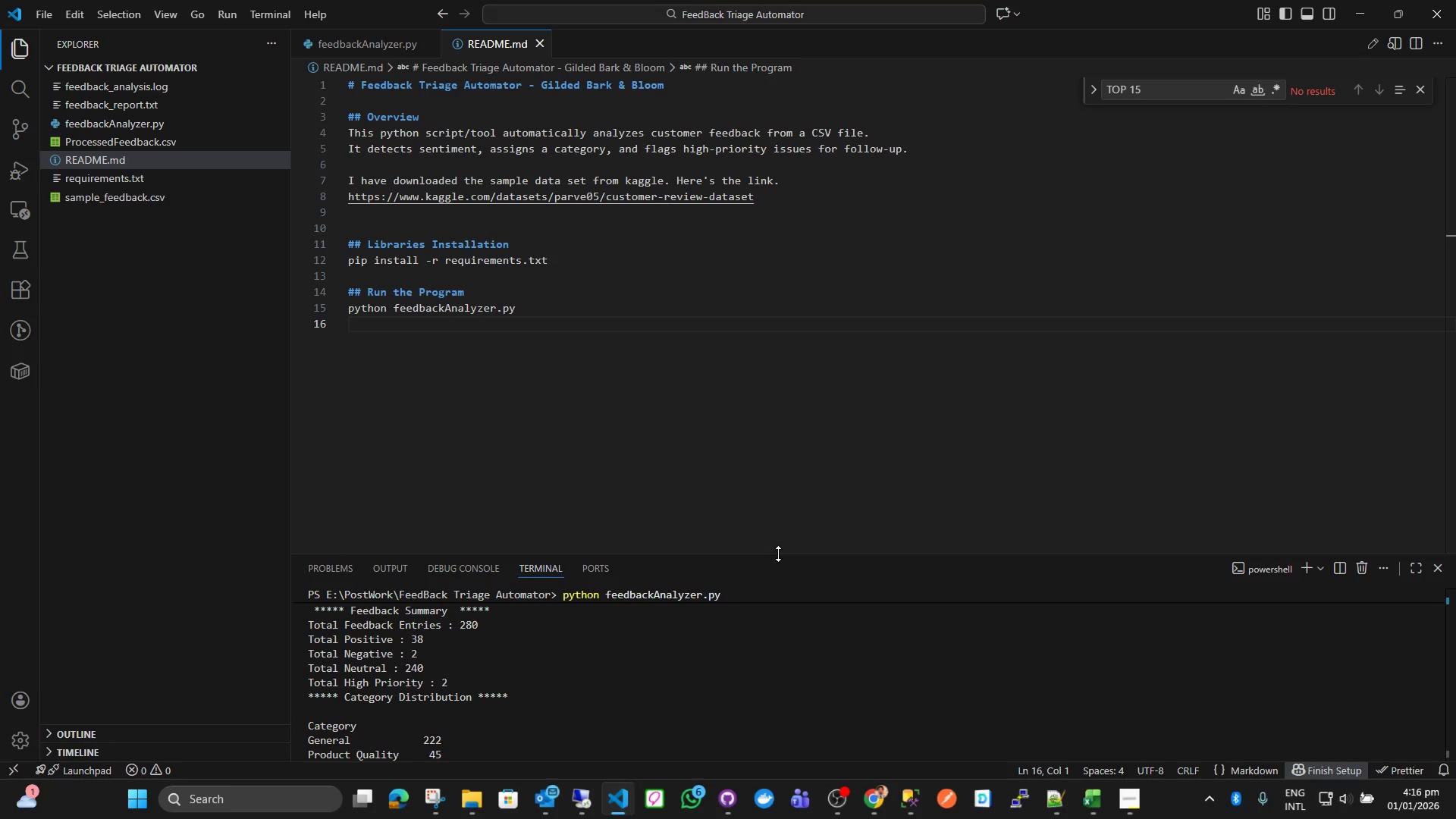 
left_click_drag(start_coordinate=[778, 554], to_coordinate=[804, 347])
 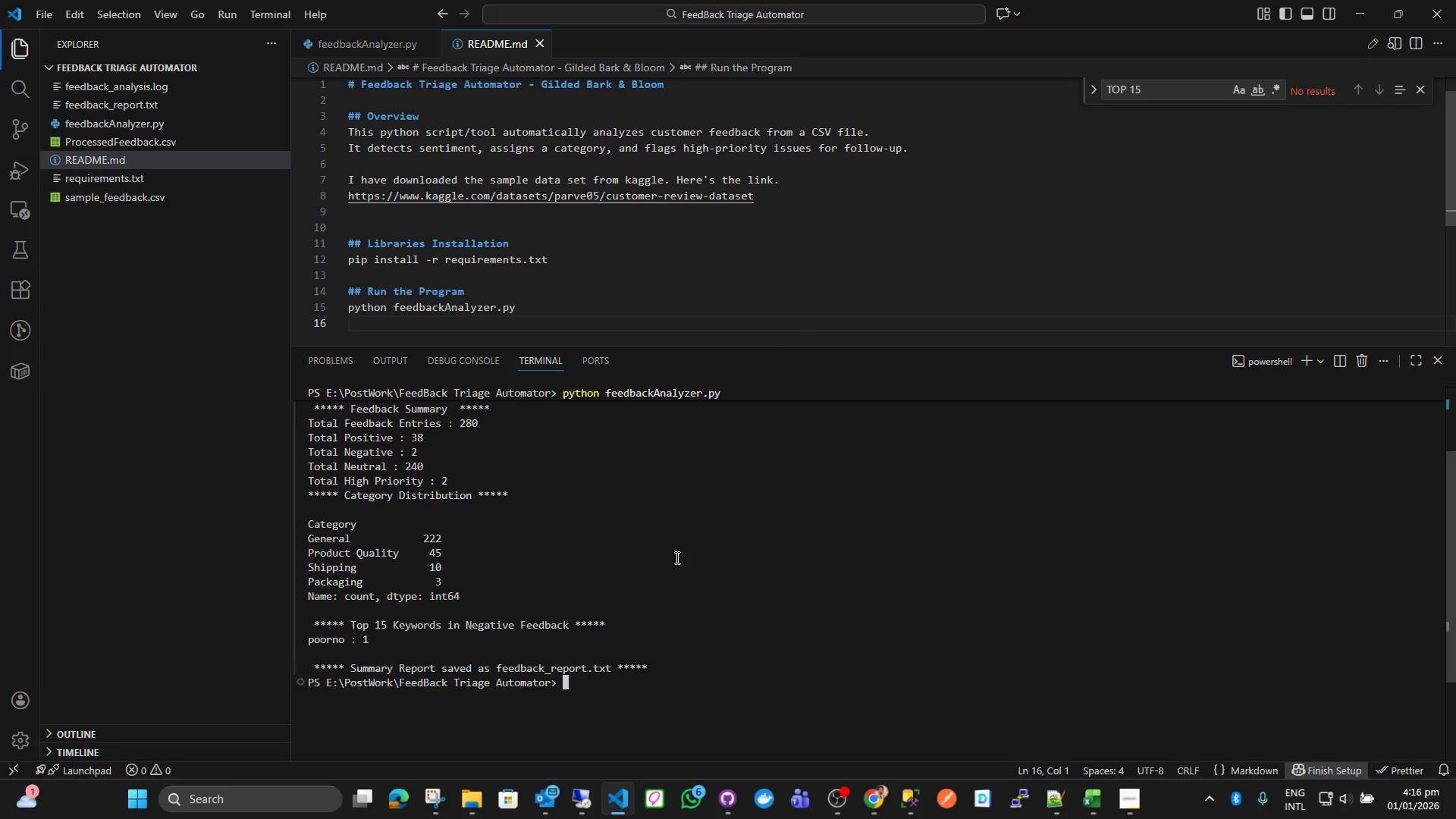 
scroll: coordinate [660, 575], scroll_direction: up, amount: 4.0
 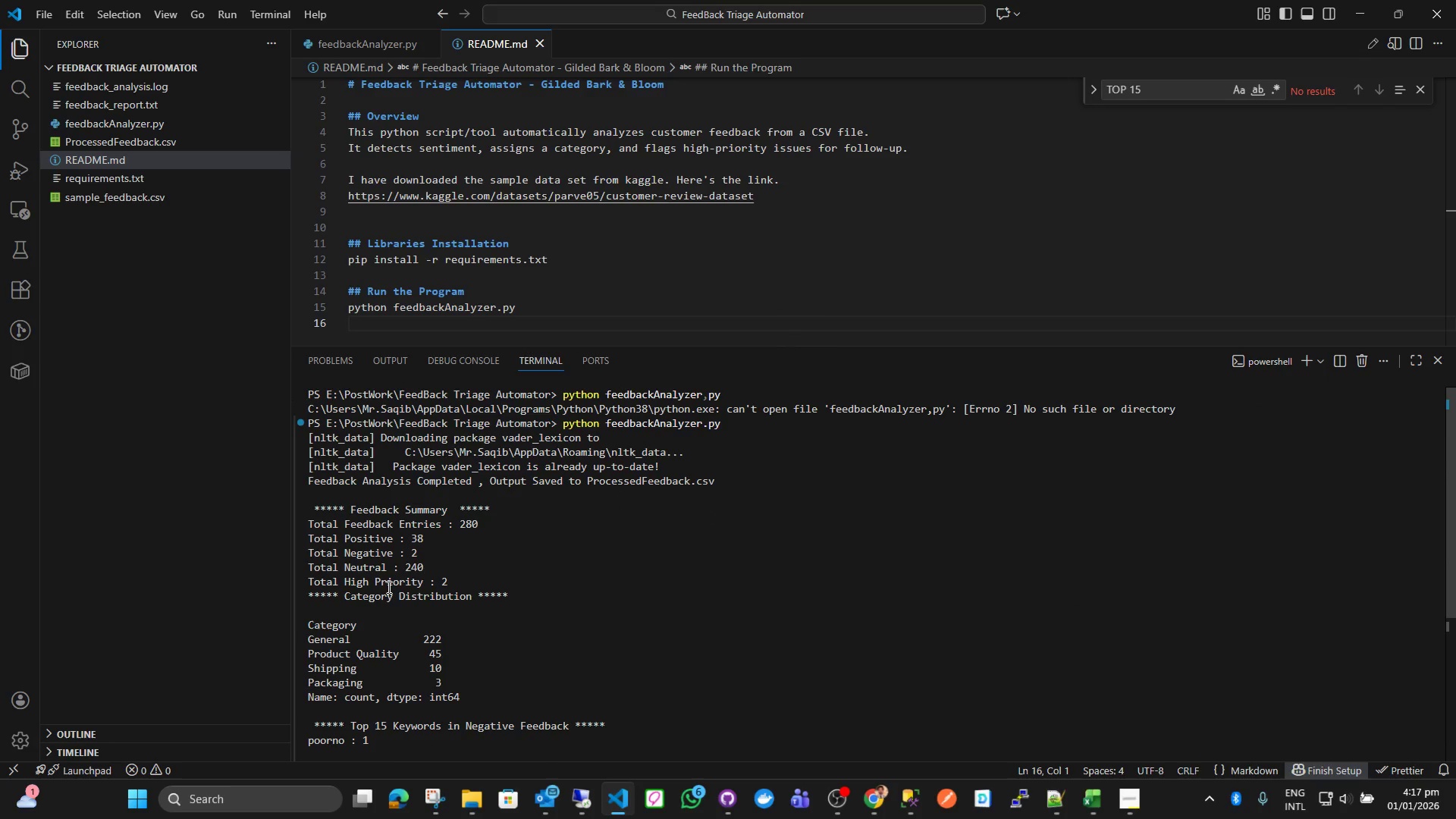 
wait(10.05)
 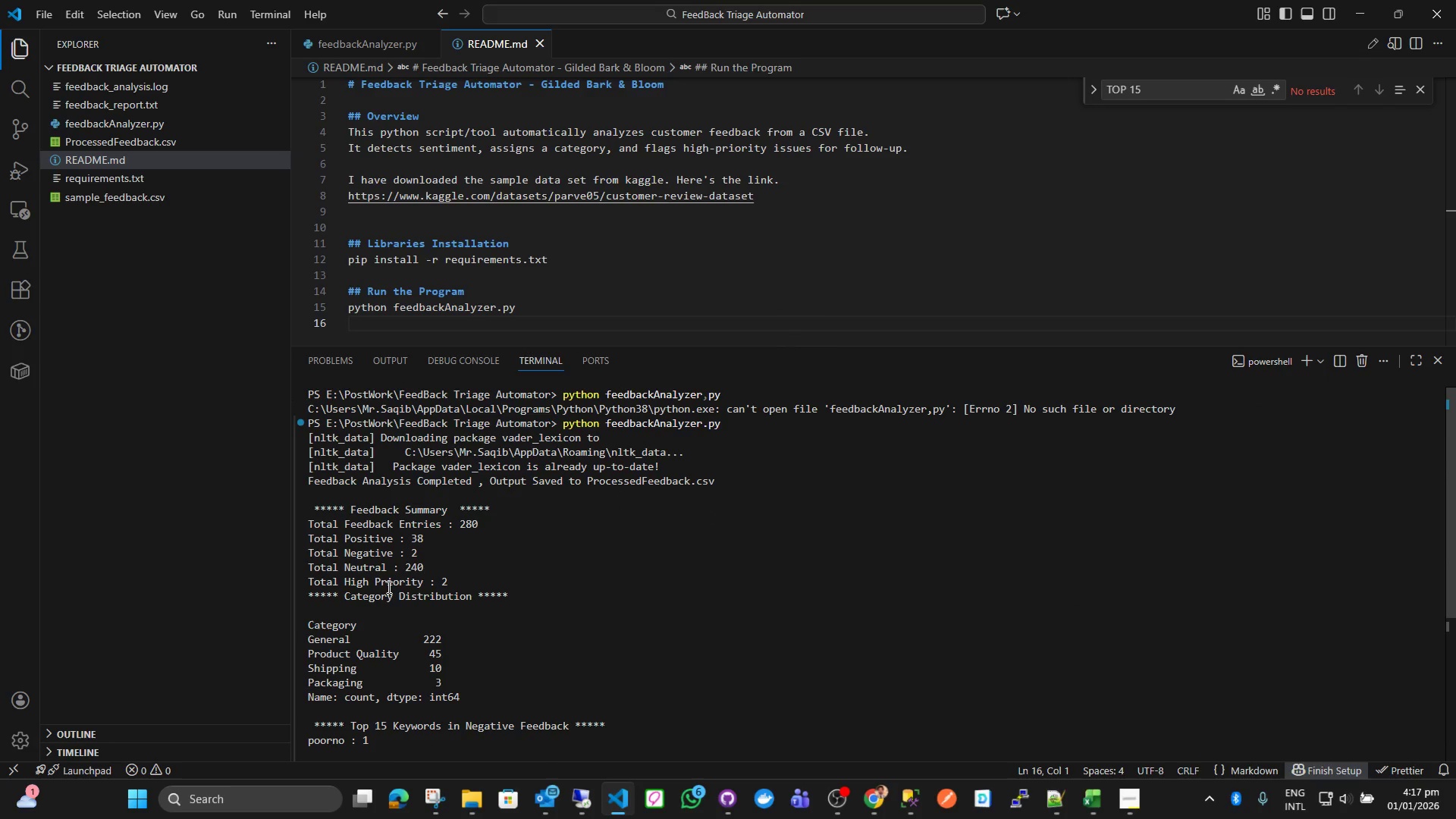 
left_click([164, 89])
 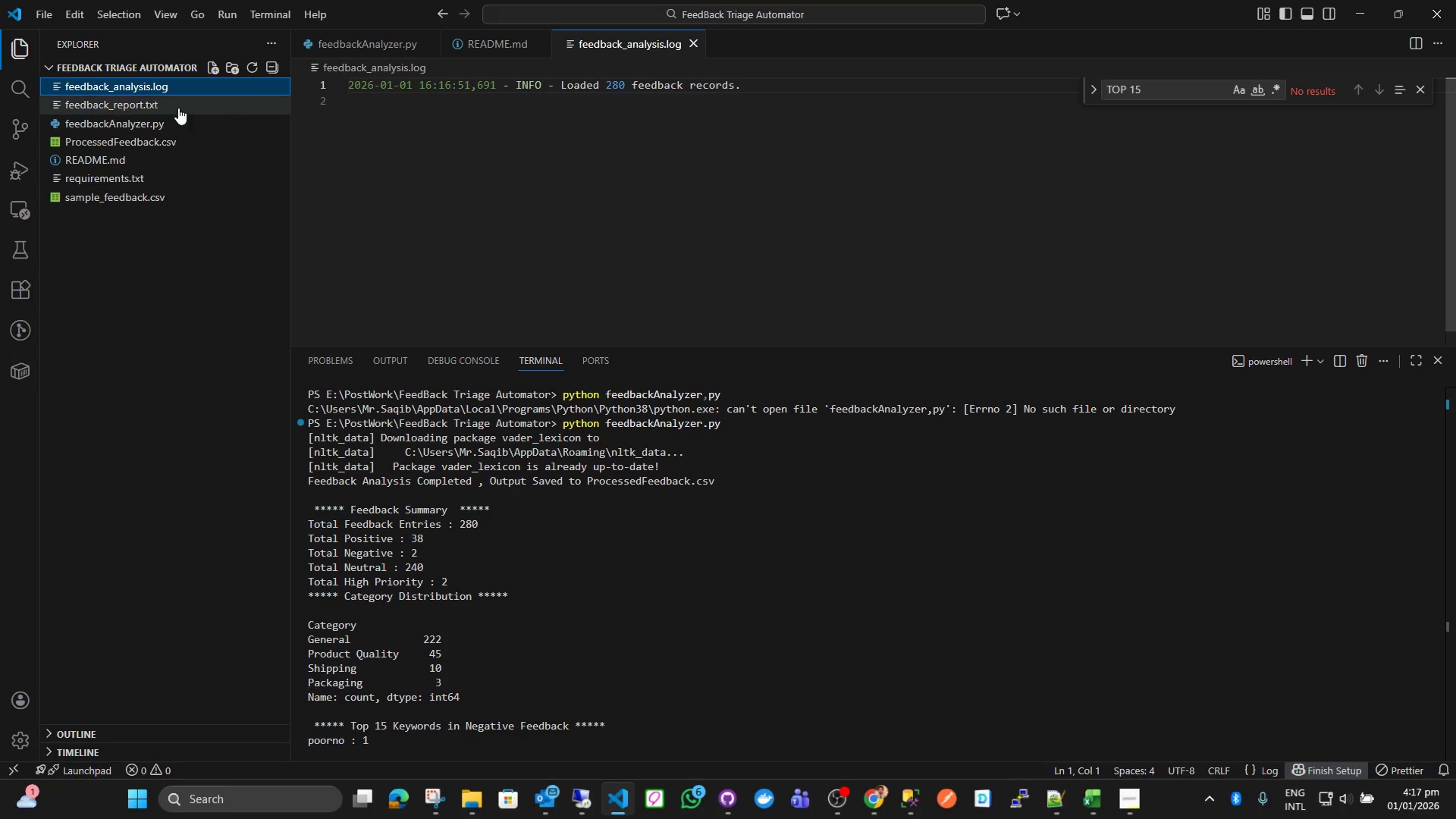 
left_click([174, 105])
 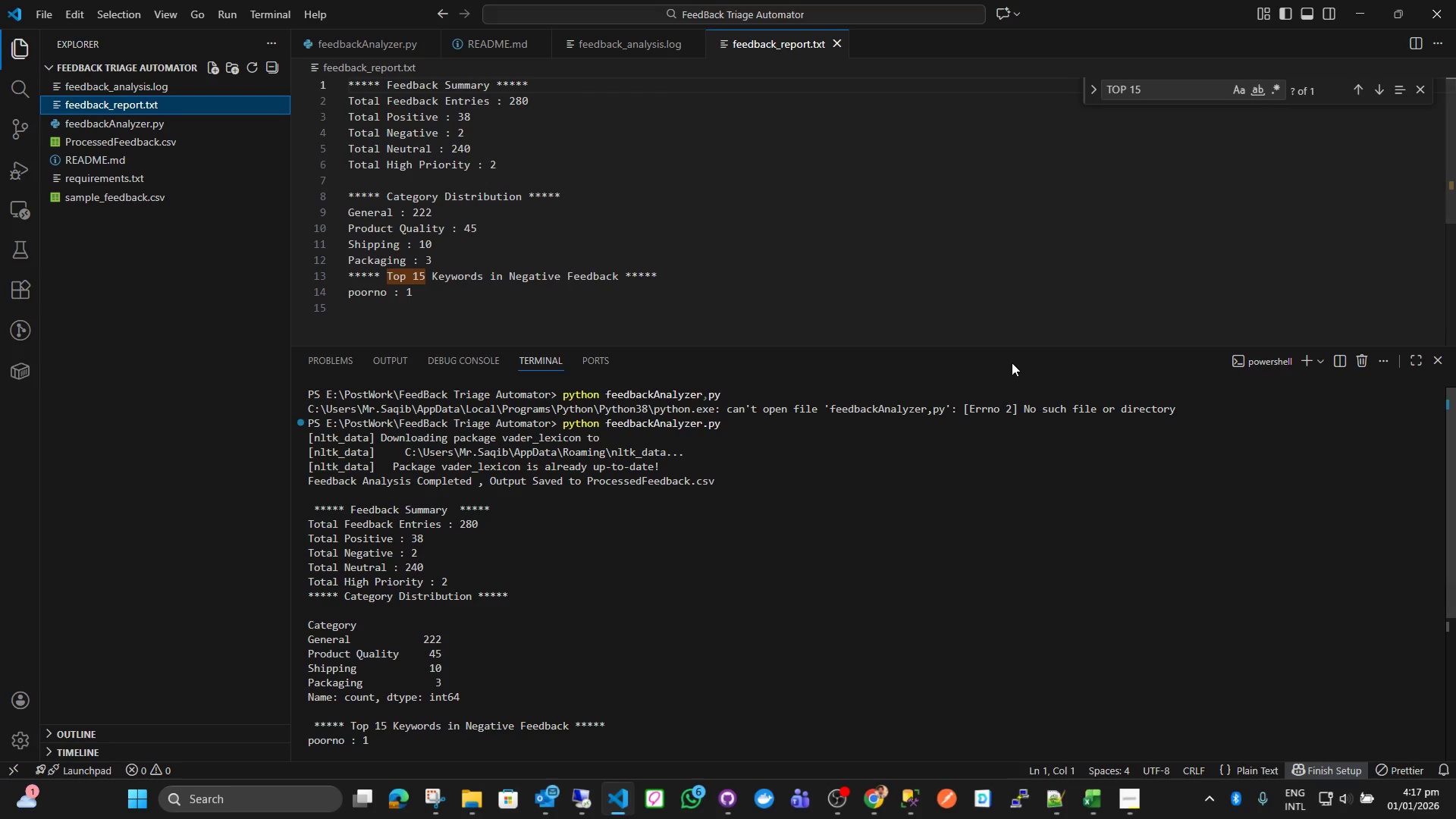 
left_click_drag(start_coordinate=[1017, 345], to_coordinate=[972, 573])
 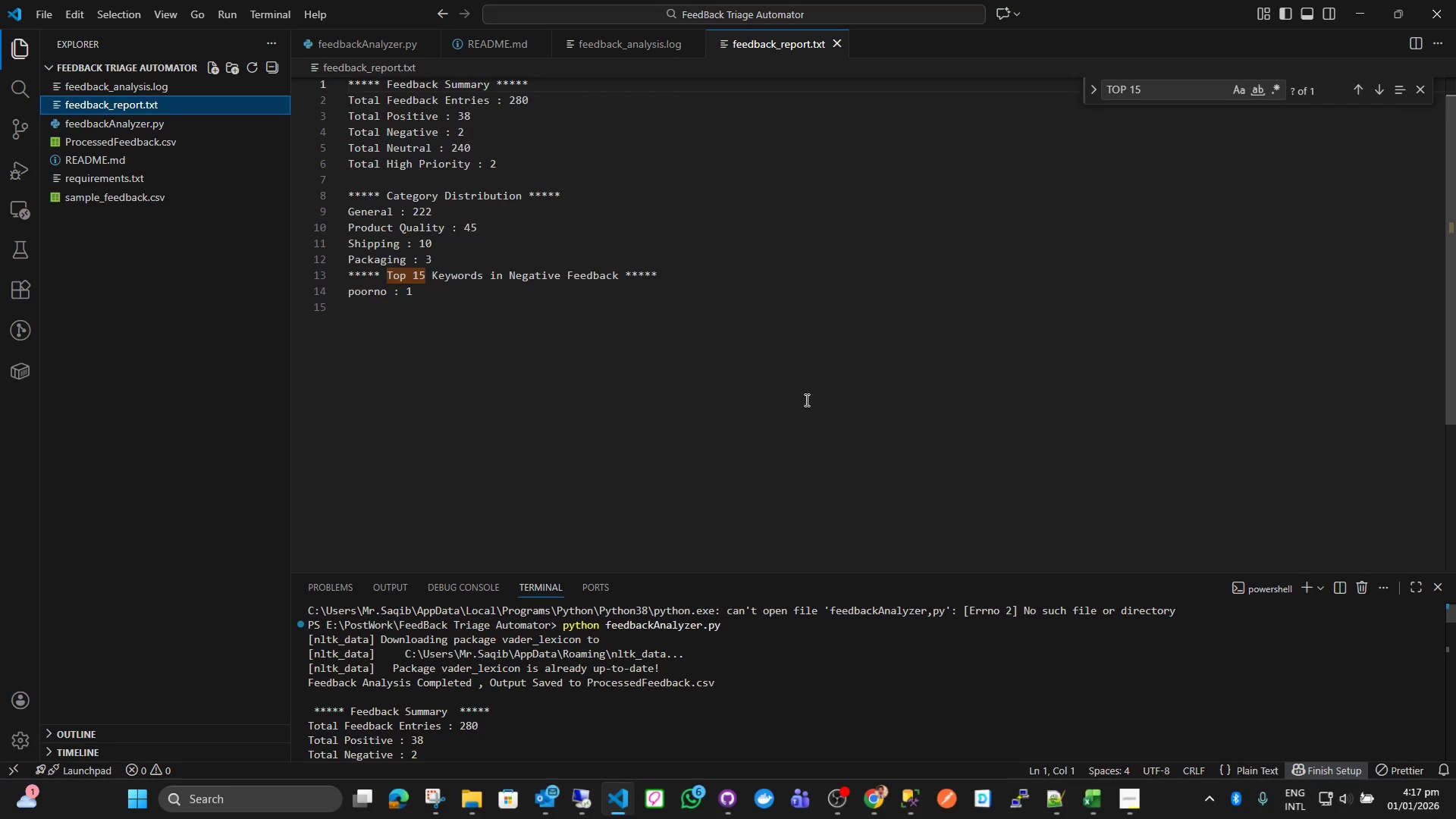 
scroll: coordinate [770, 467], scroll_direction: up, amount: 7.0
 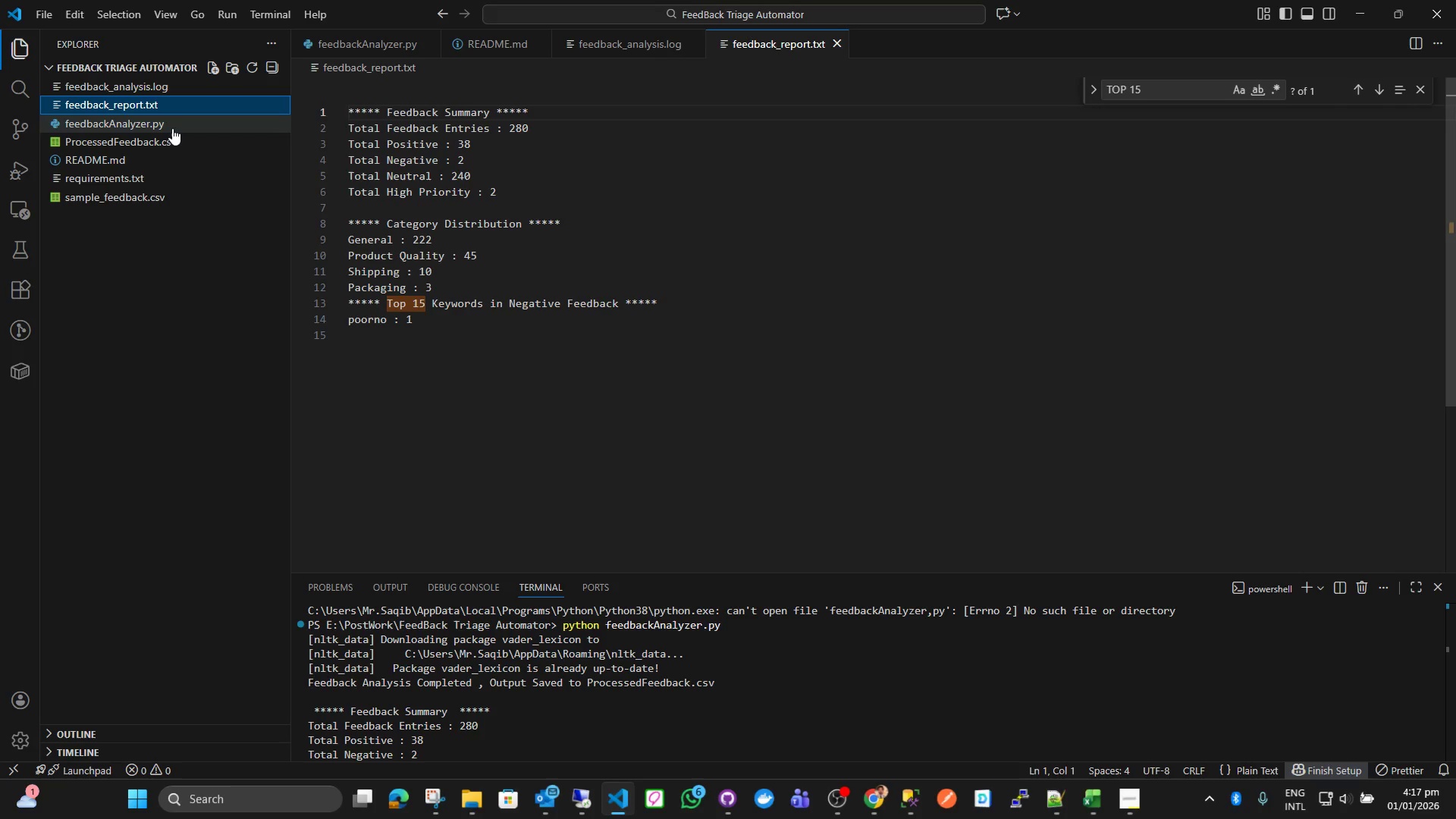 
left_click([162, 144])
 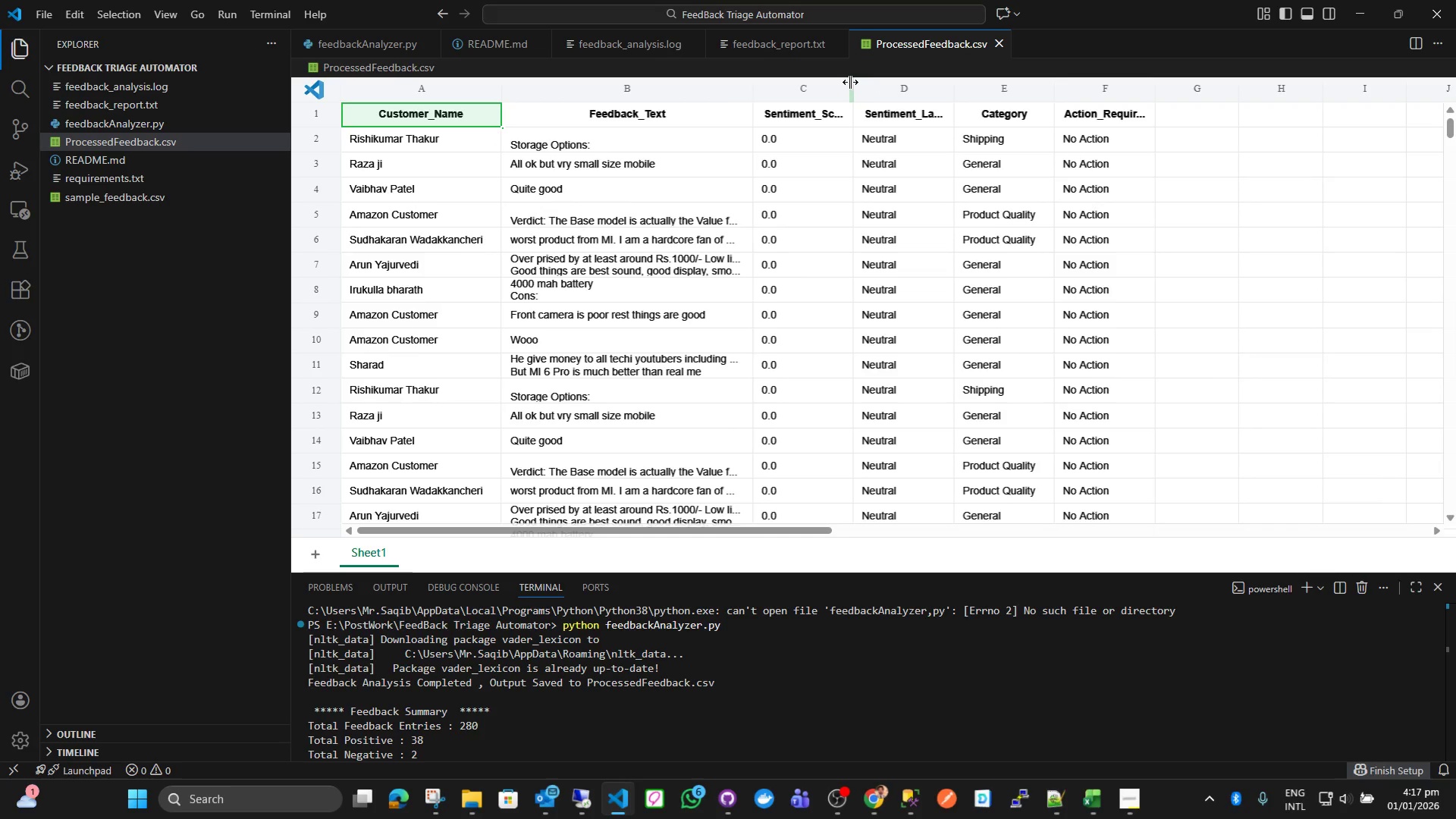 
left_click_drag(start_coordinate=[857, 92], to_coordinate=[864, 93])
 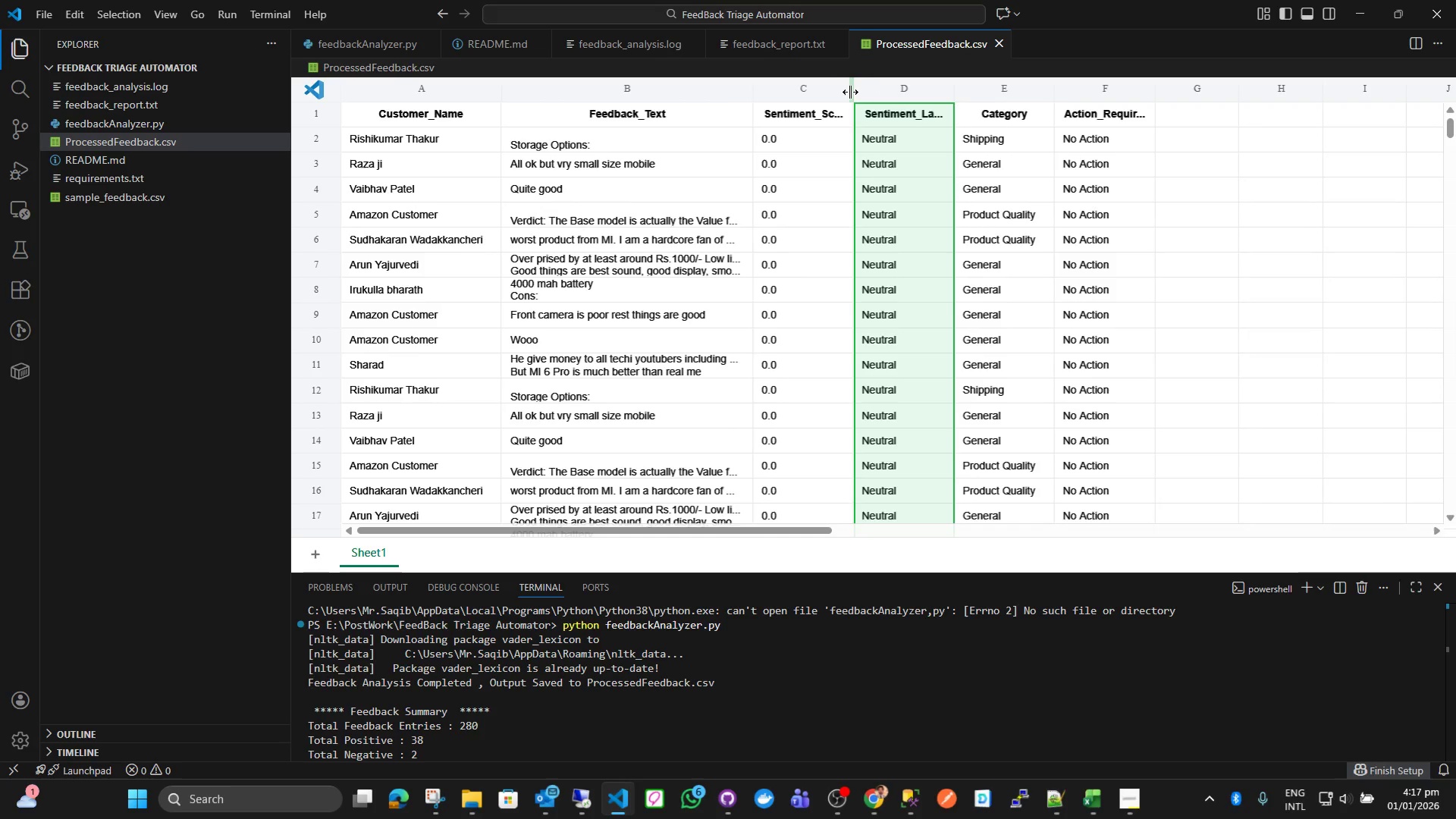 
left_click_drag(start_coordinate=[850, 91], to_coordinate=[946, 93])
 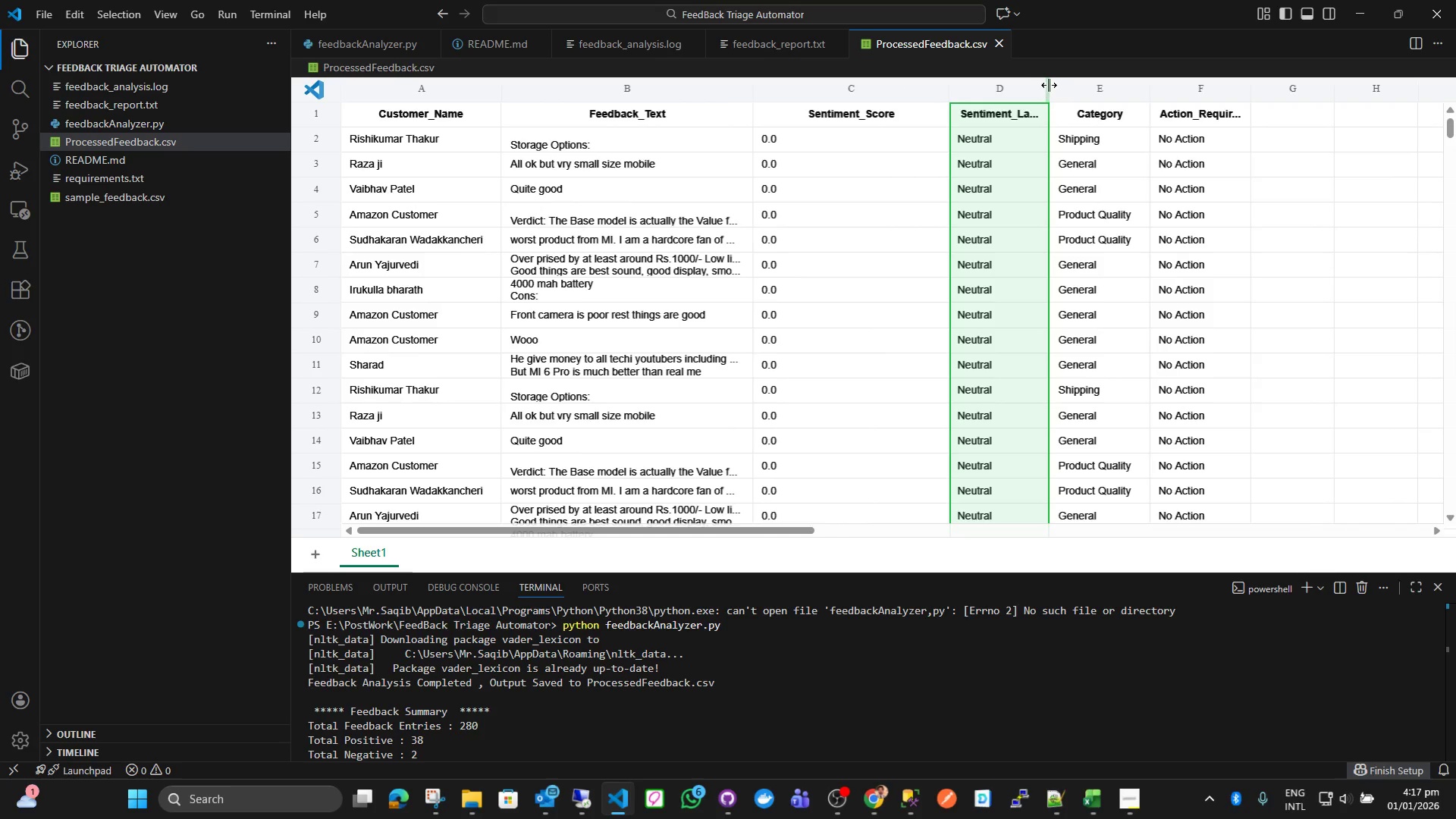 
left_click_drag(start_coordinate=[1049, 85], to_coordinate=[1123, 93])
 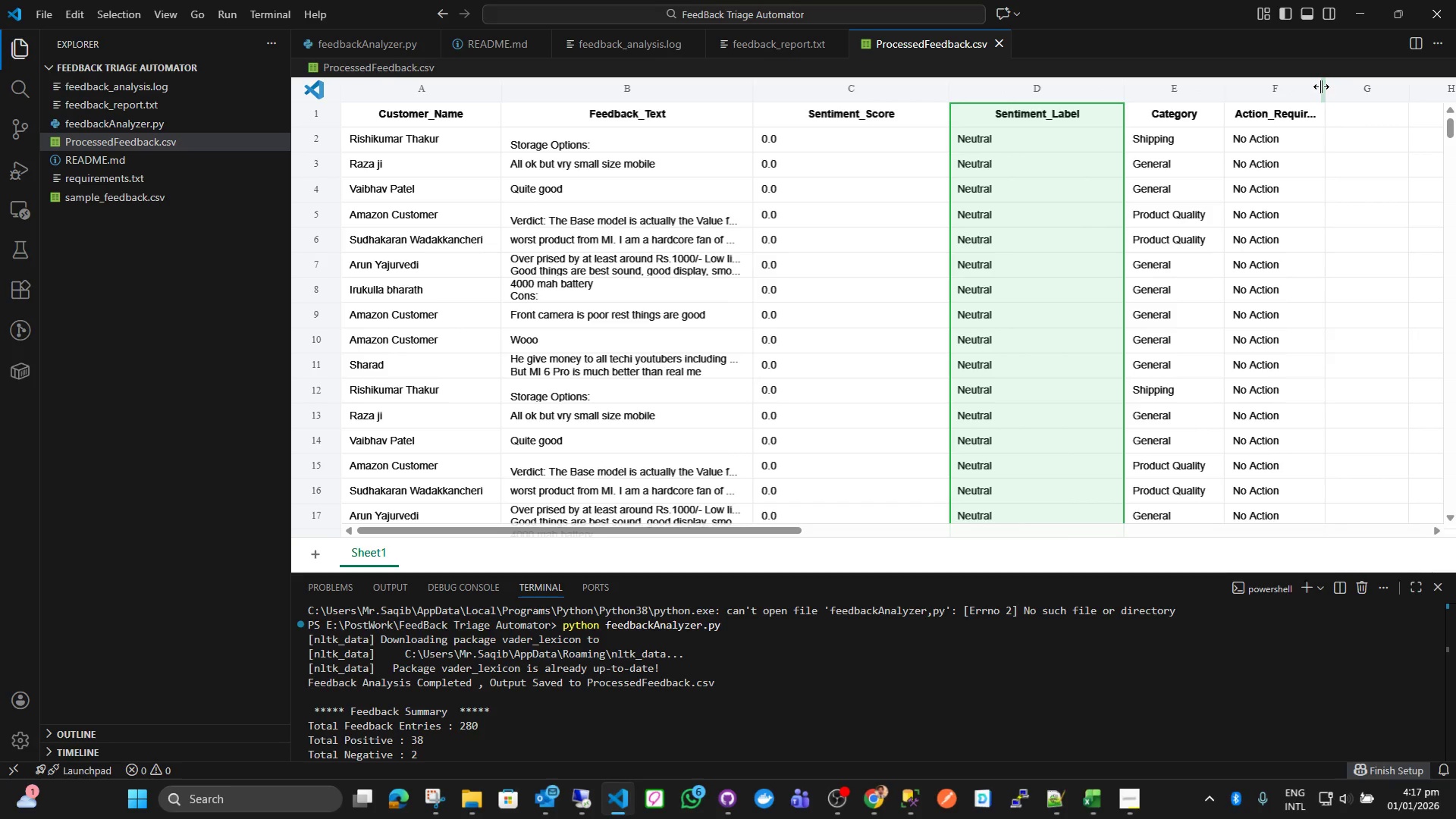 
left_click_drag(start_coordinate=[1321, 86], to_coordinate=[1378, 95])
 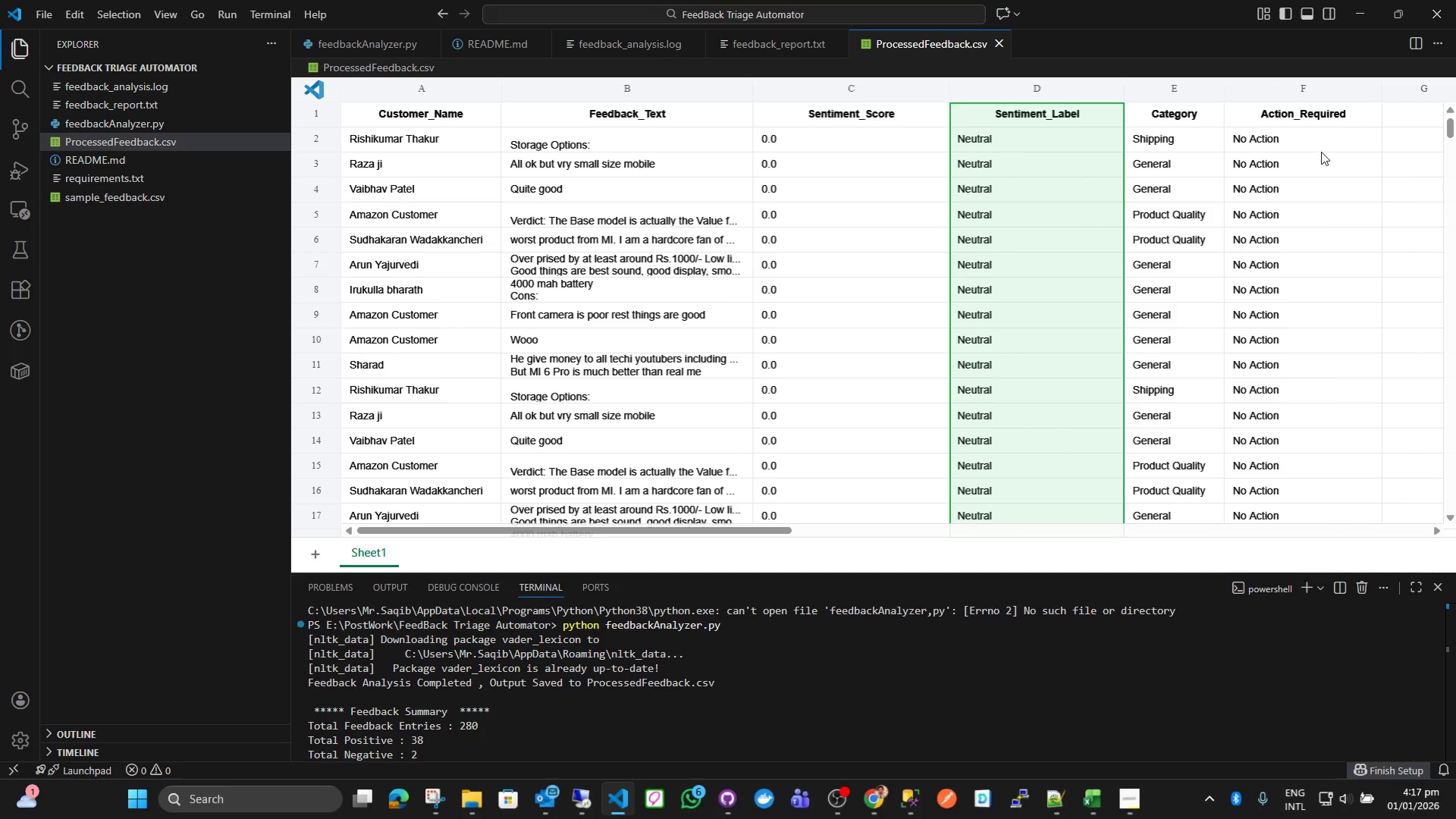 
left_click([1321, 155])
 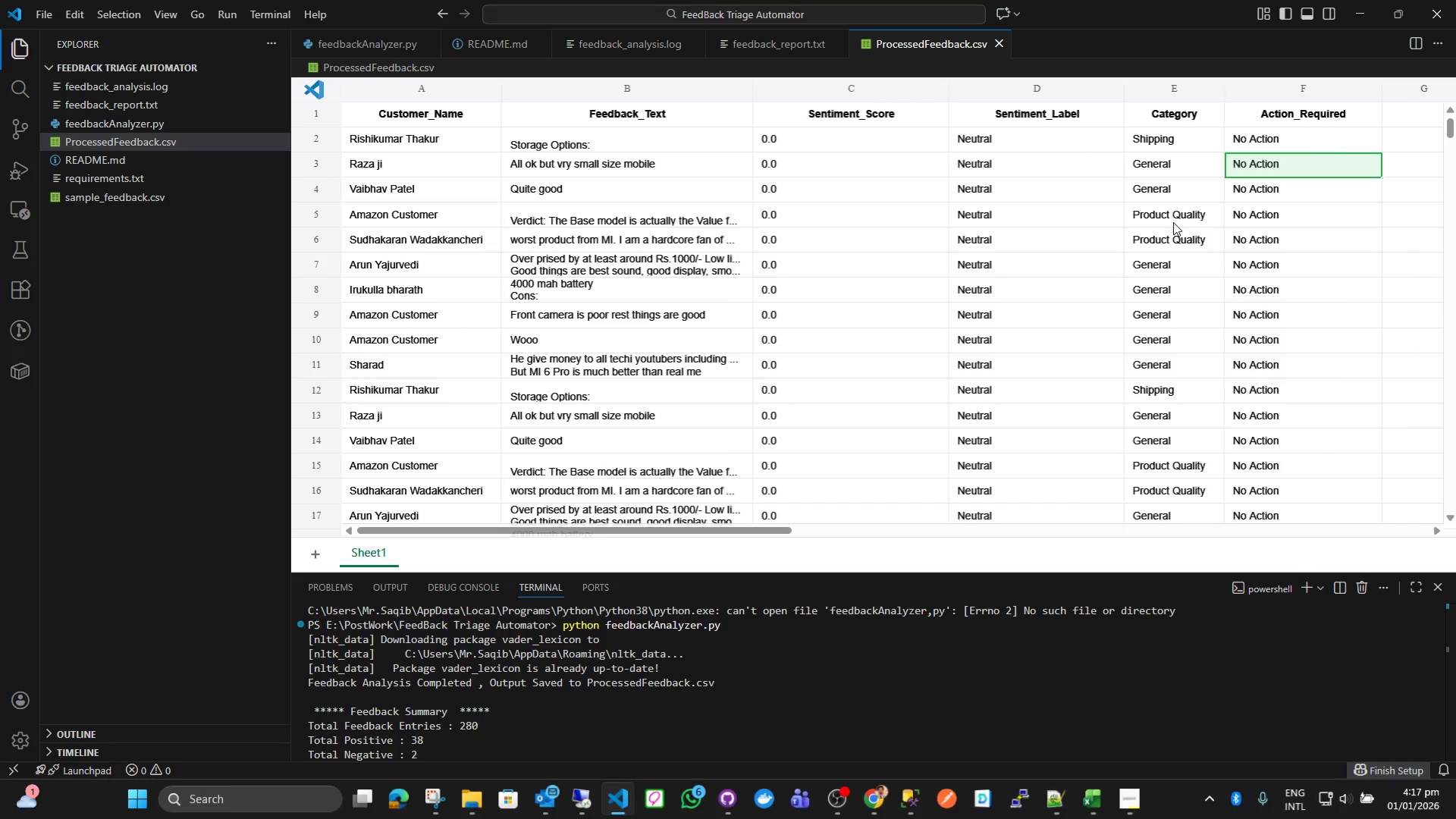 
left_click([1172, 222])
 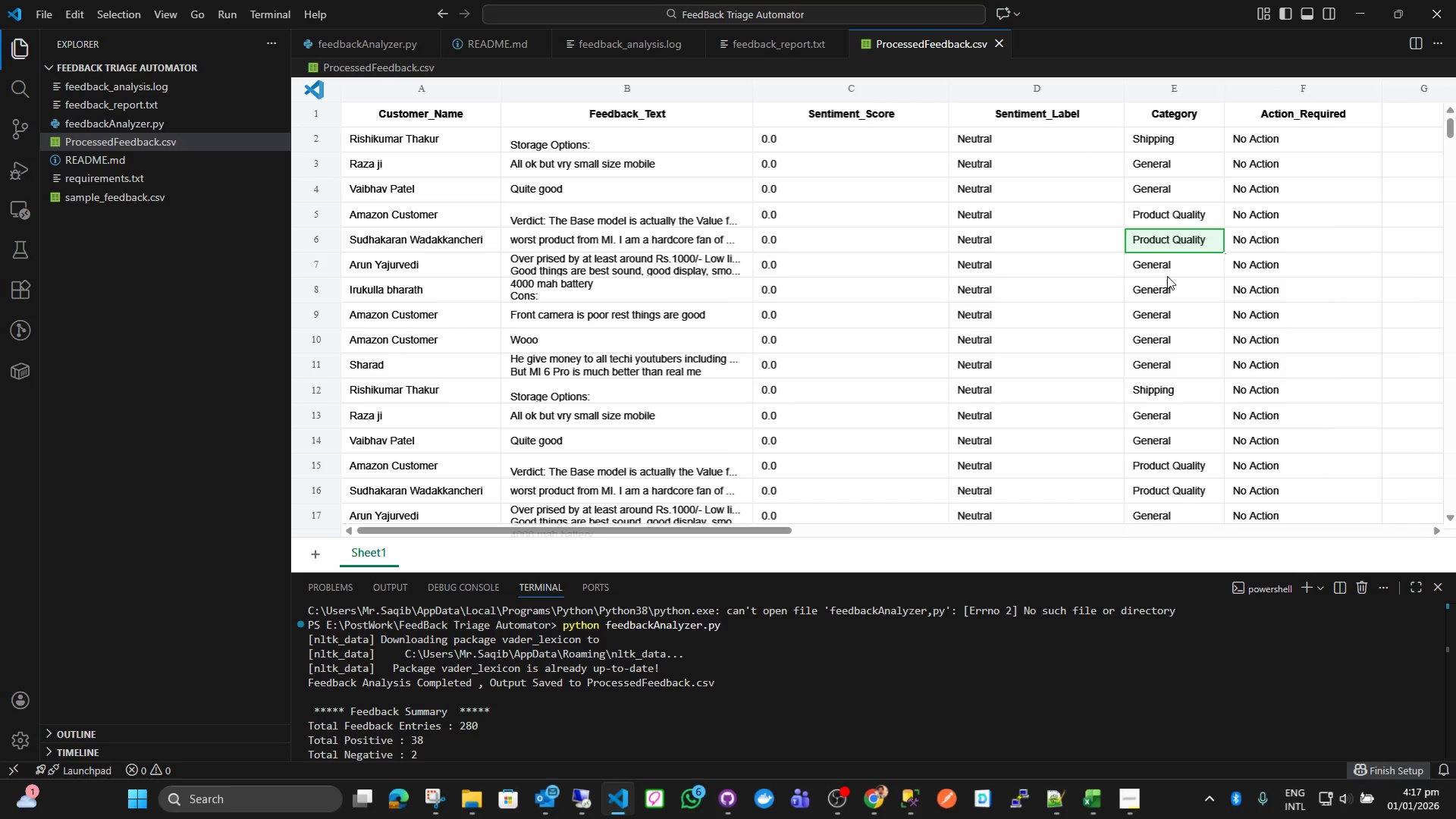 
double_click([1171, 335])
 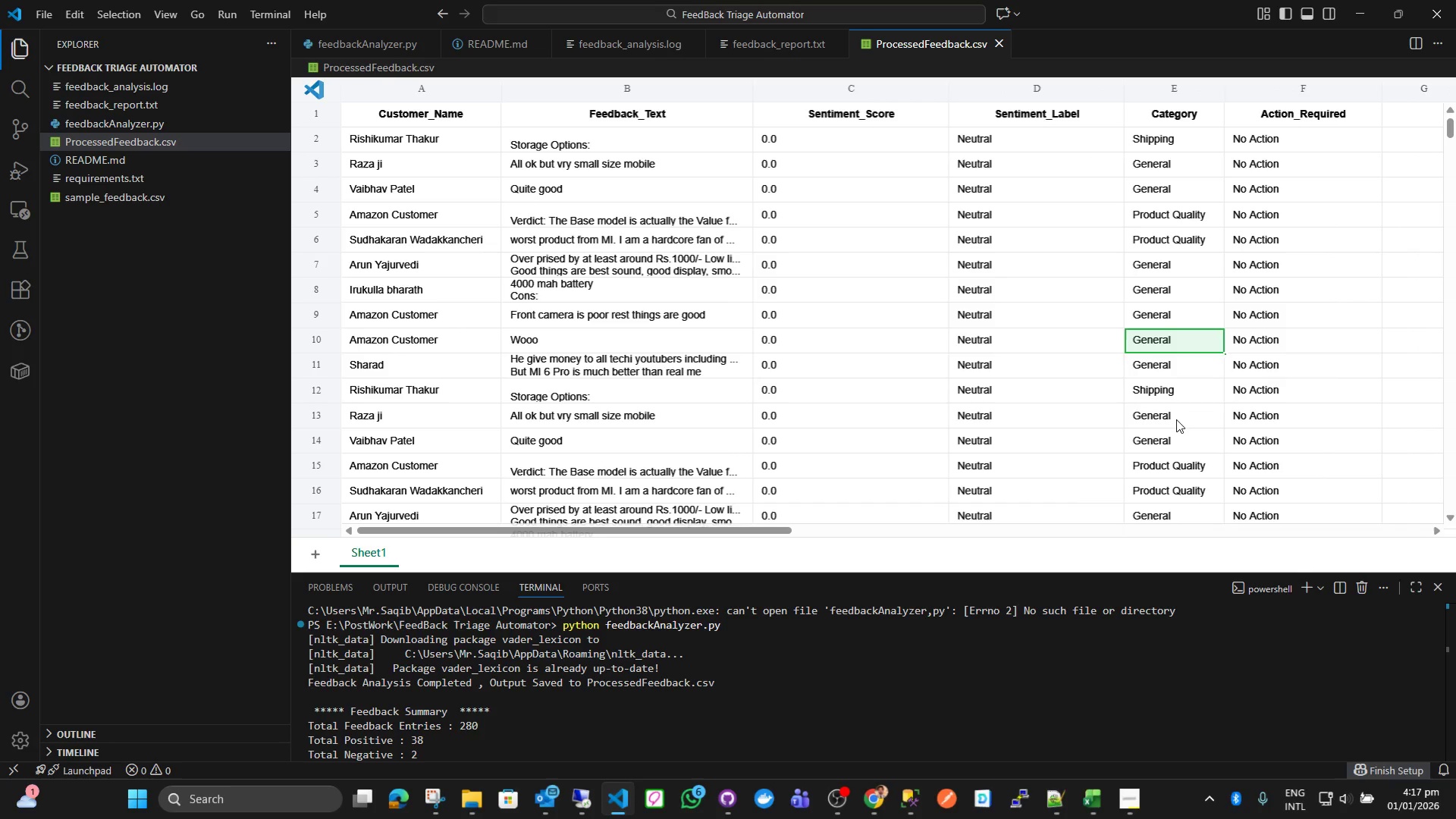 
triple_click([1176, 419])
 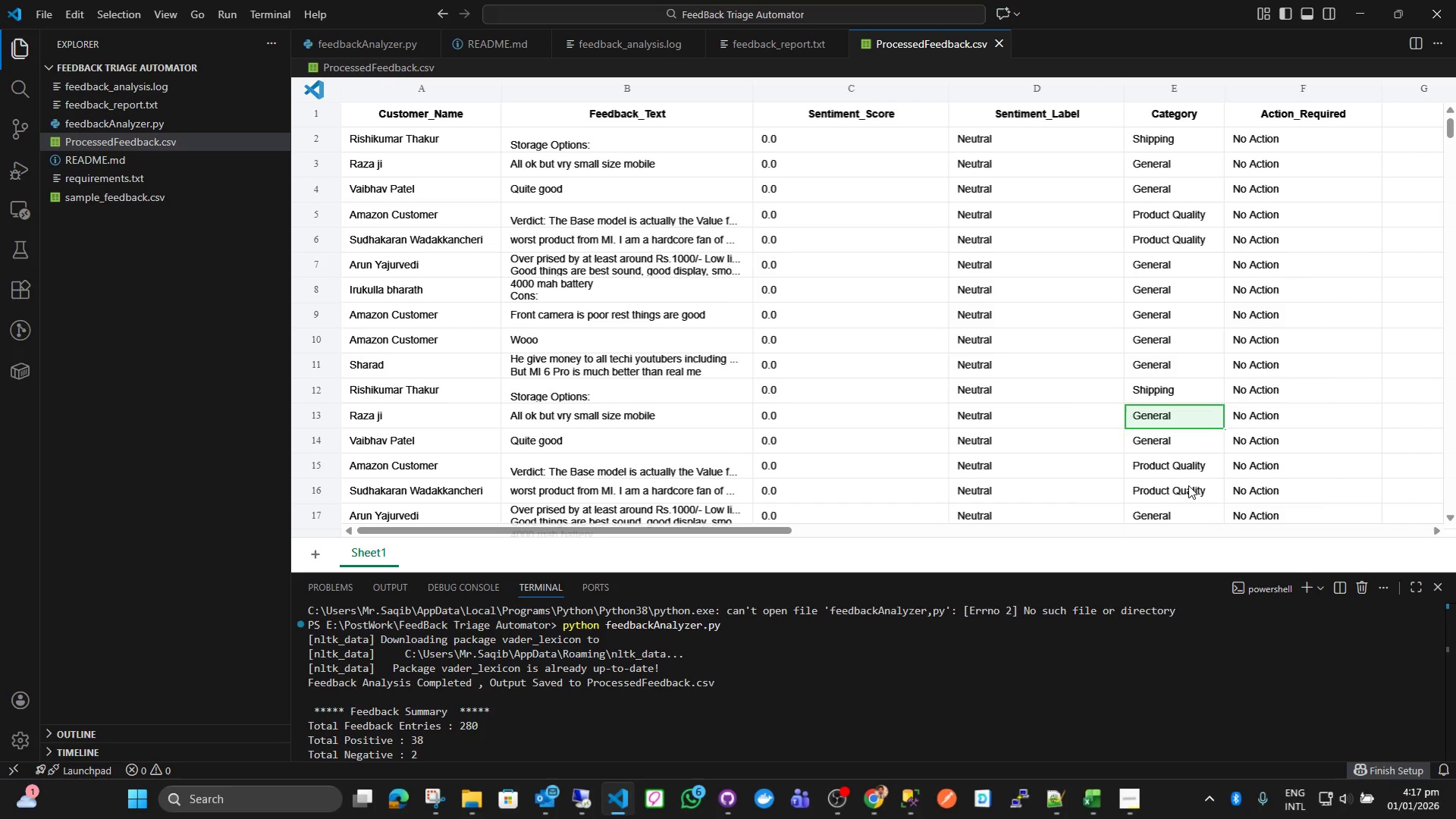 
triple_click([1188, 485])
 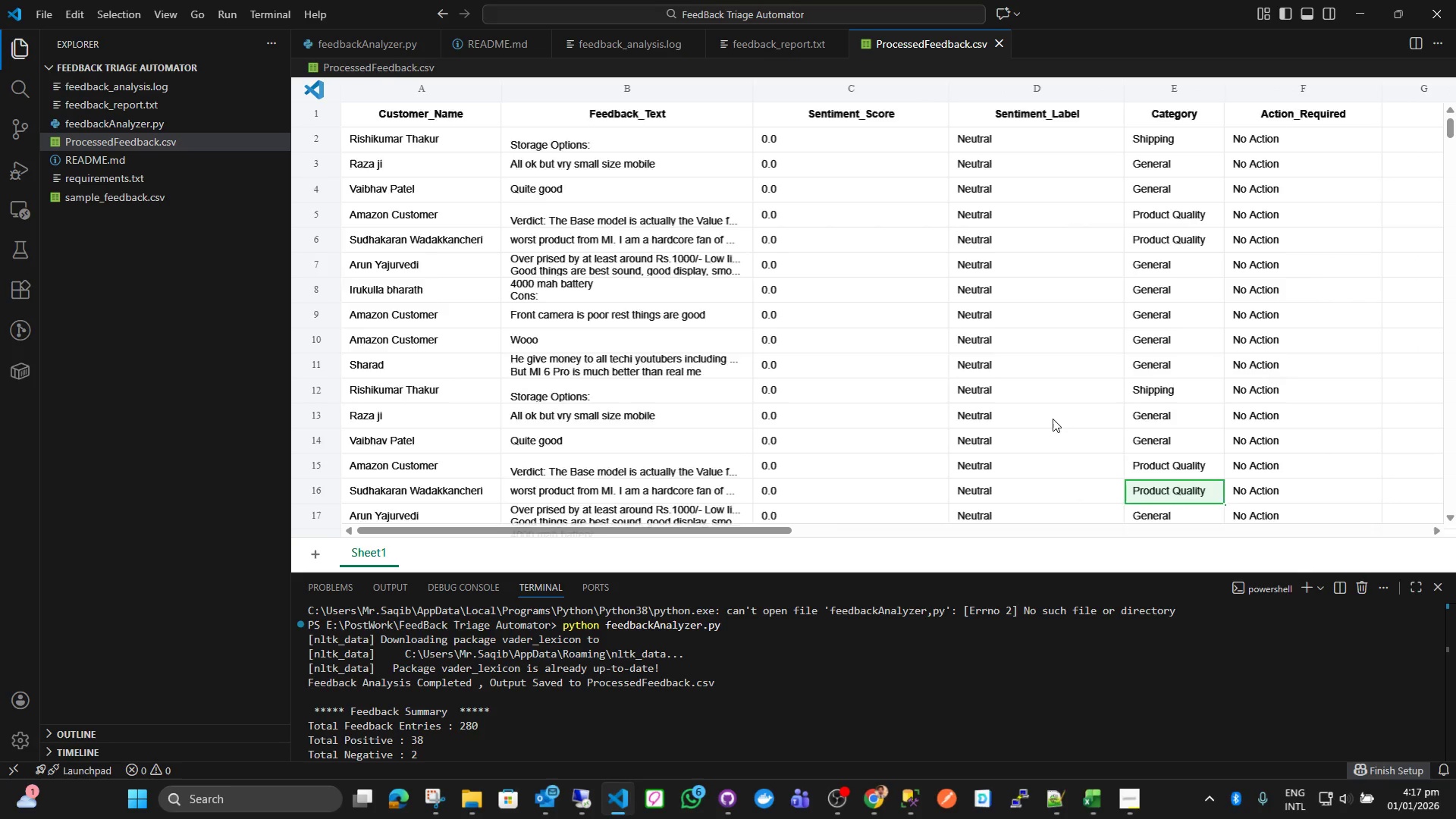 
scroll: coordinate [1216, 395], scroll_direction: down, amount: 38.0
 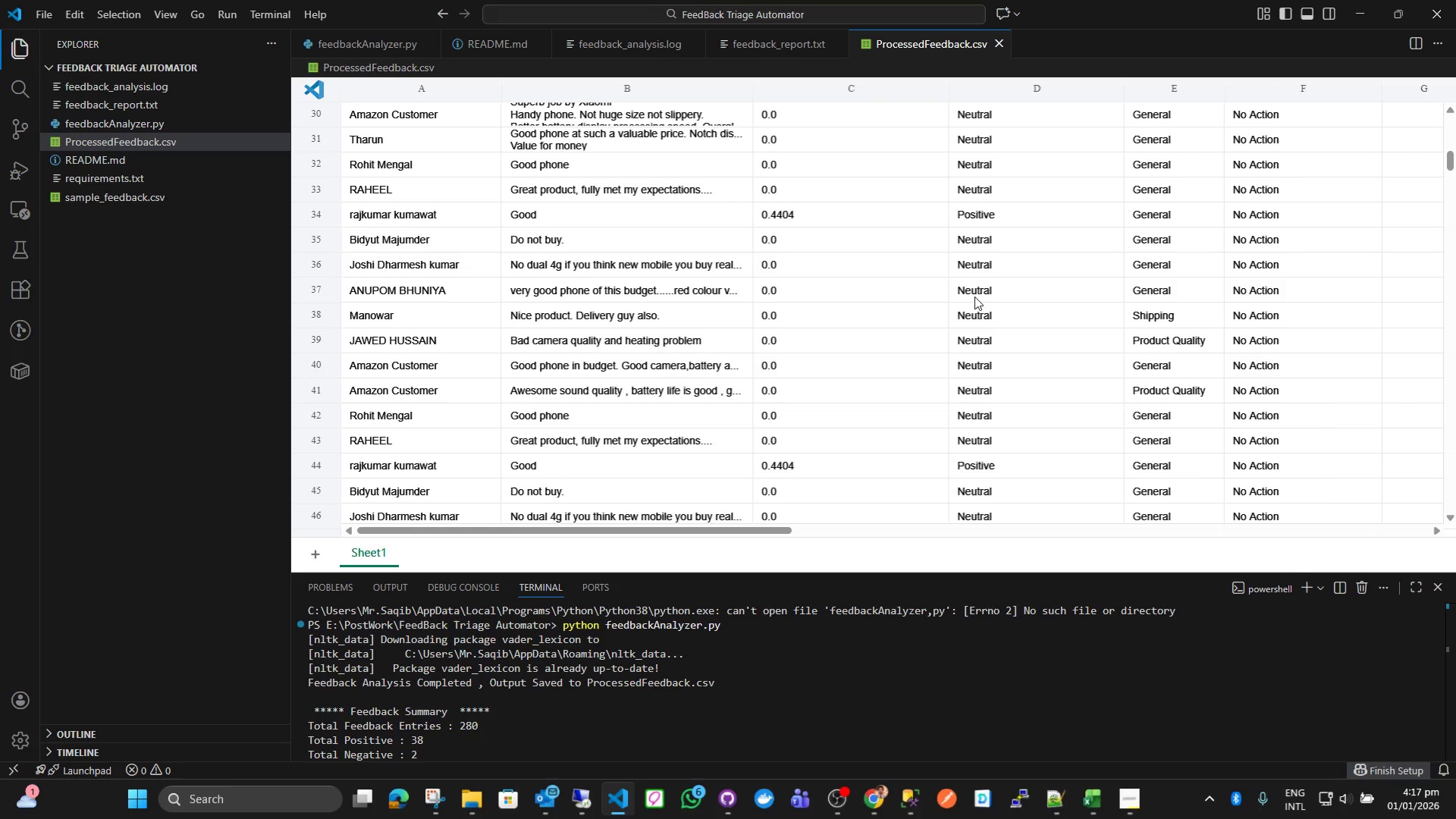 
scroll: coordinate [1000, 246], scroll_direction: up, amount: 3.0
 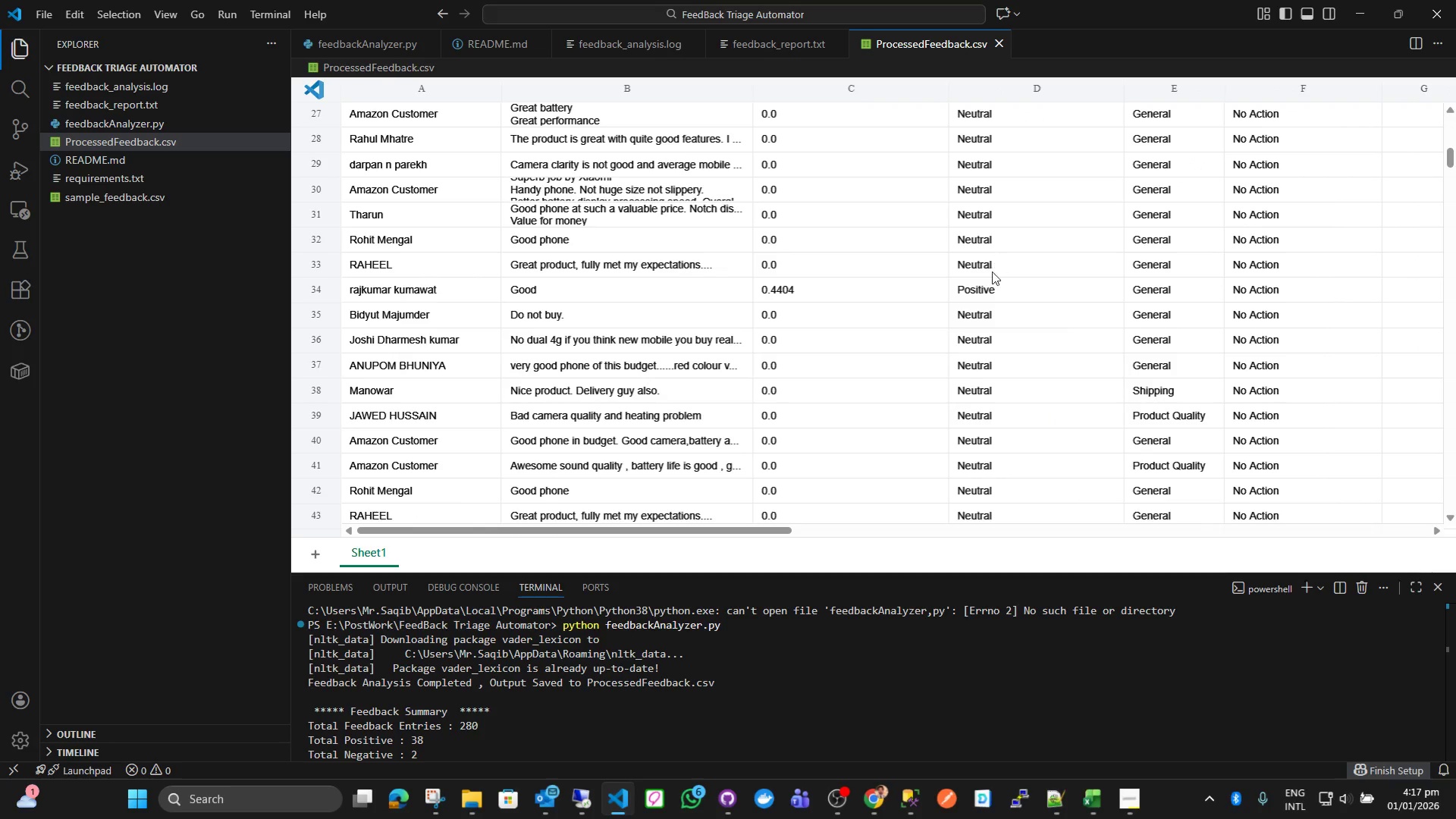 
scroll: coordinate [1205, 357], scroll_direction: down, amount: 34.0
 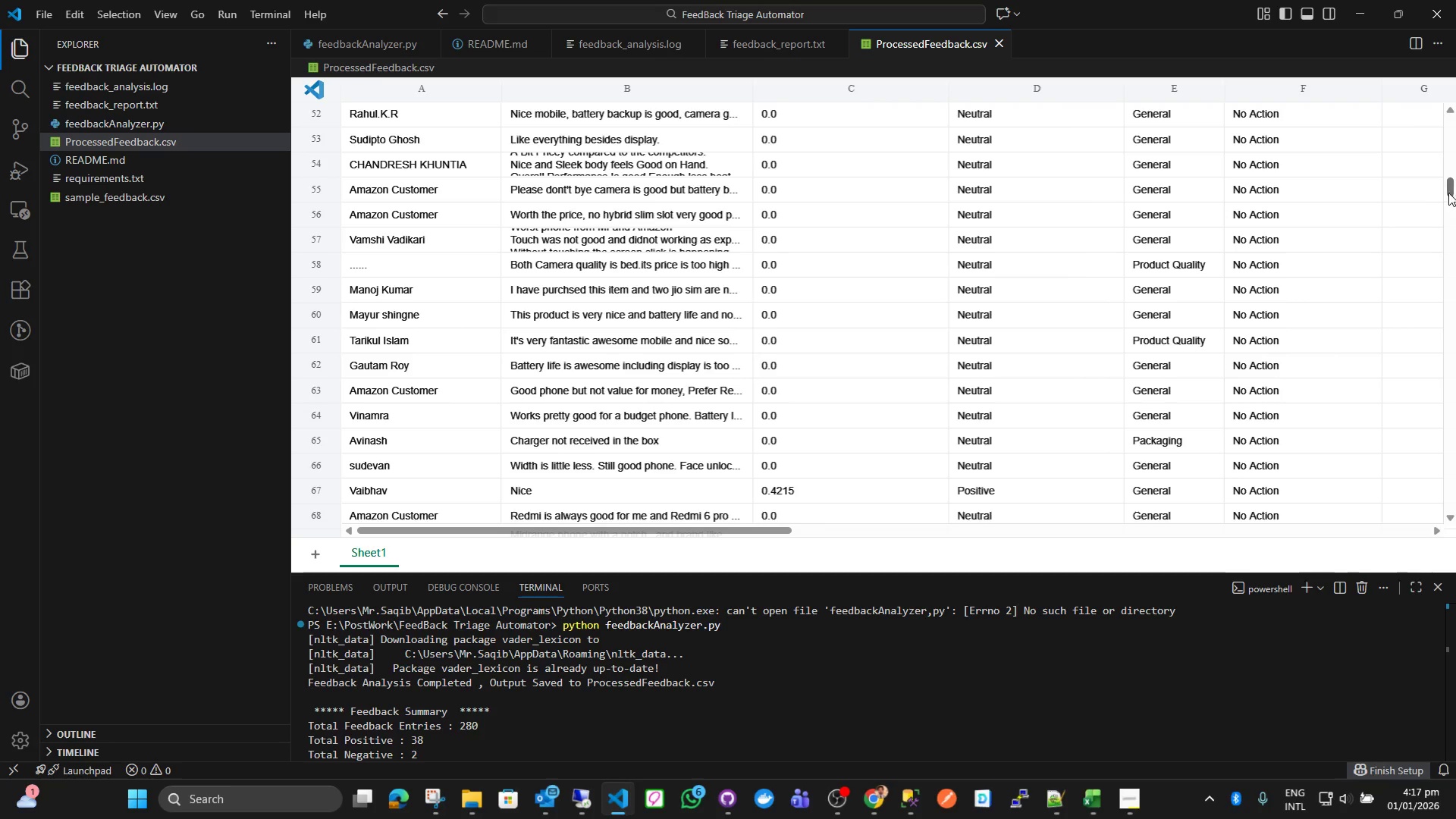 
left_click_drag(start_coordinate=[1452, 190], to_coordinate=[1450, 286])
 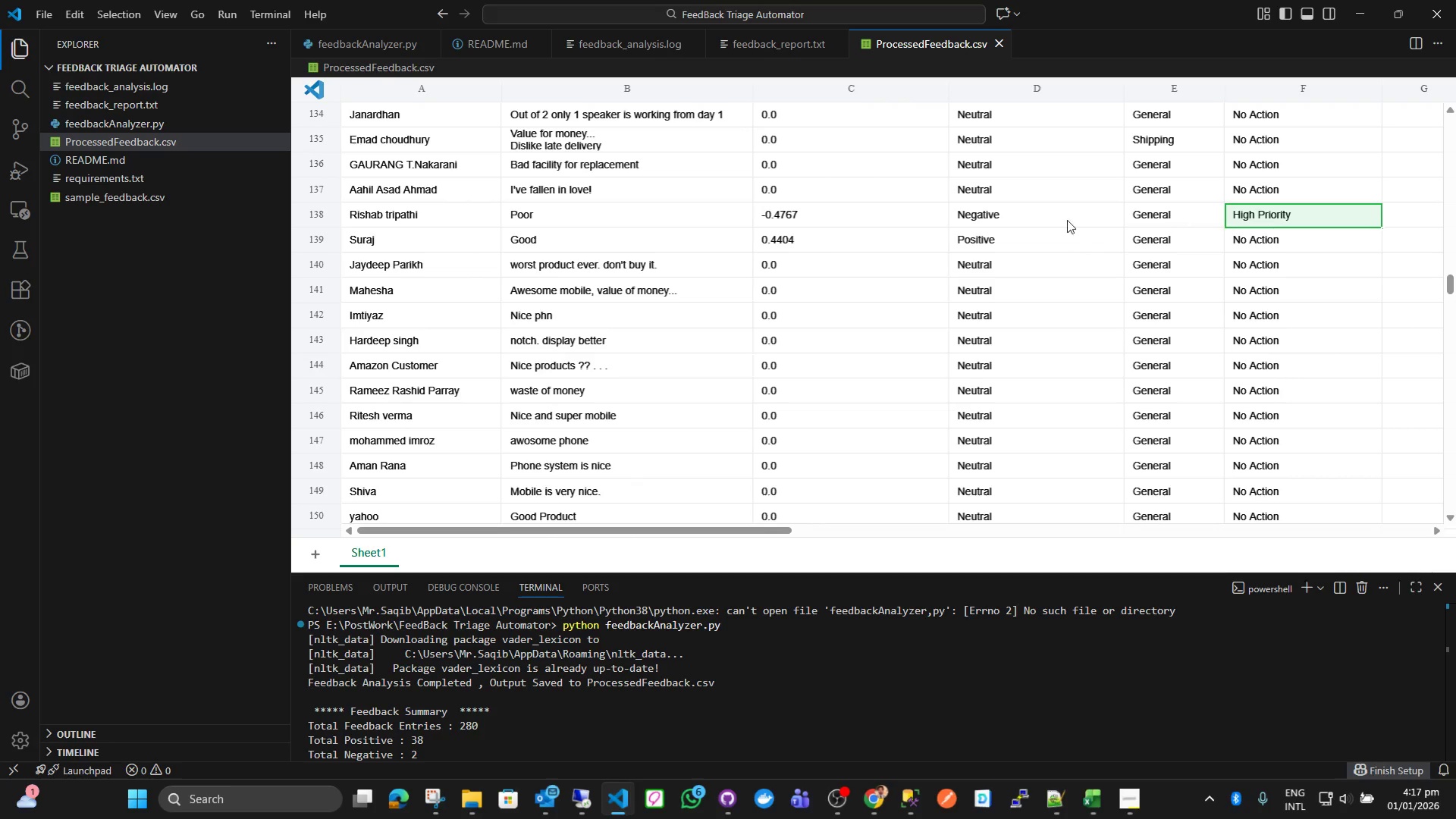 
double_click([1006, 219])
 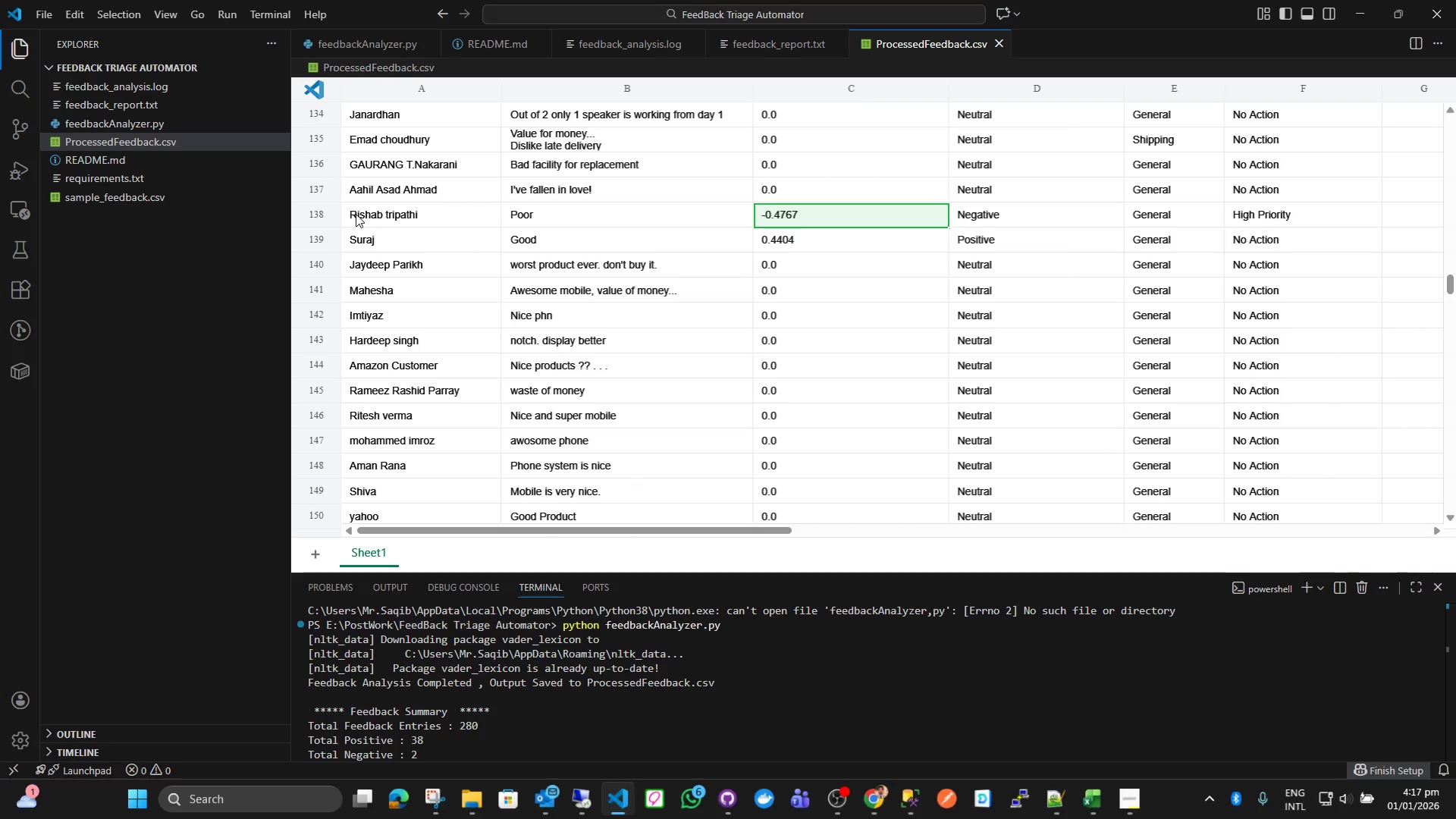 
left_click([320, 210])
 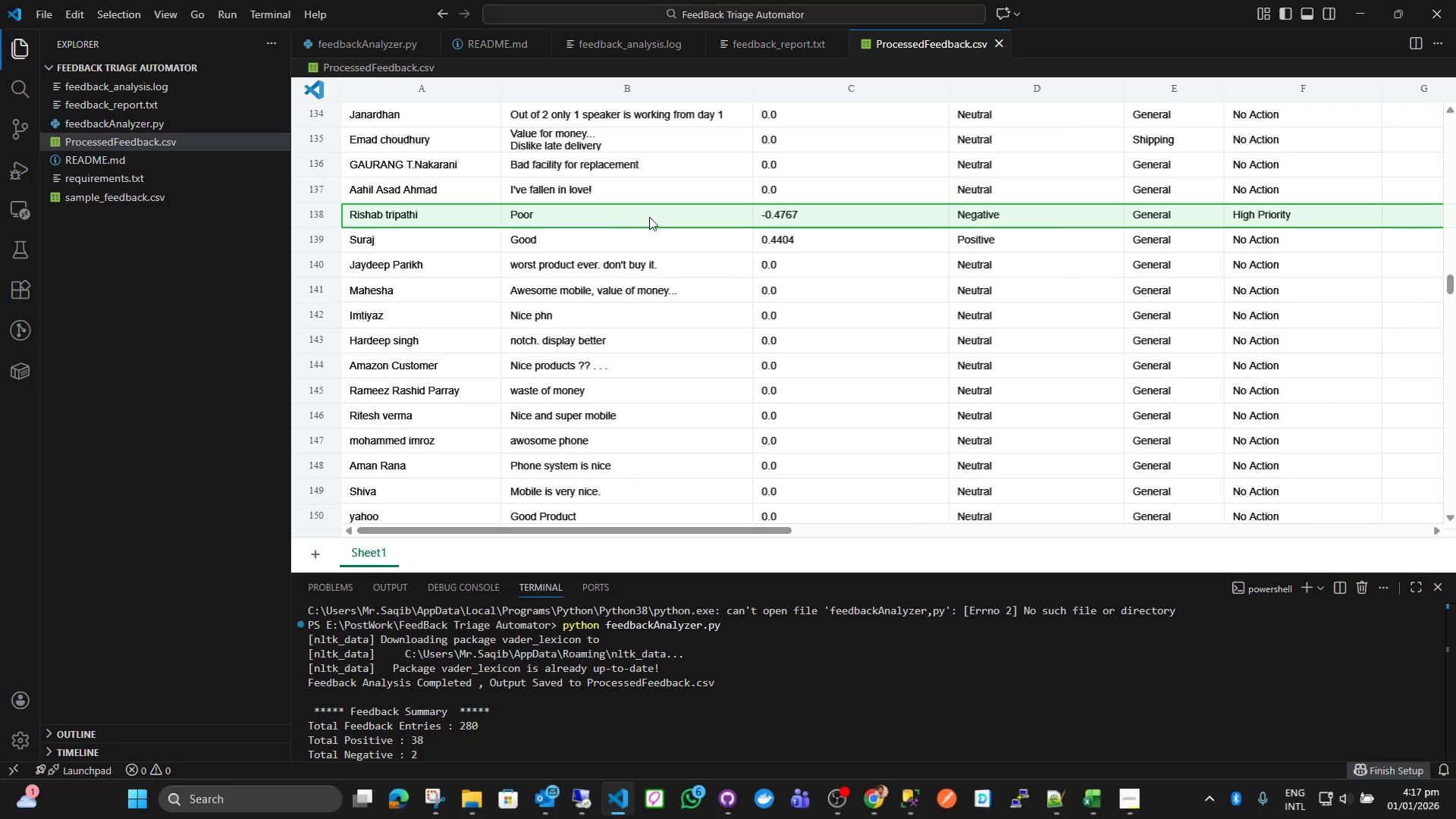 
left_click([663, 217])
 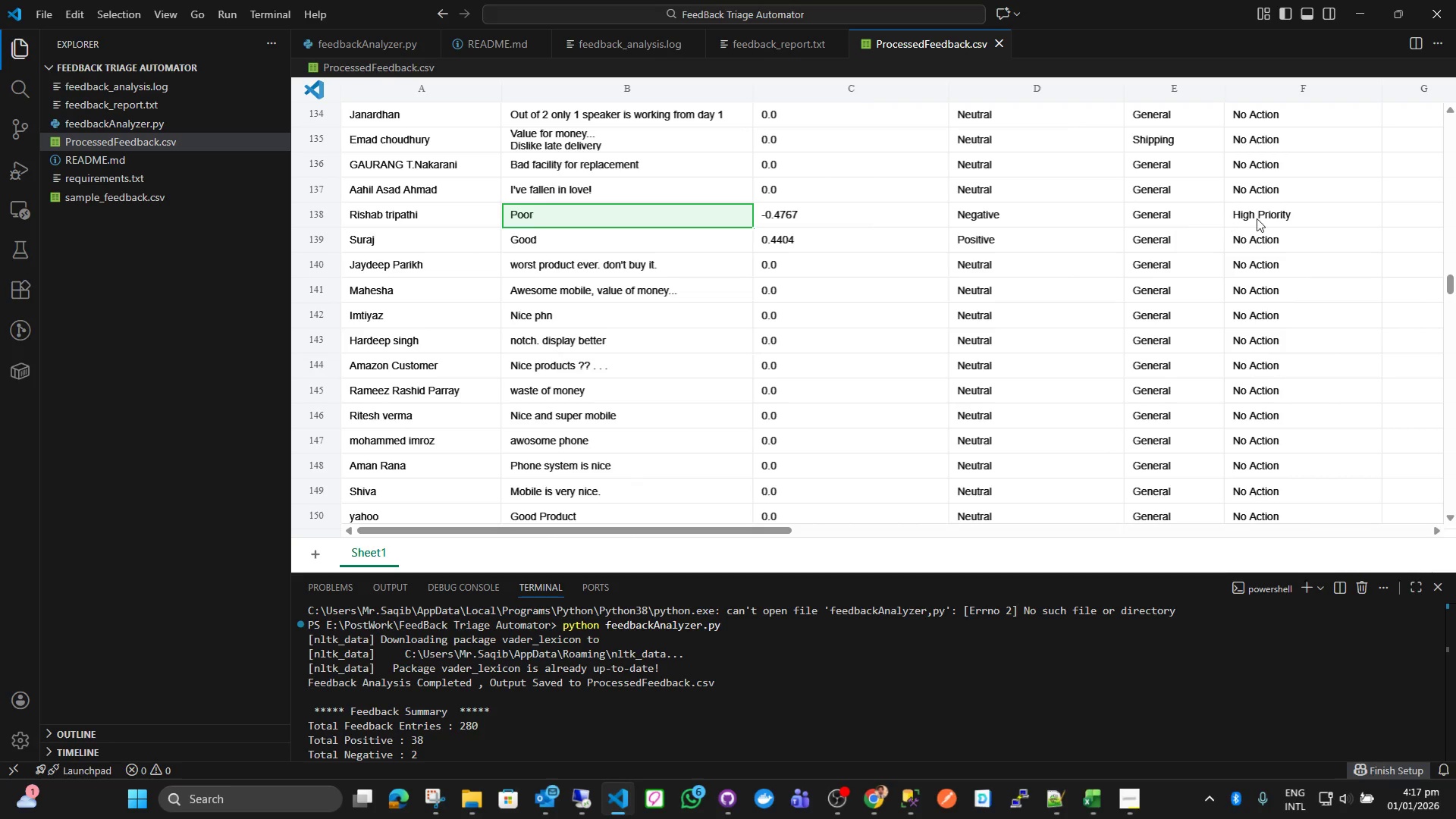 
left_click([1269, 218])
 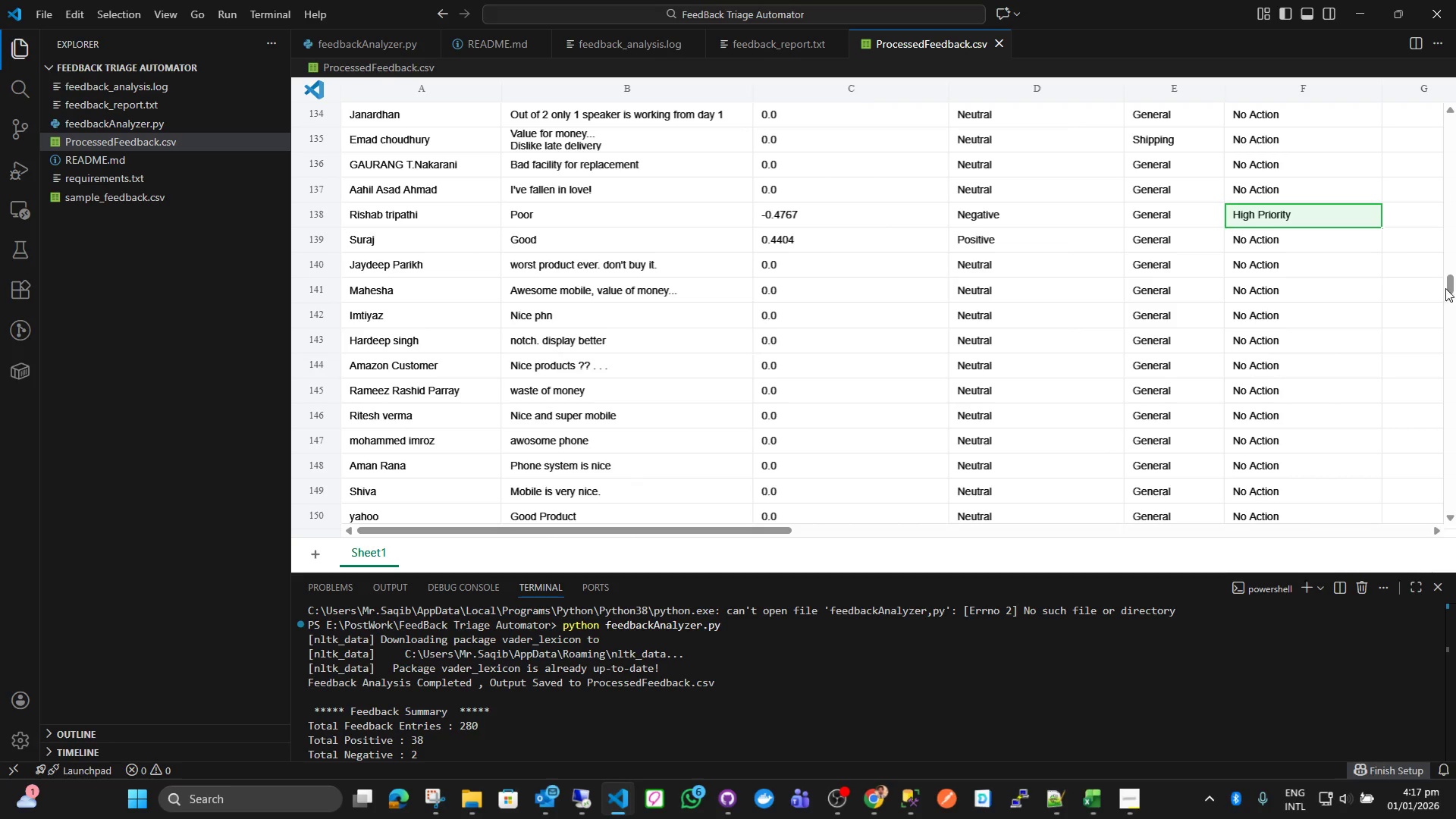 
left_click_drag(start_coordinate=[1454, 286], to_coordinate=[1442, 120])
 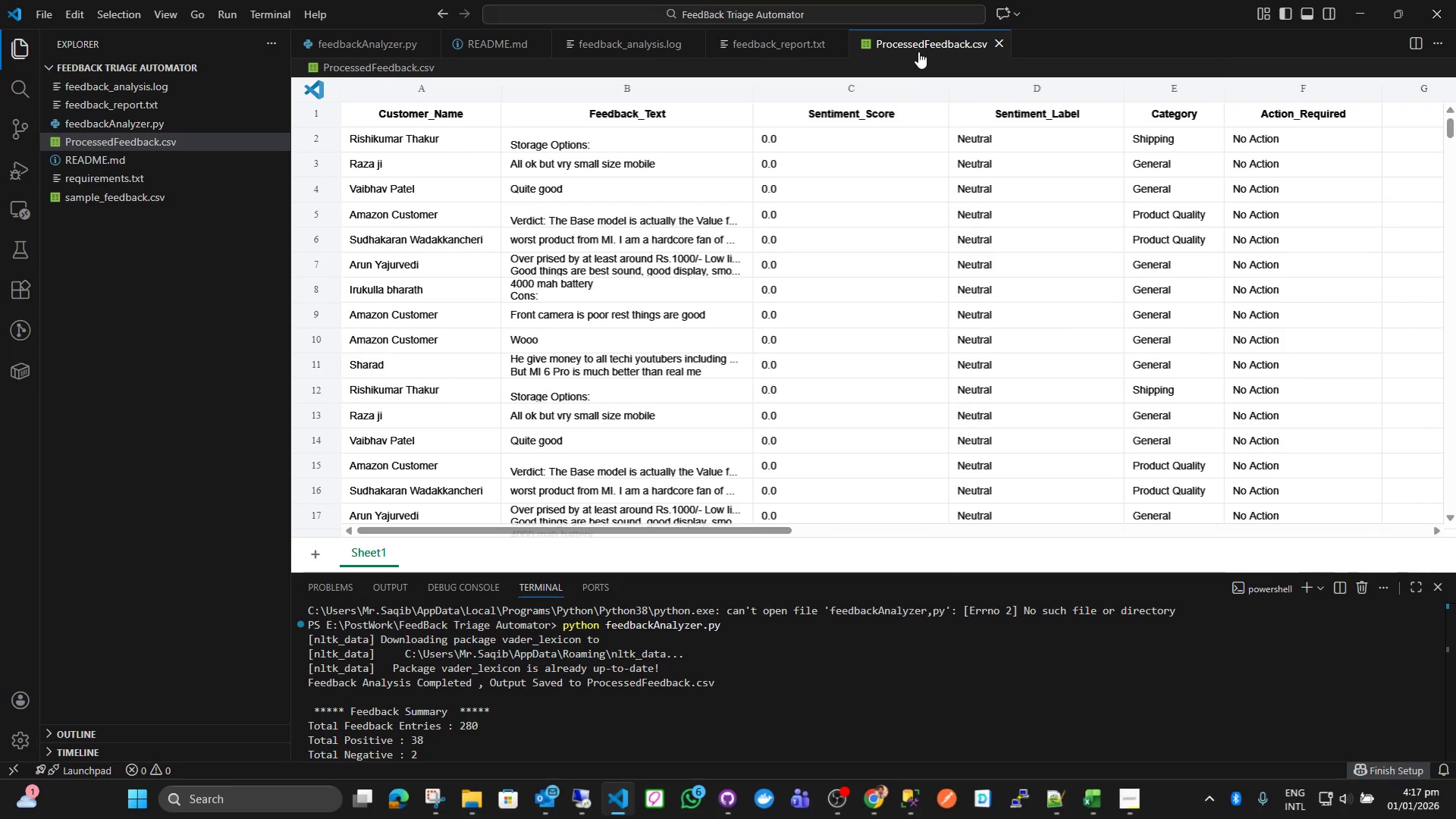 
middle_click([918, 52])
 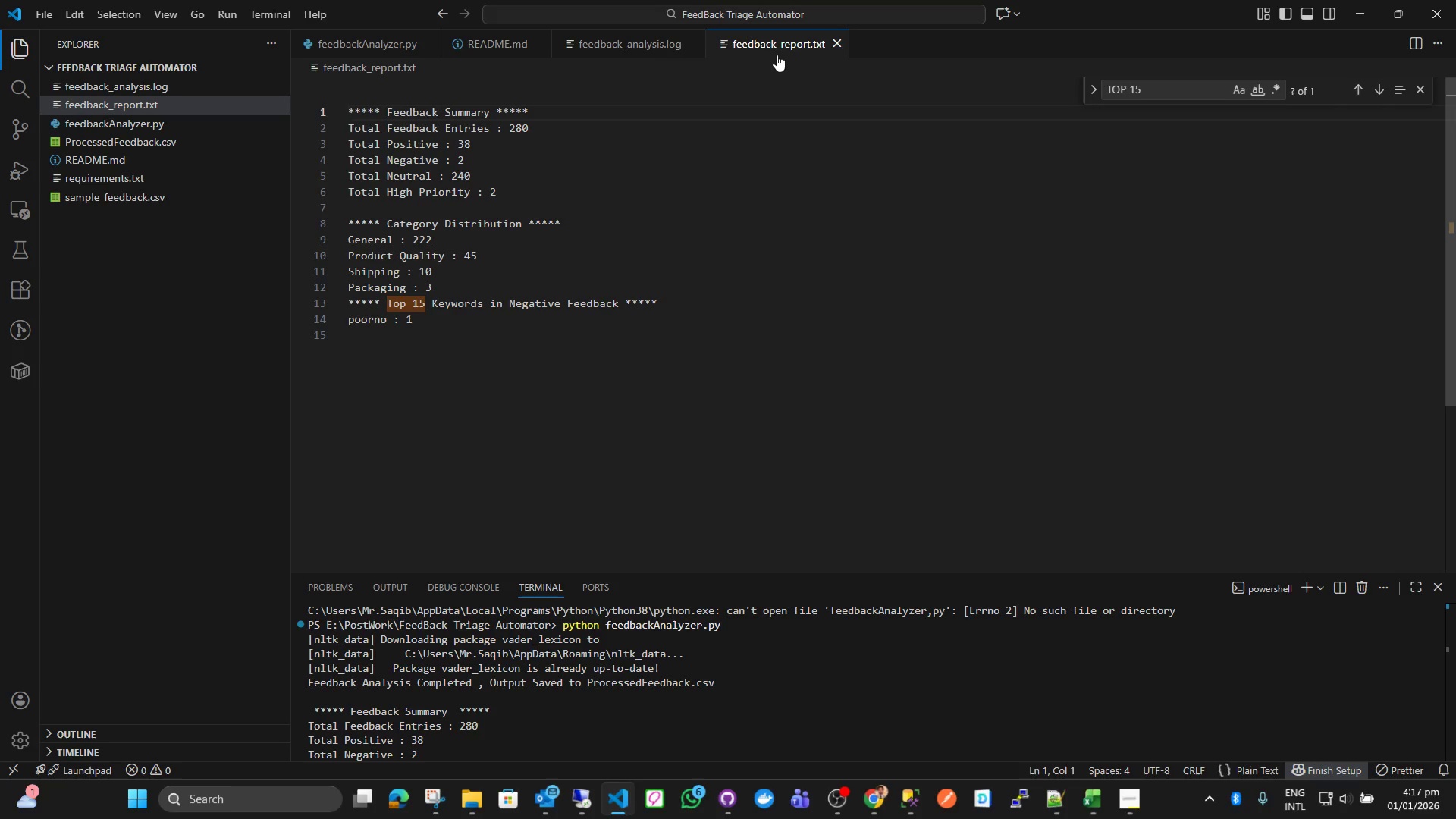 
middle_click([777, 55])
 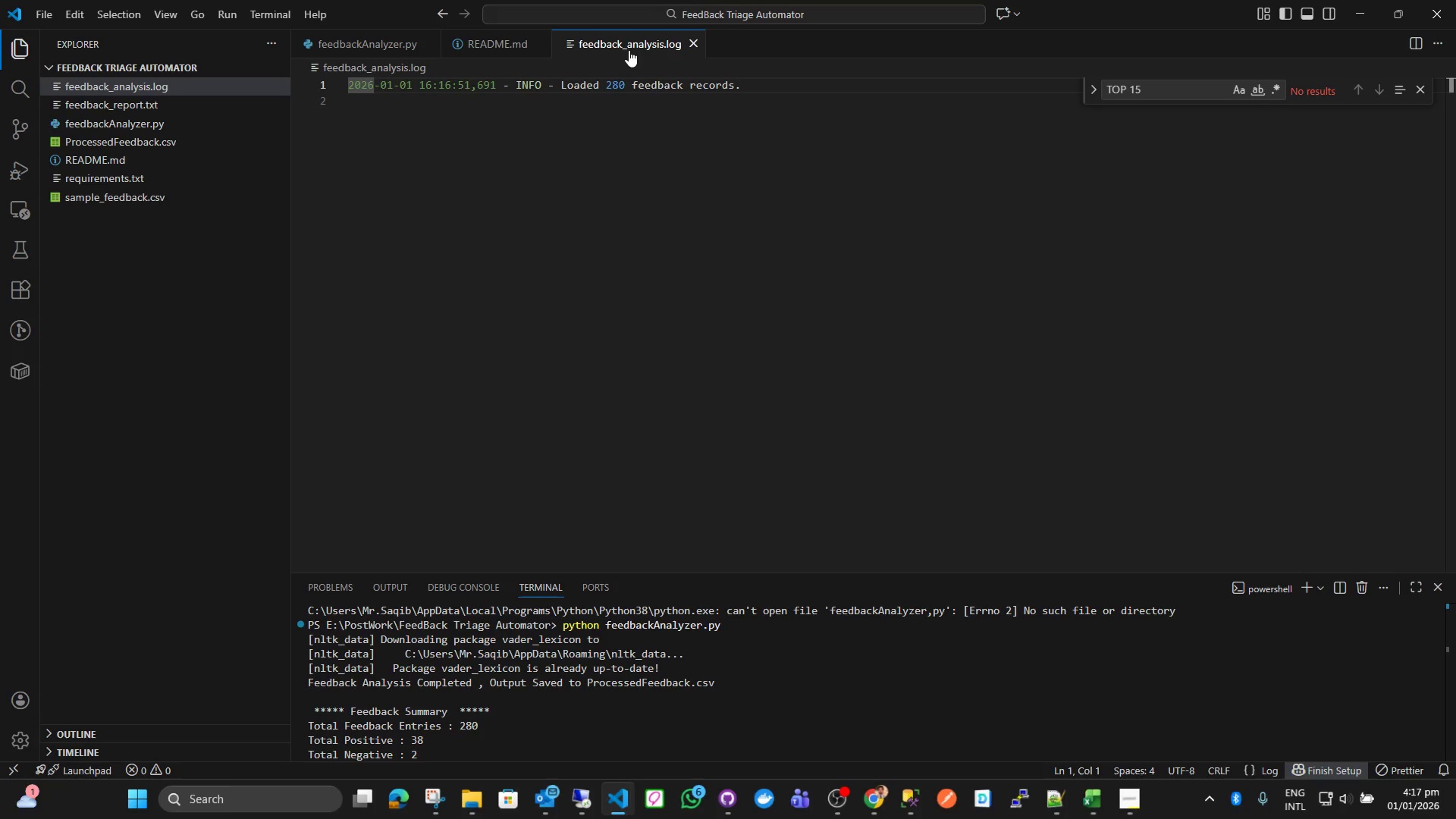 
middle_click([629, 50])
 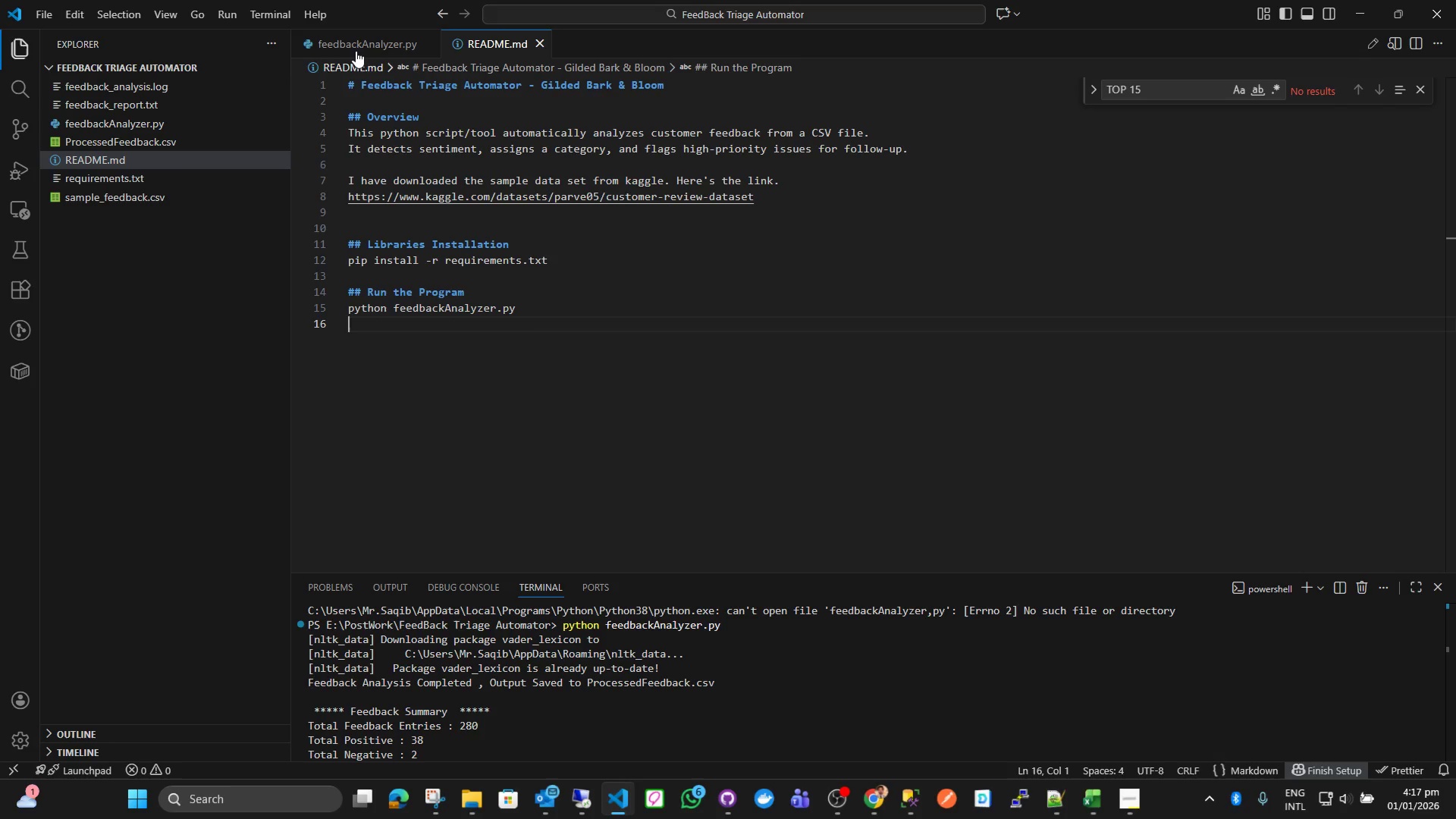 
left_click([361, 42])
 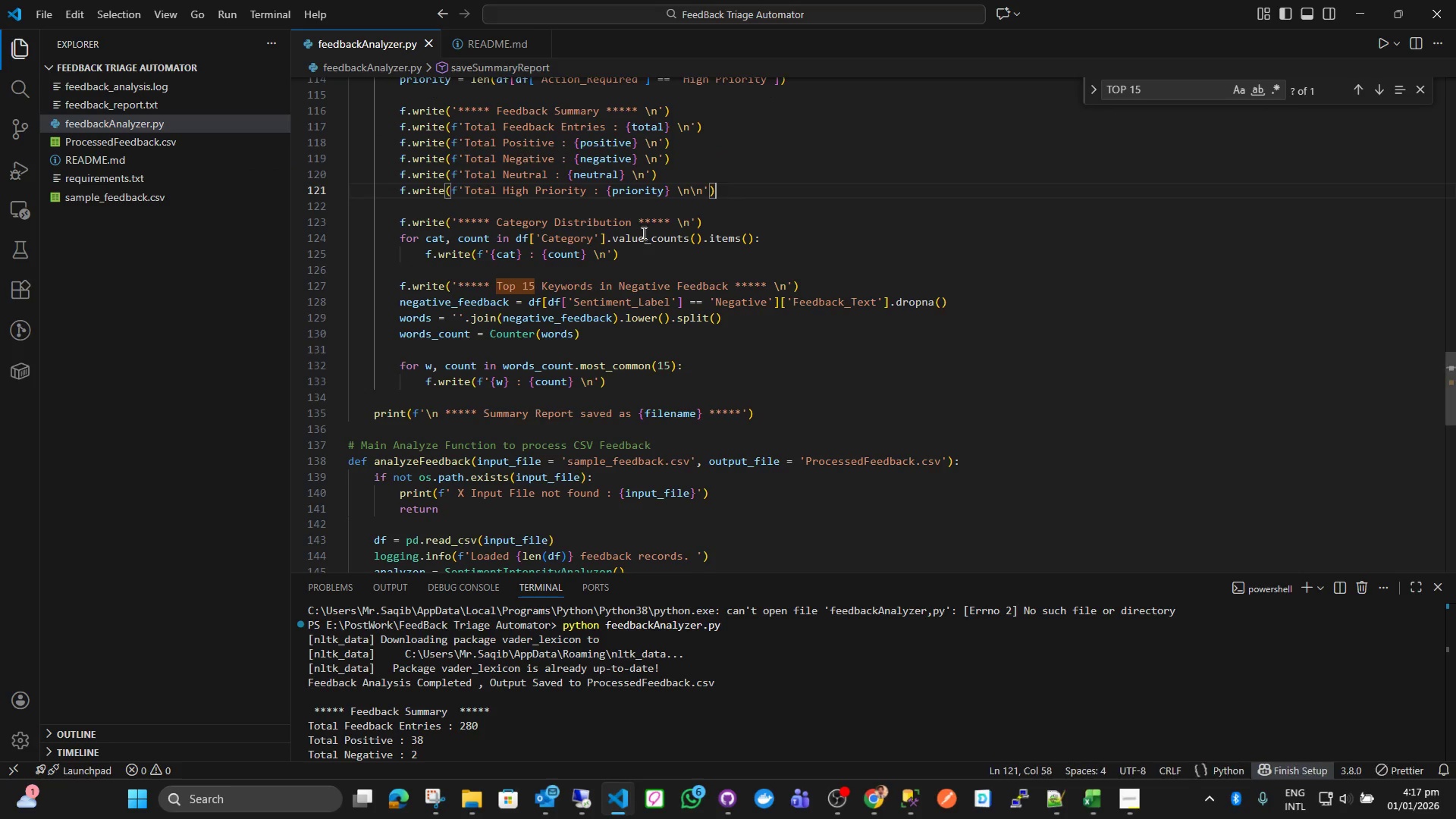 
scroll: coordinate [752, 384], scroll_direction: up, amount: 6.0
 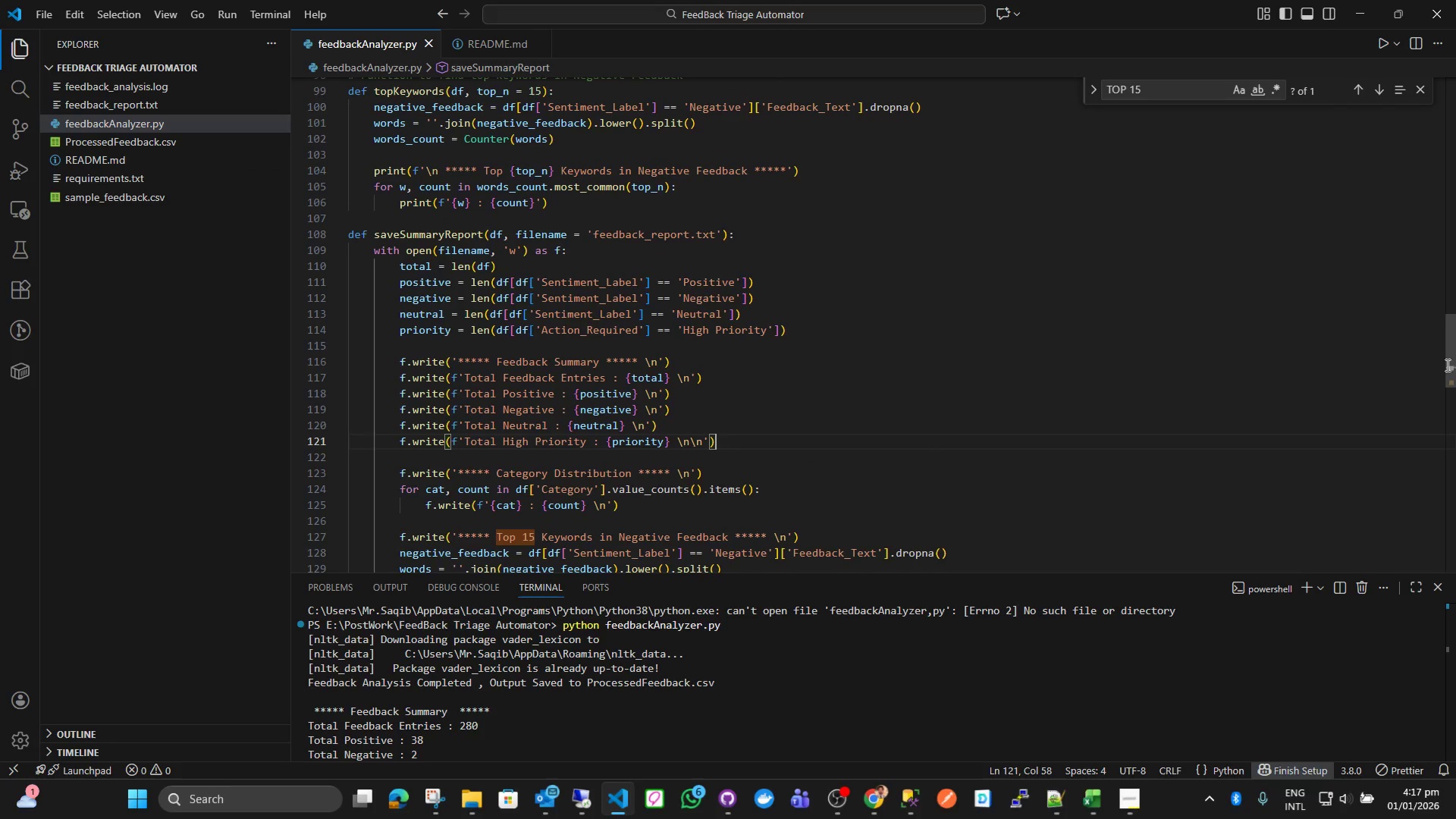 
left_click_drag(start_coordinate=[1452, 372], to_coordinate=[1448, 122])
 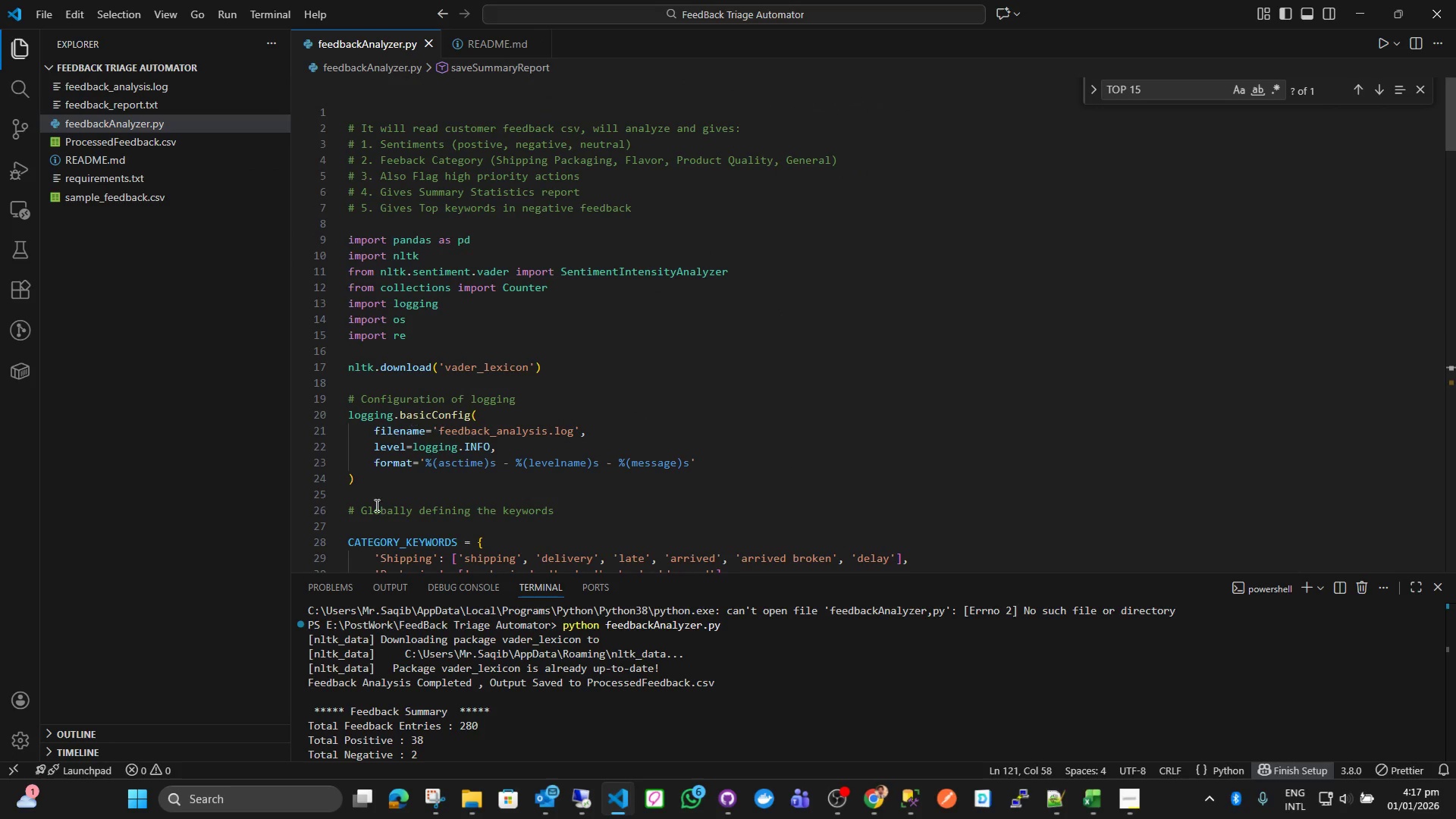 
wait(6.47)
 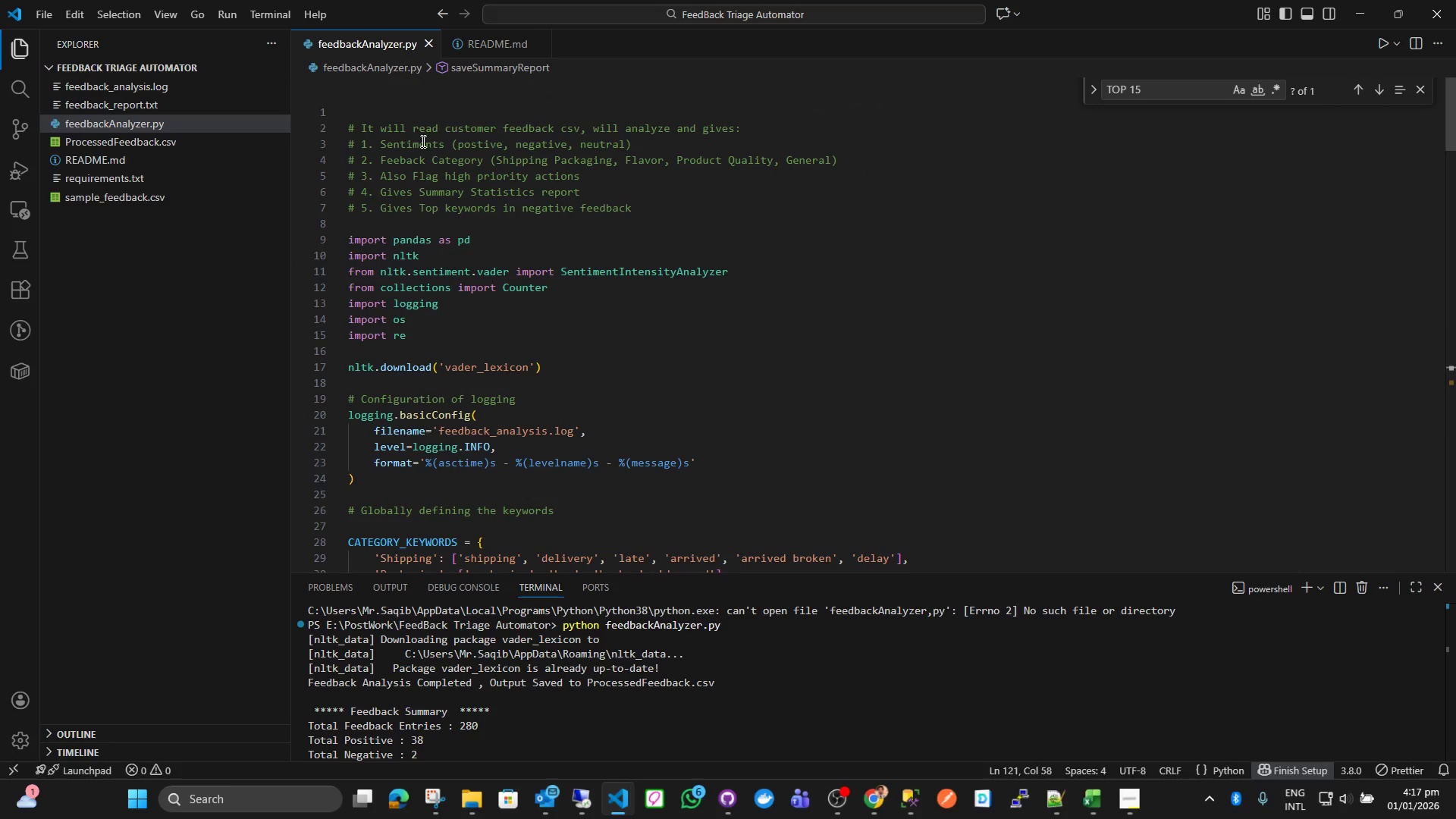 
double_click([383, 755])
 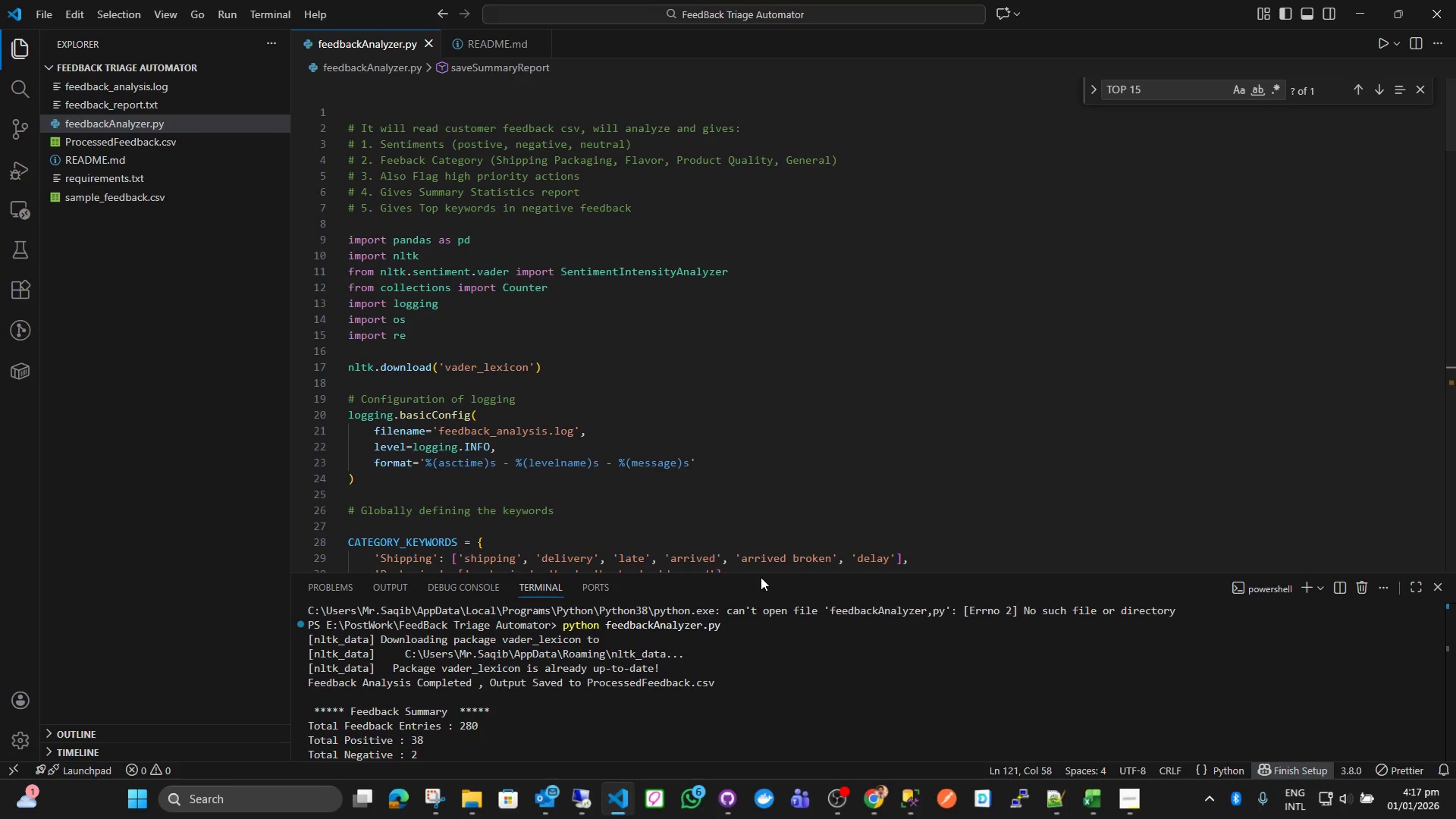 
left_click_drag(start_coordinate=[761, 574], to_coordinate=[778, 471])
 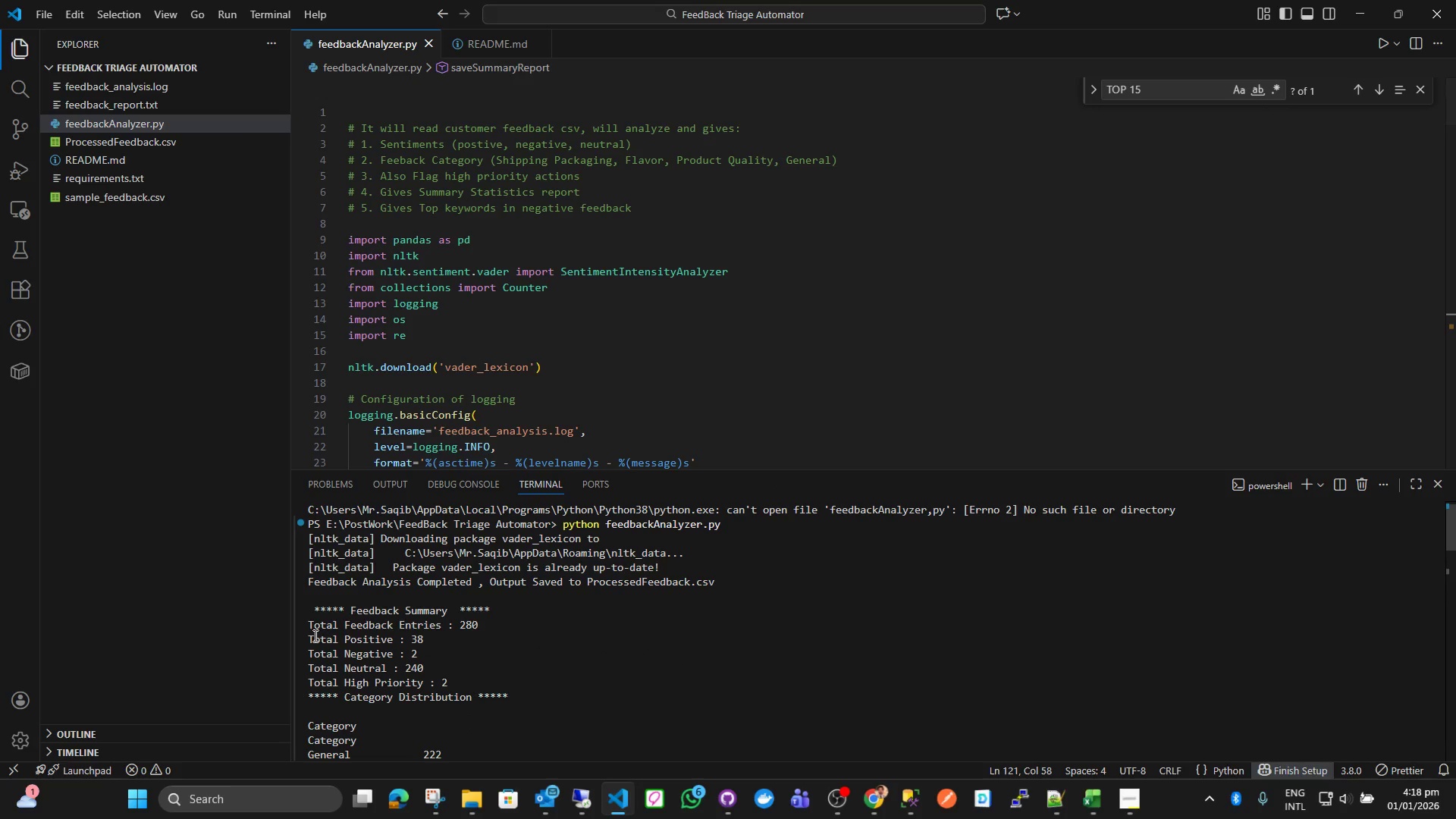 
left_click_drag(start_coordinate=[312, 635], to_coordinate=[400, 637])
 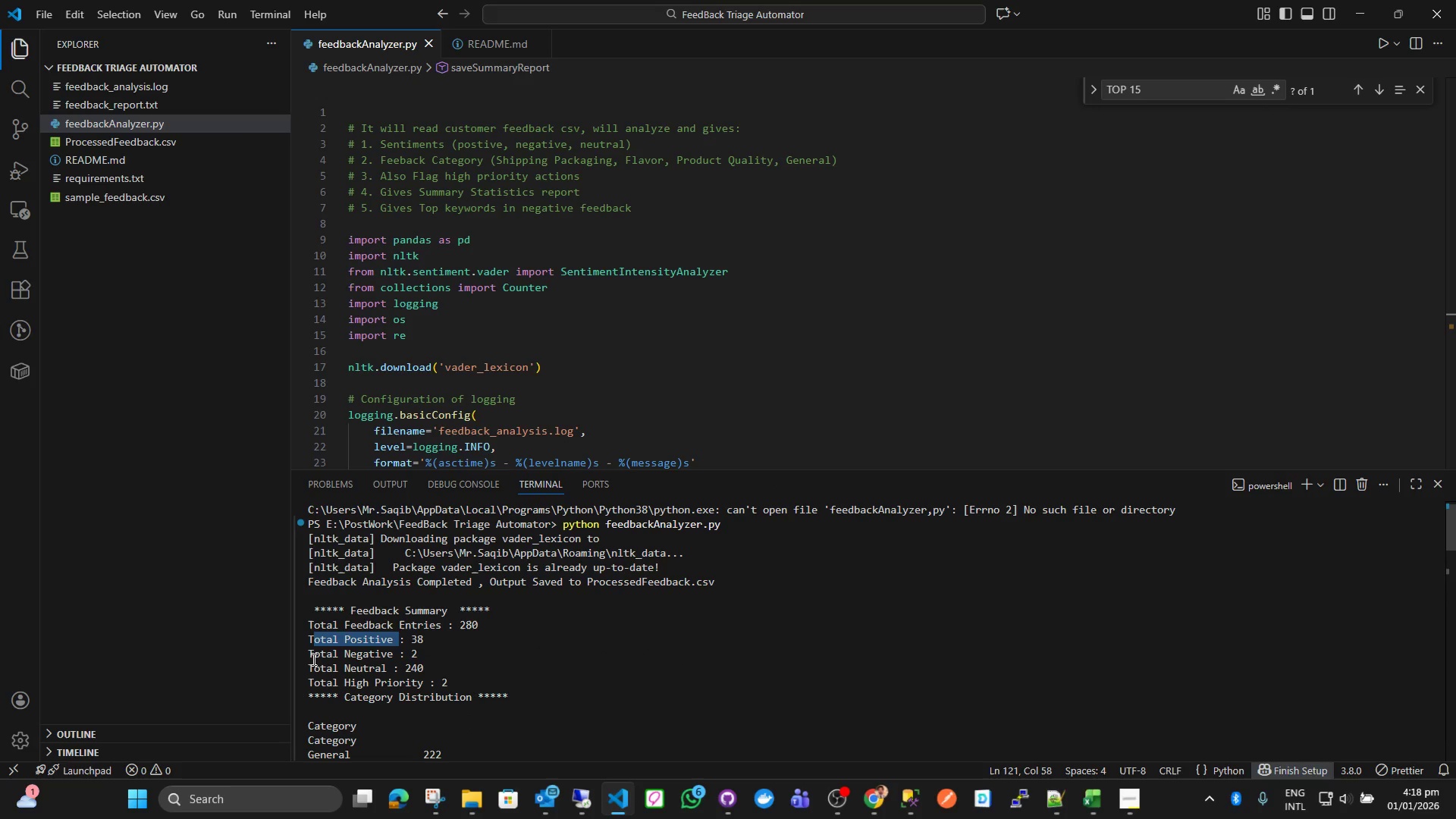 
left_click_drag(start_coordinate=[312, 658], to_coordinate=[391, 659])
 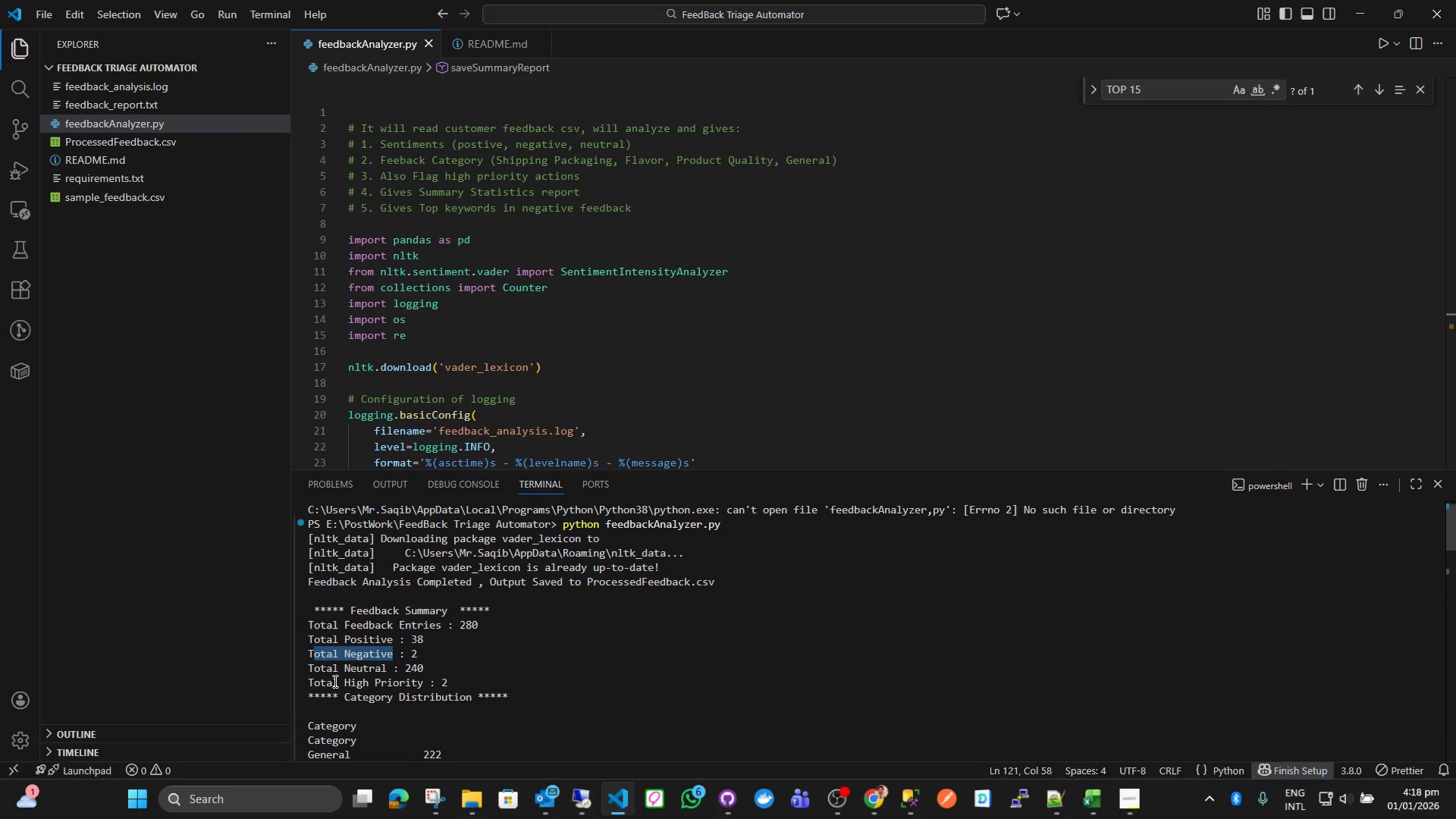 
left_click_drag(start_coordinate=[334, 681], to_coordinate=[416, 677])
 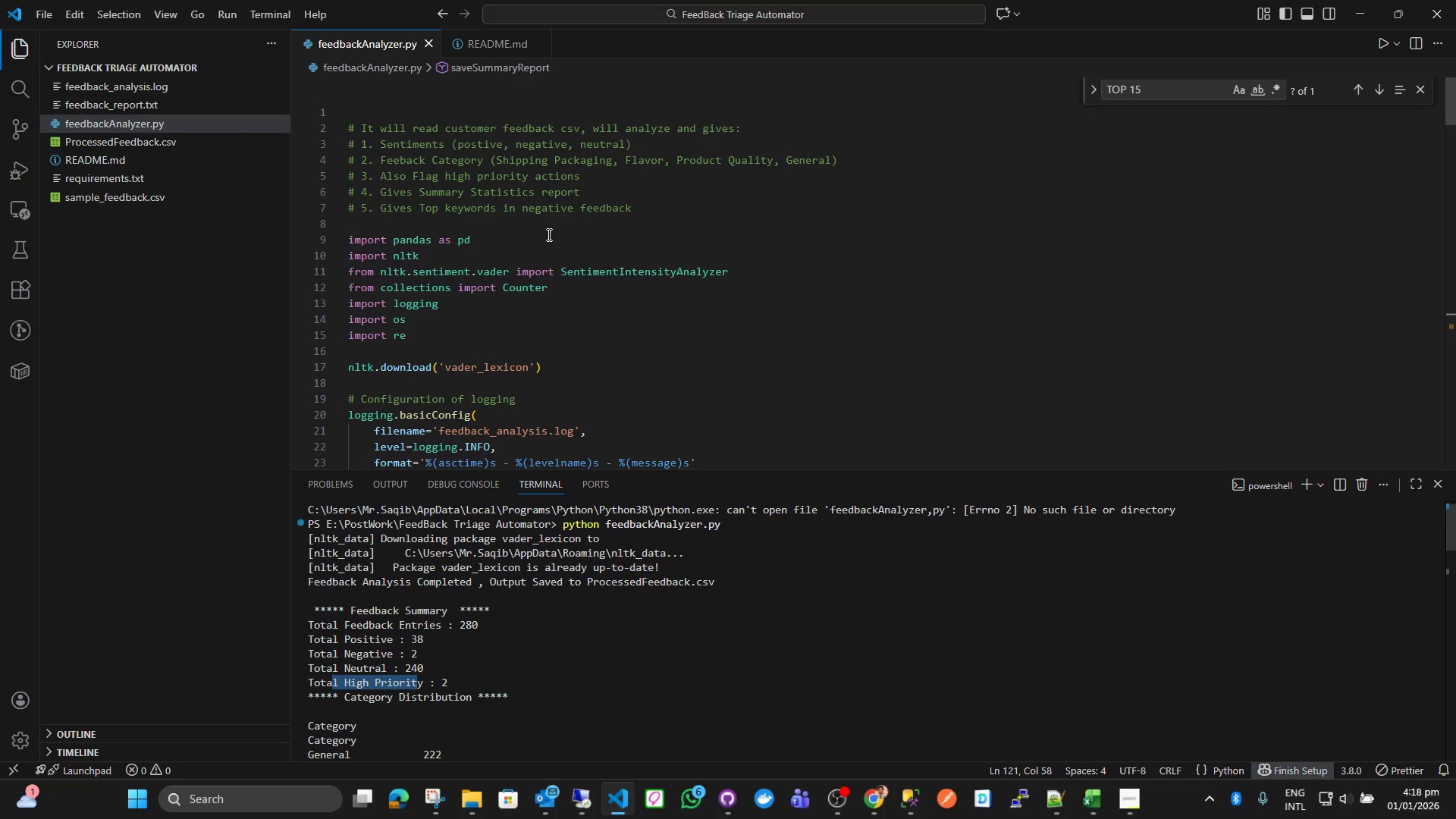 
left_click([578, 256])
 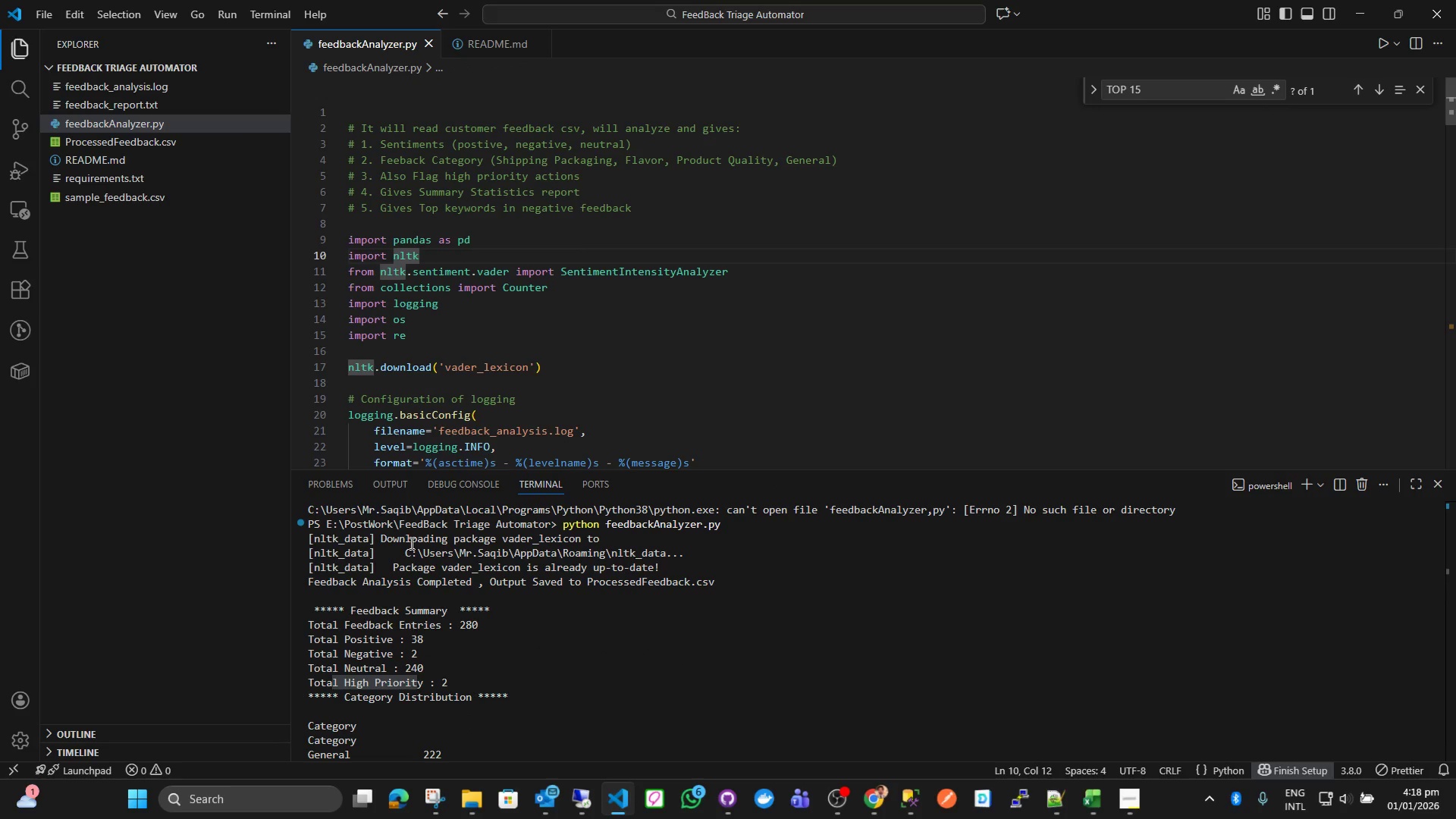 
scroll: coordinate [410, 643], scroll_direction: down, amount: 2.0
 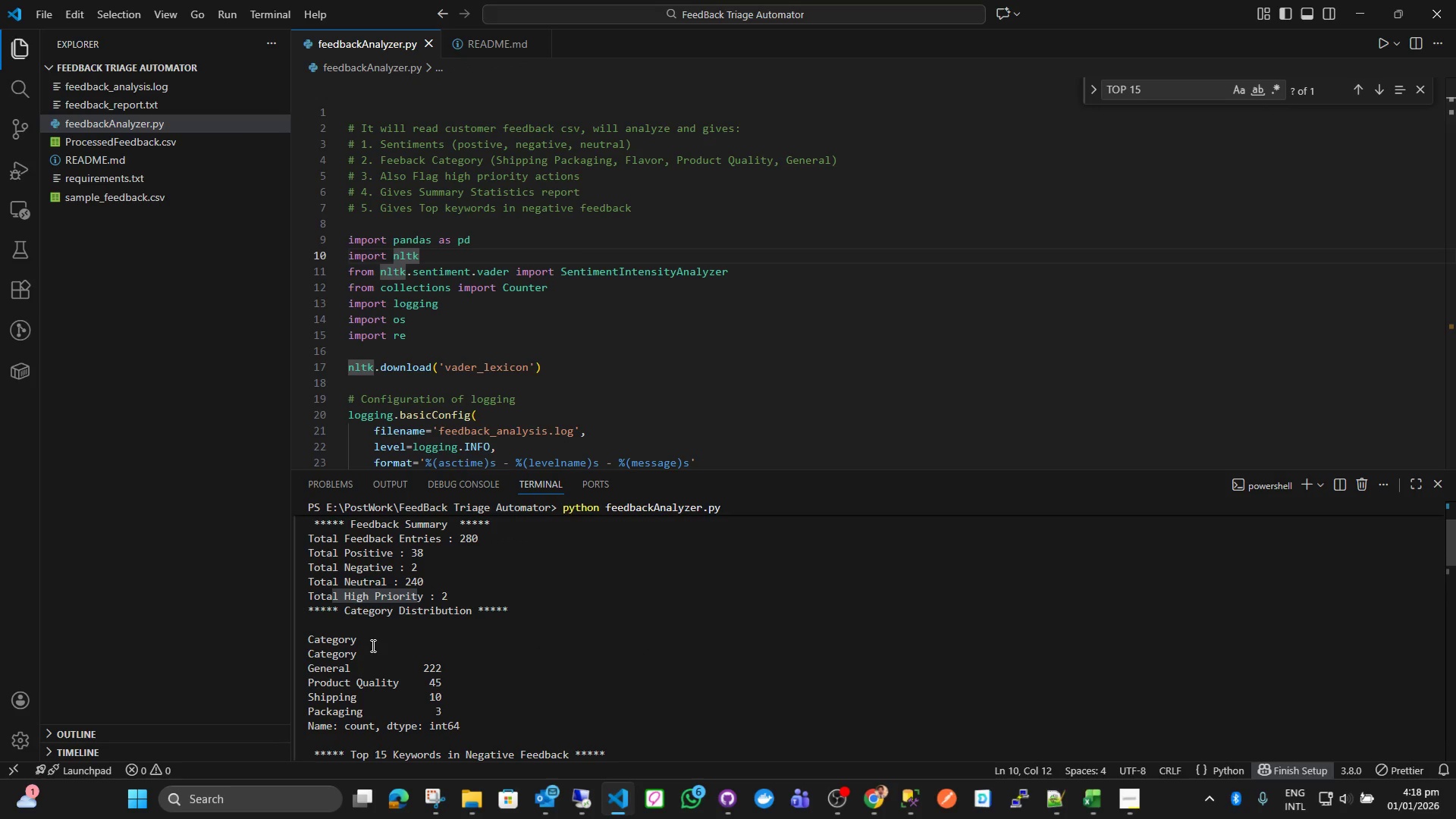 
left_click_drag(start_coordinate=[358, 645], to_coordinate=[319, 644])
 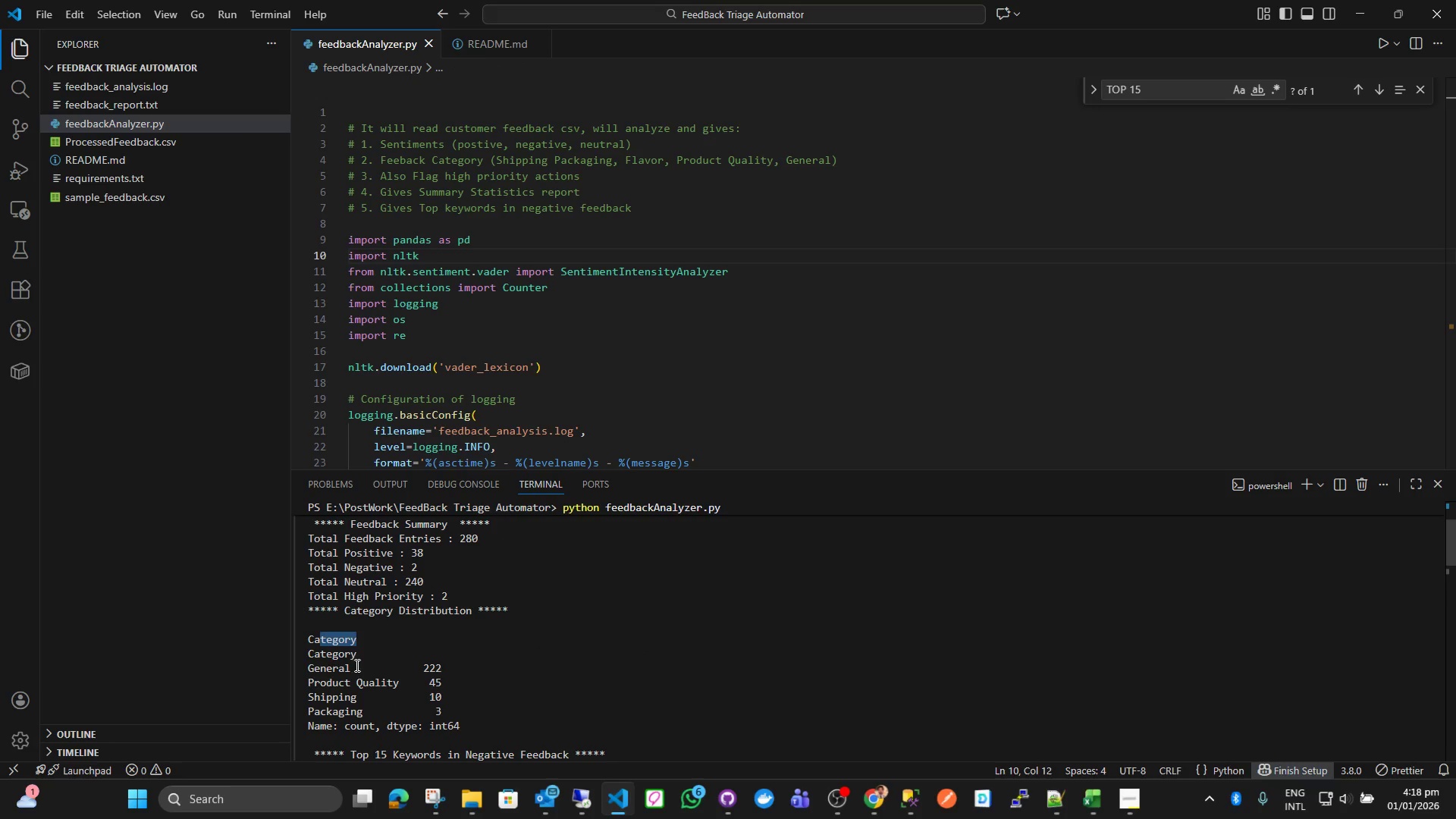 
left_click_drag(start_coordinate=[356, 665], to_coordinate=[324, 666])
 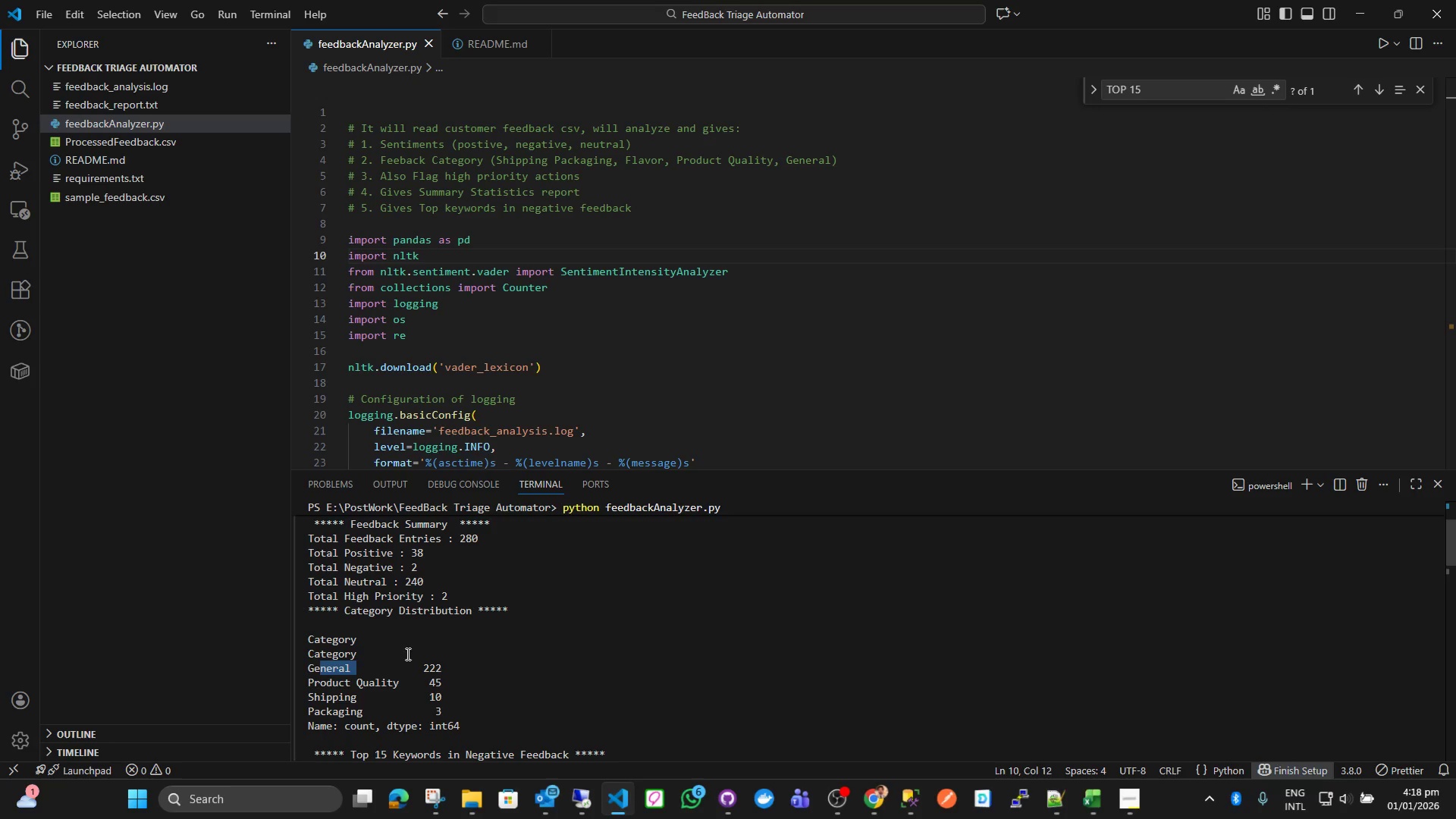 
left_click([362, 670])
 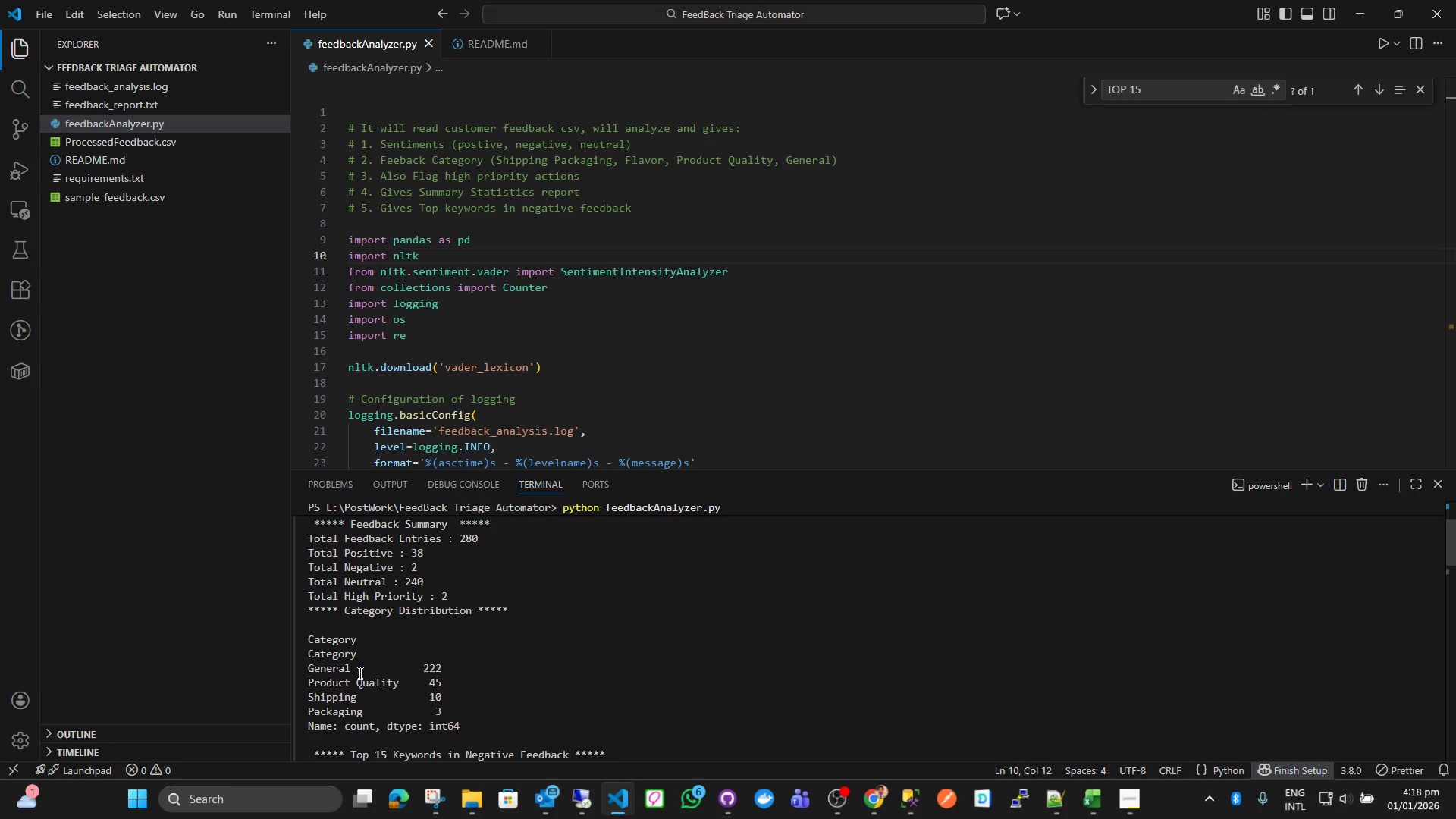 
left_click_drag(start_coordinate=[360, 673], to_coordinate=[304, 670])
 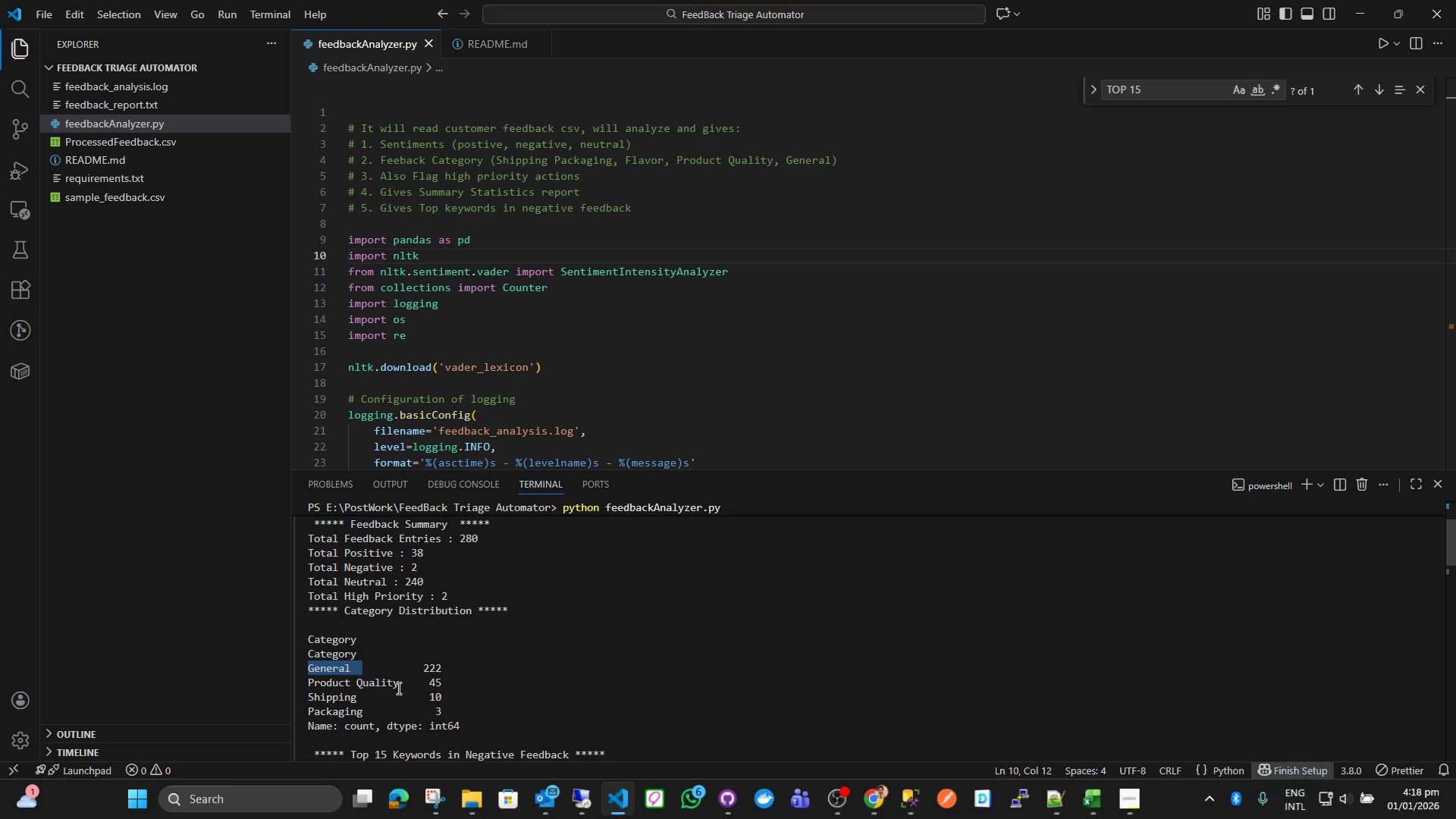 
left_click_drag(start_coordinate=[397, 688], to_coordinate=[302, 688])
 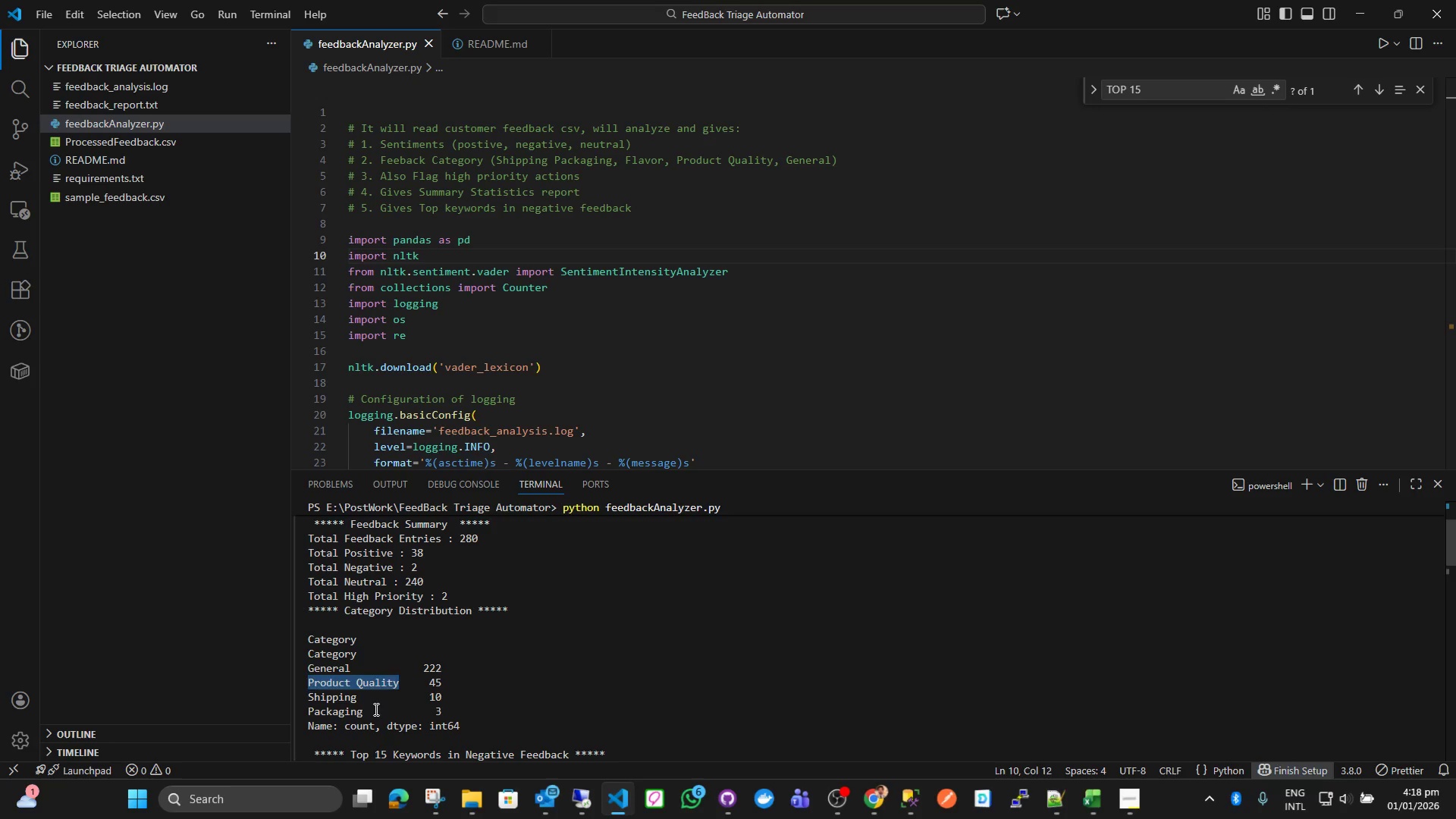 
left_click_drag(start_coordinate=[381, 705], to_coordinate=[306, 708])
 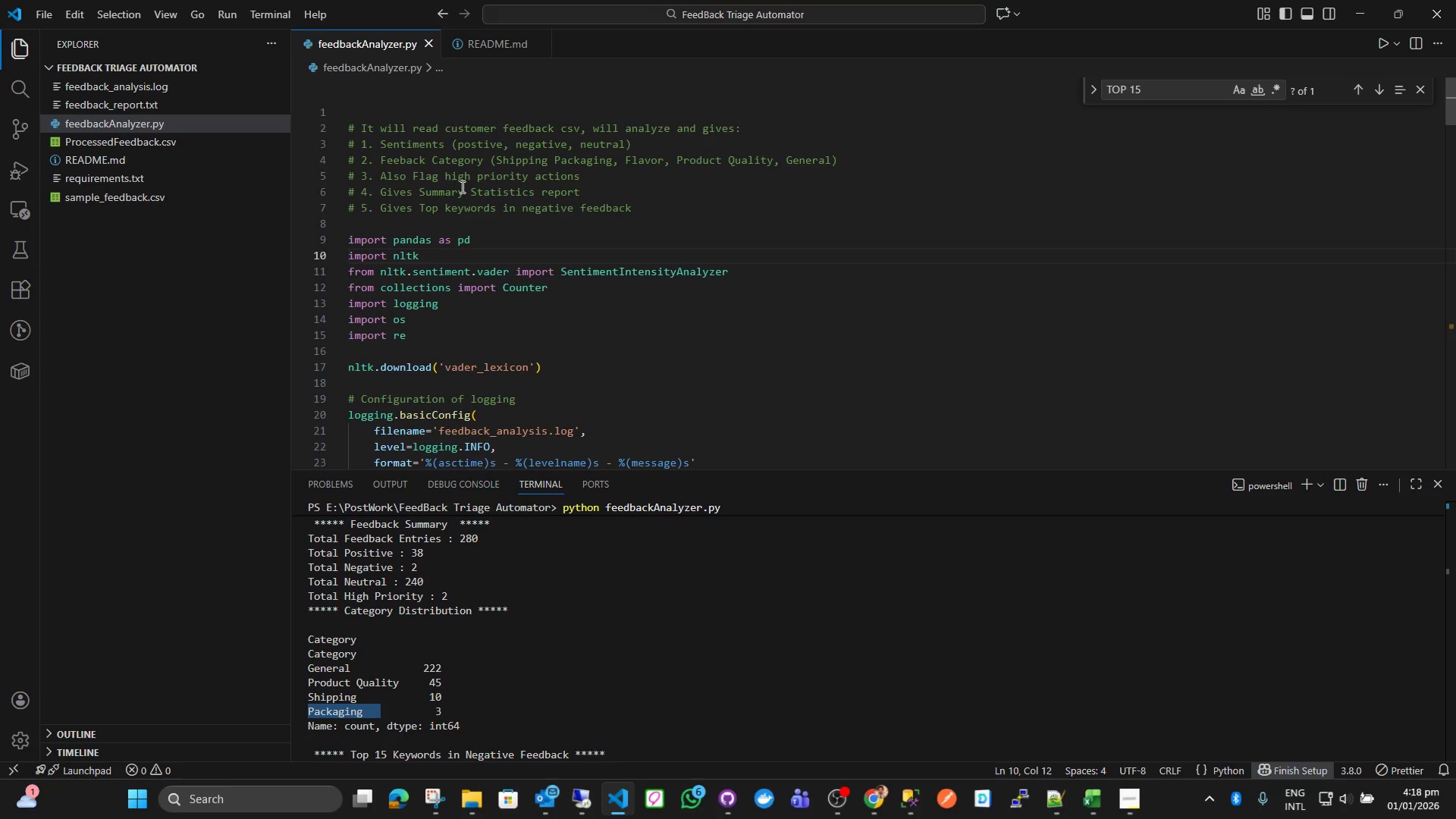 
scroll: coordinate [457, 654], scroll_direction: down, amount: 2.0
 